 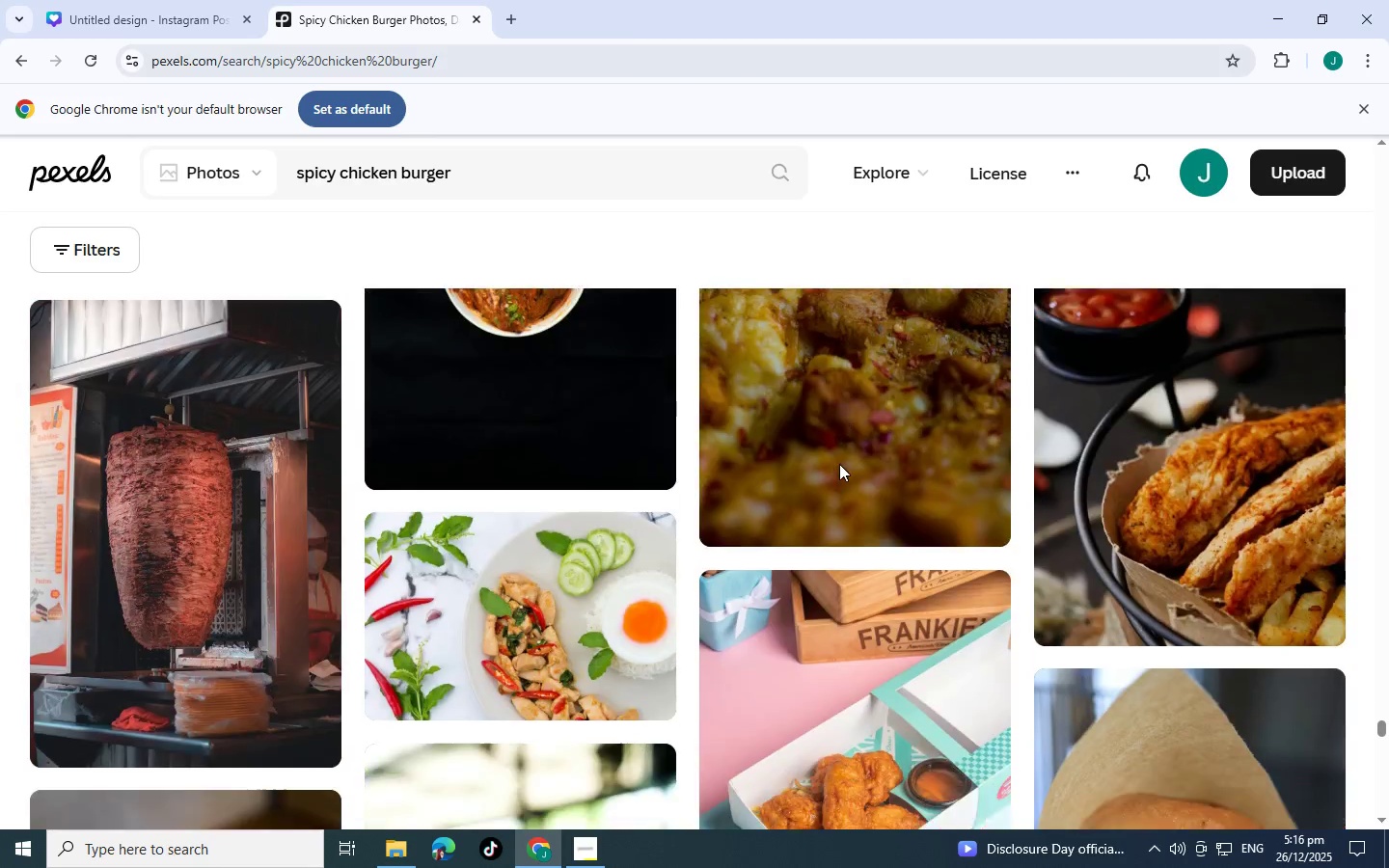 
scroll: coordinate [857, 417], scroll_direction: down, amount: 20.0
 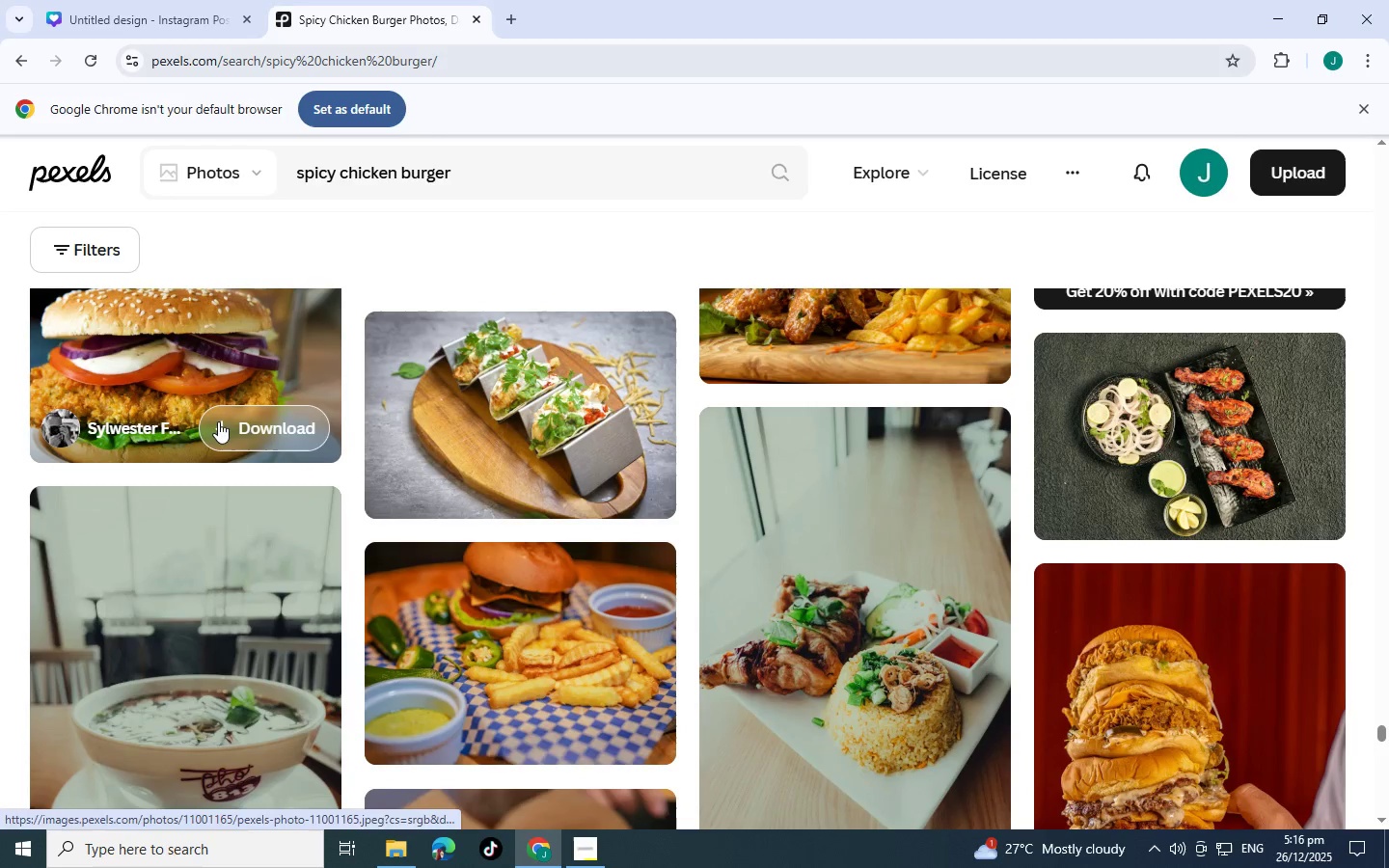 
scroll: coordinate [810, 552], scroll_direction: down, amount: 14.0
 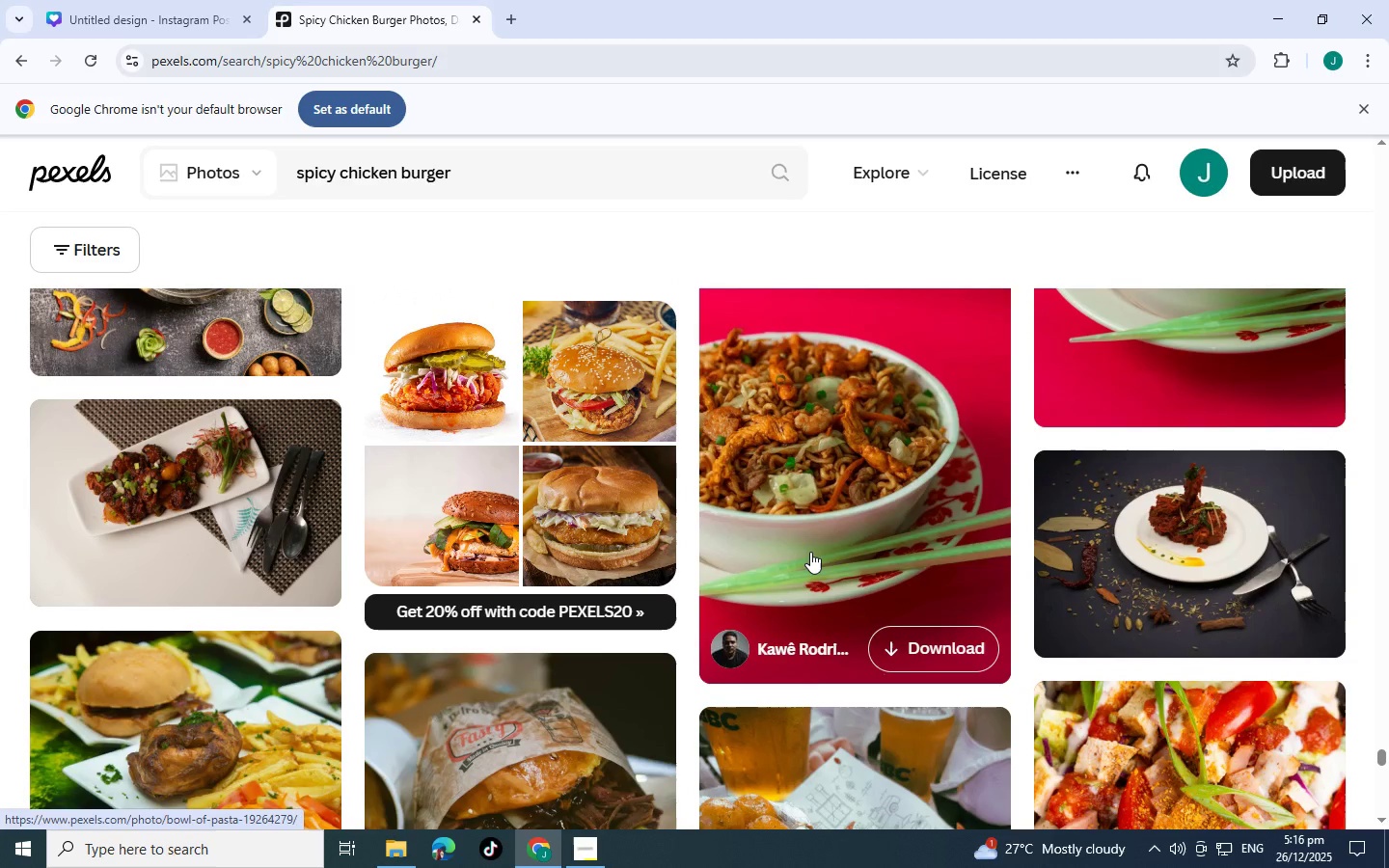 
scroll: coordinate [810, 552], scroll_direction: down, amount: 18.0
 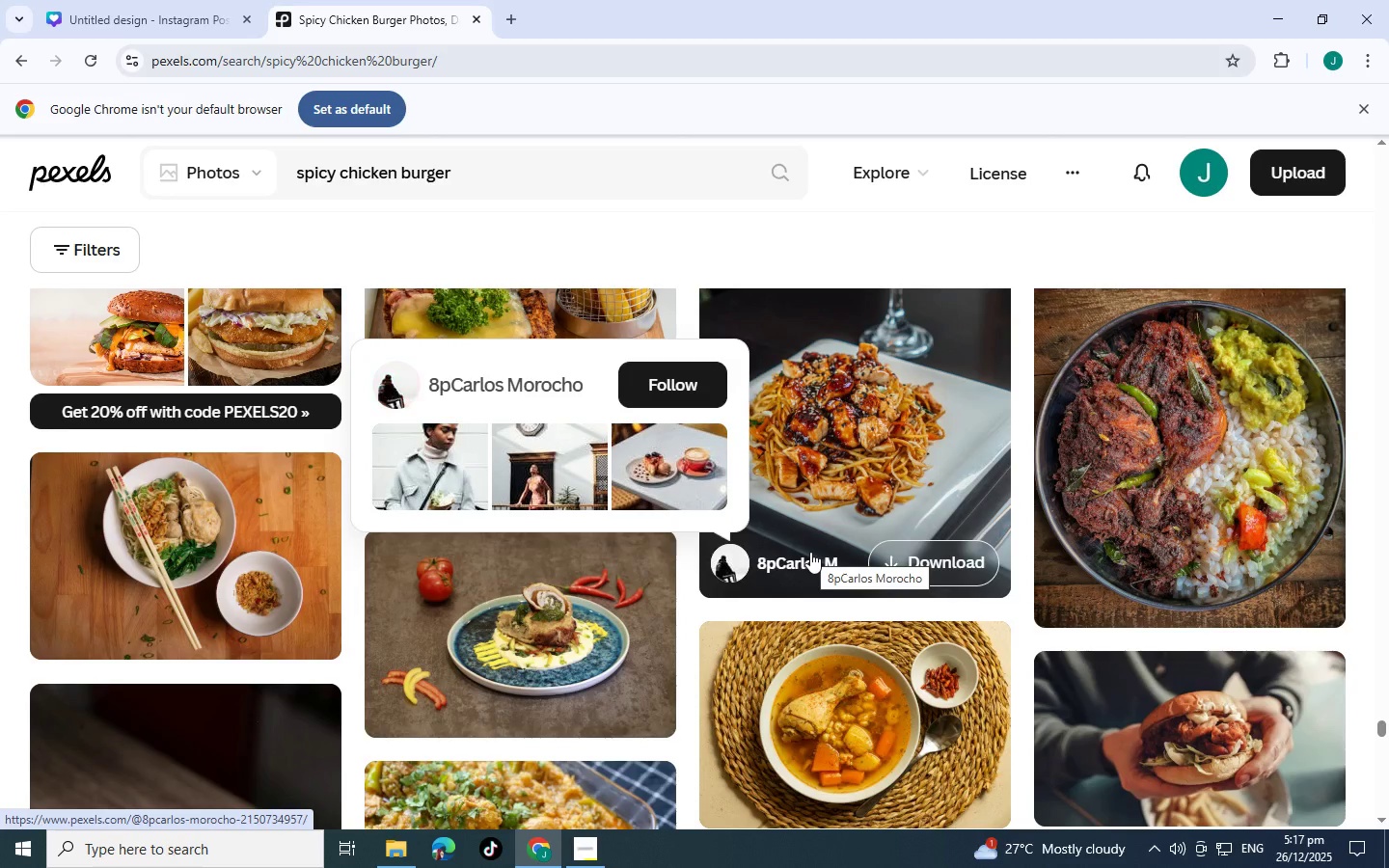 
scroll: coordinate [810, 552], scroll_direction: down, amount: 5.0
 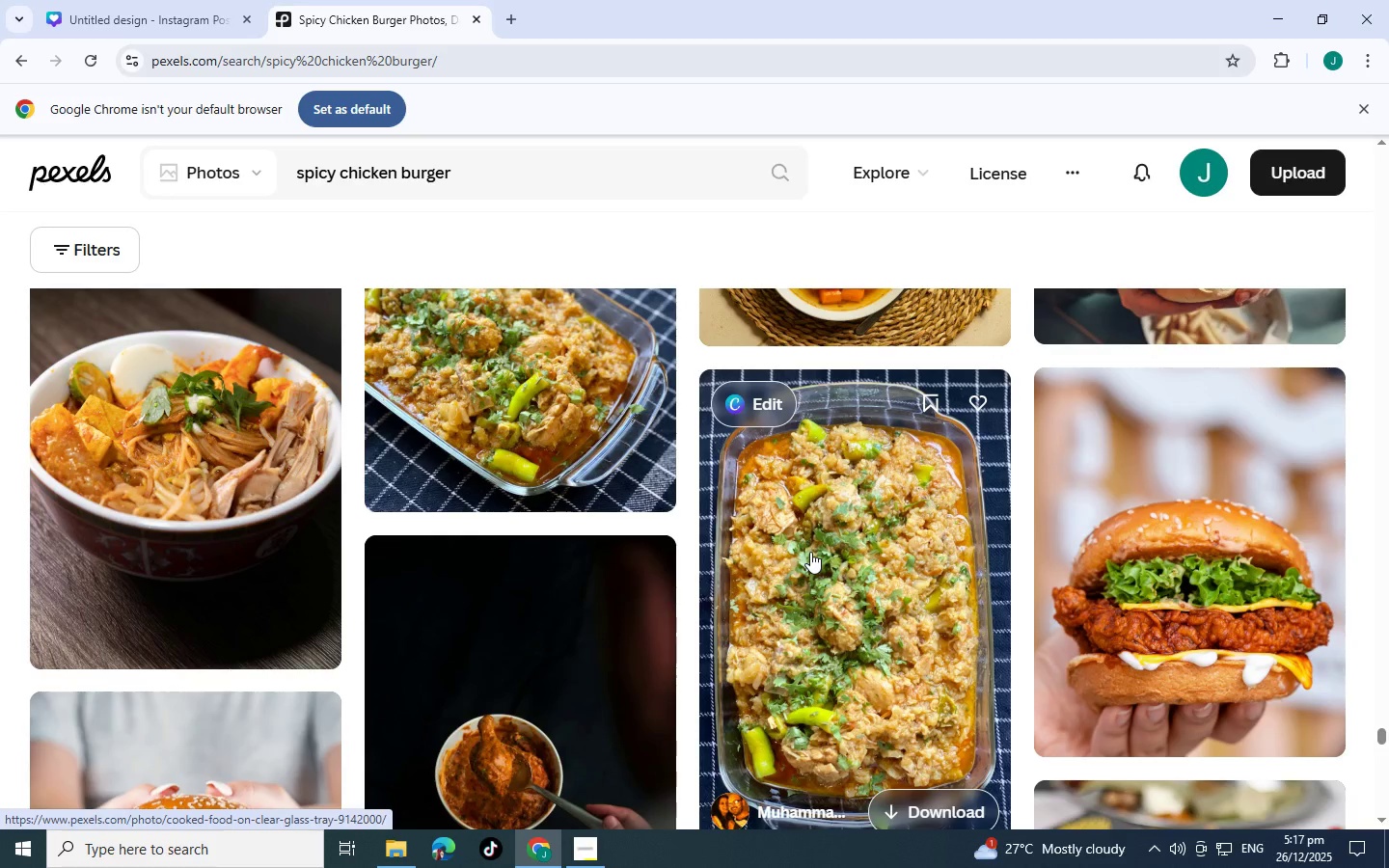 
scroll: coordinate [810, 552], scroll_direction: down, amount: 1.0
 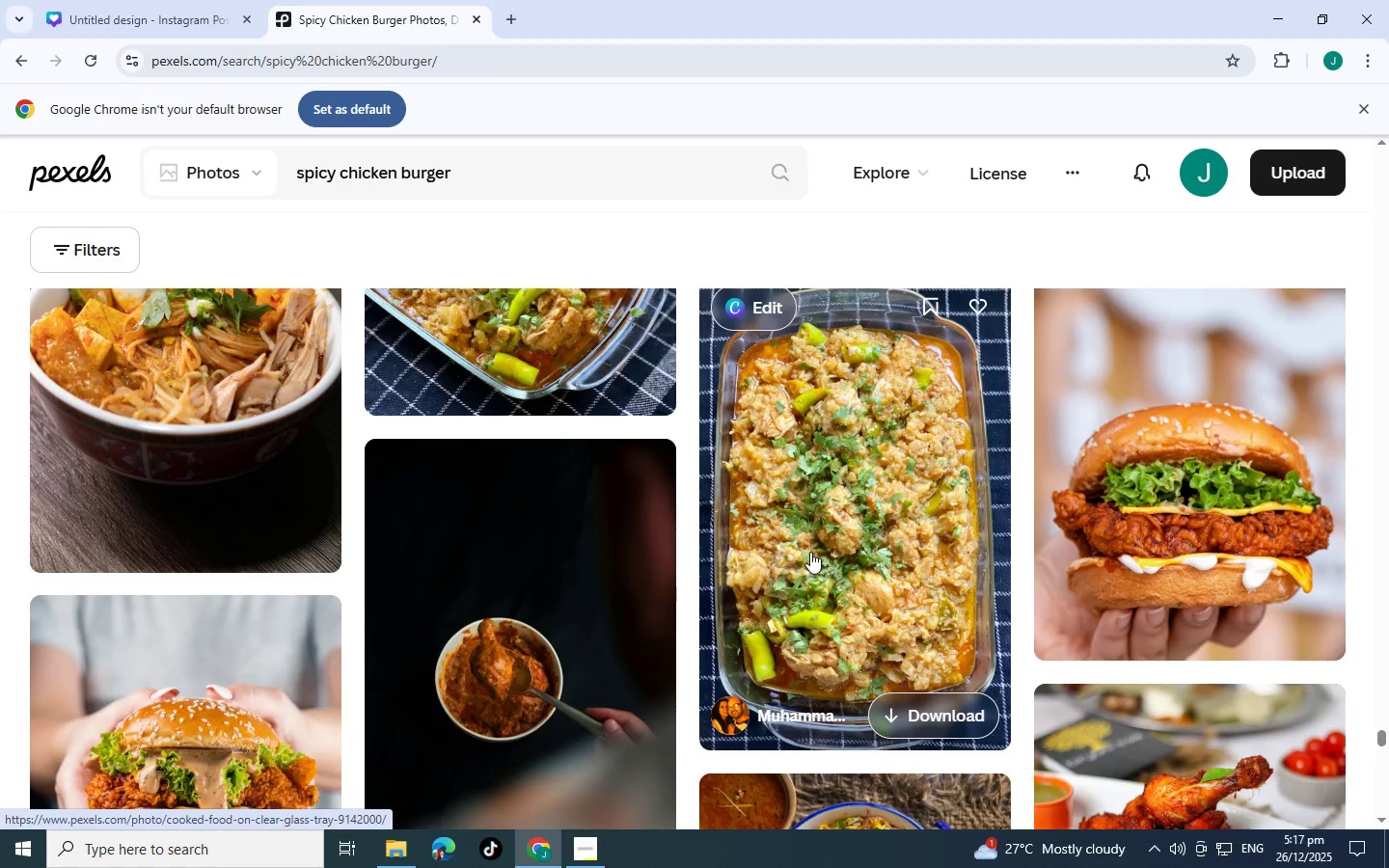 
wait(6.4)
 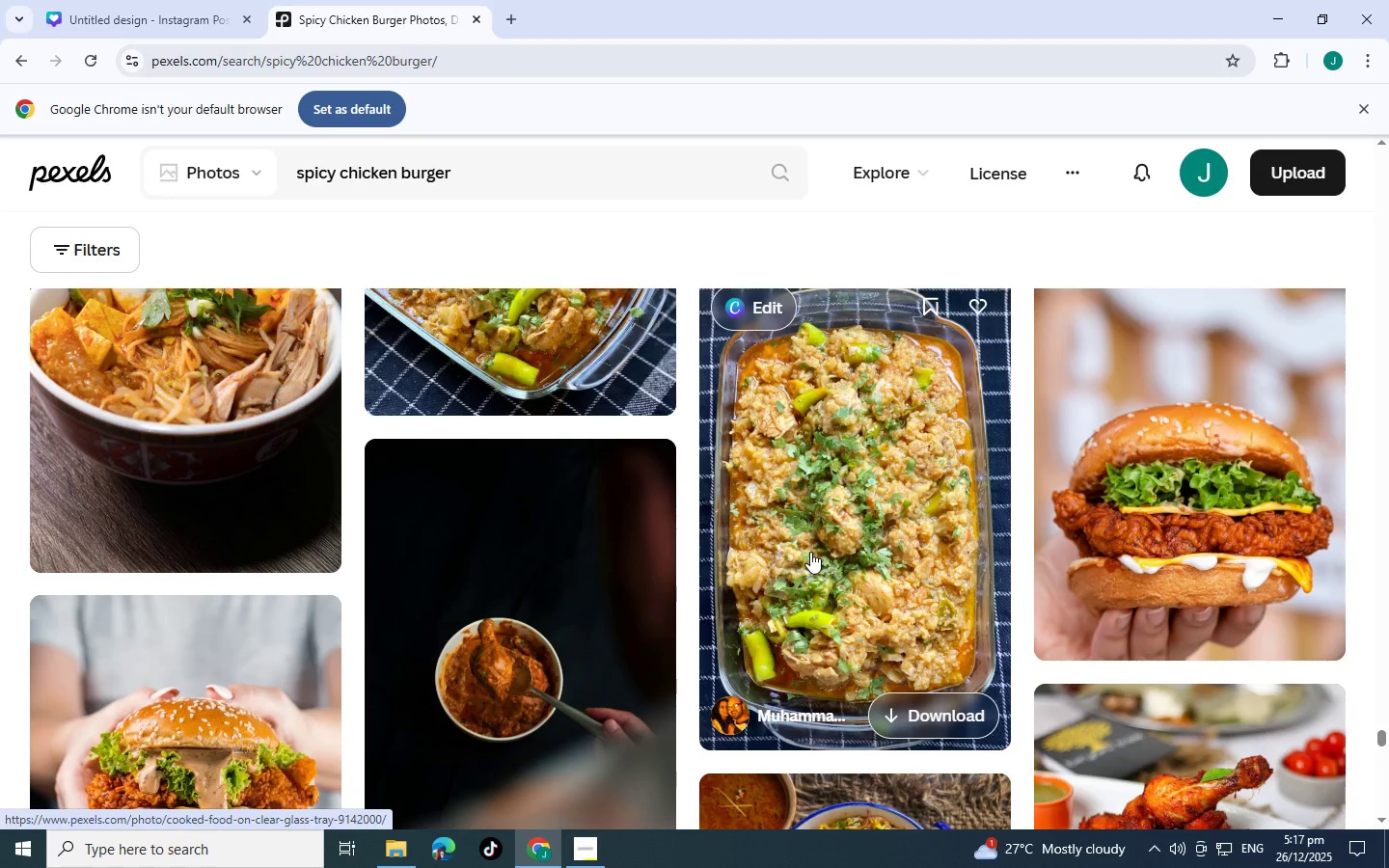 
scroll: coordinate [810, 552], scroll_direction: down, amount: 5.0
 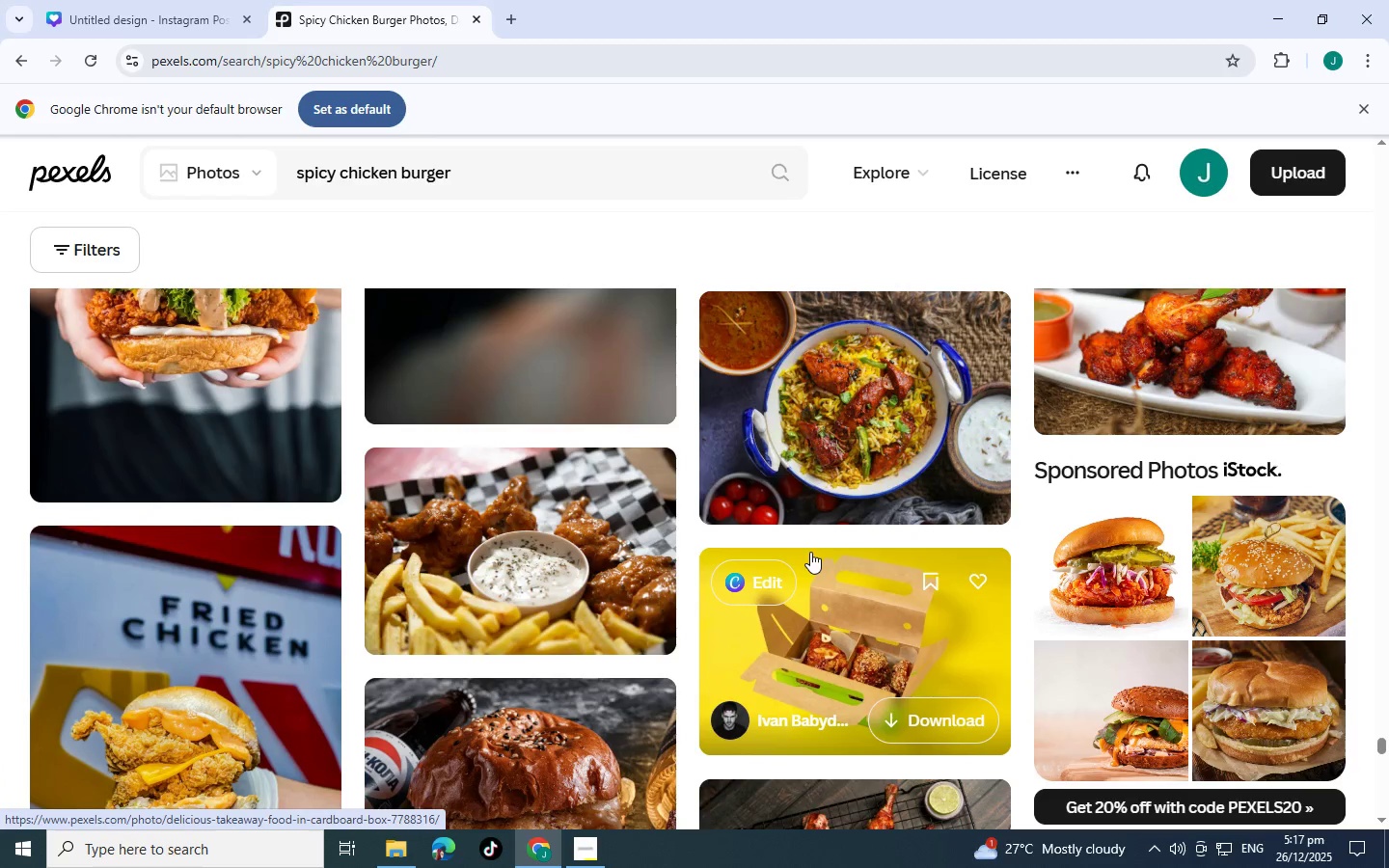 
scroll: coordinate [810, 552], scroll_direction: down, amount: 10.0
 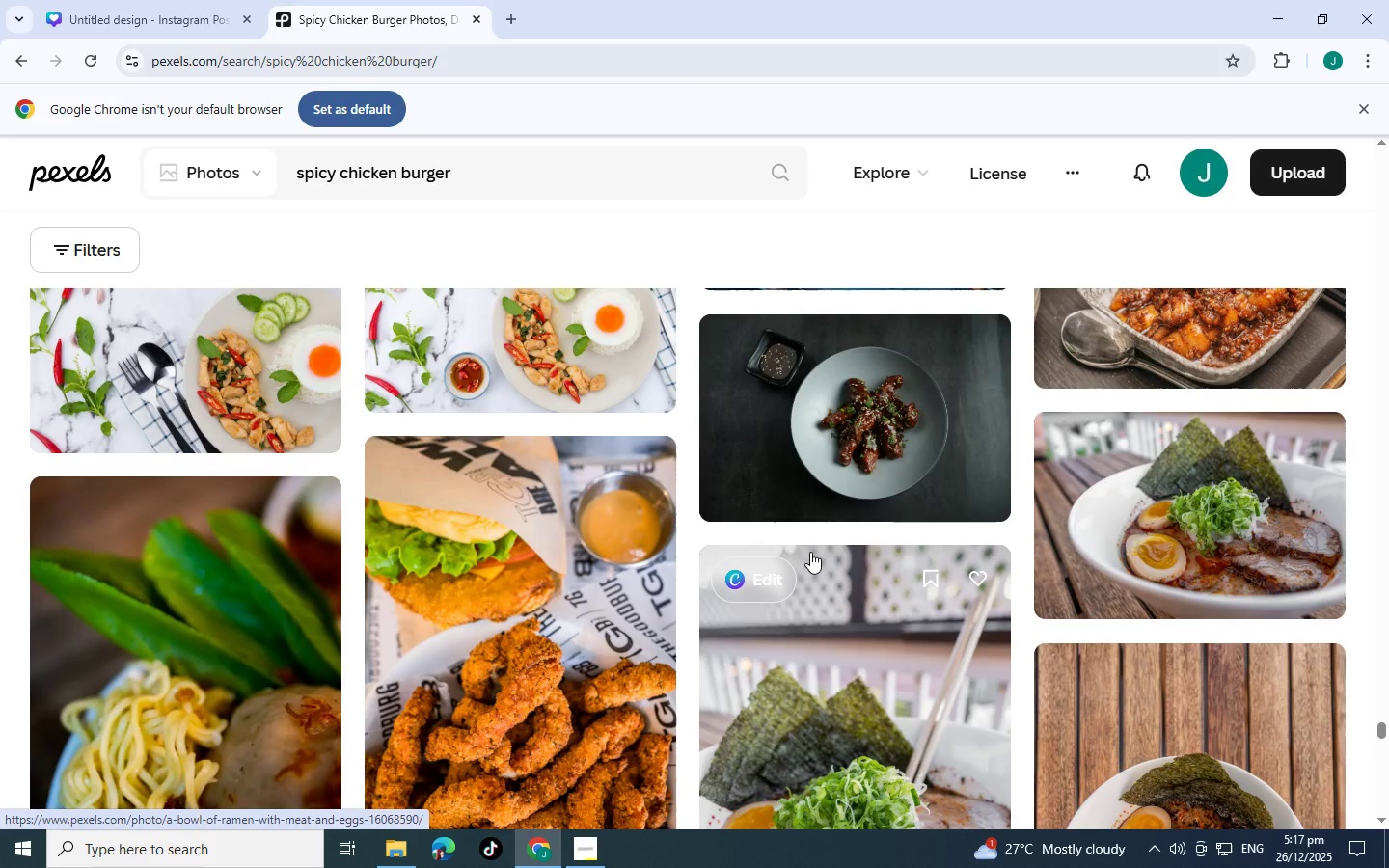 
scroll: coordinate [810, 552], scroll_direction: down, amount: 2.0
 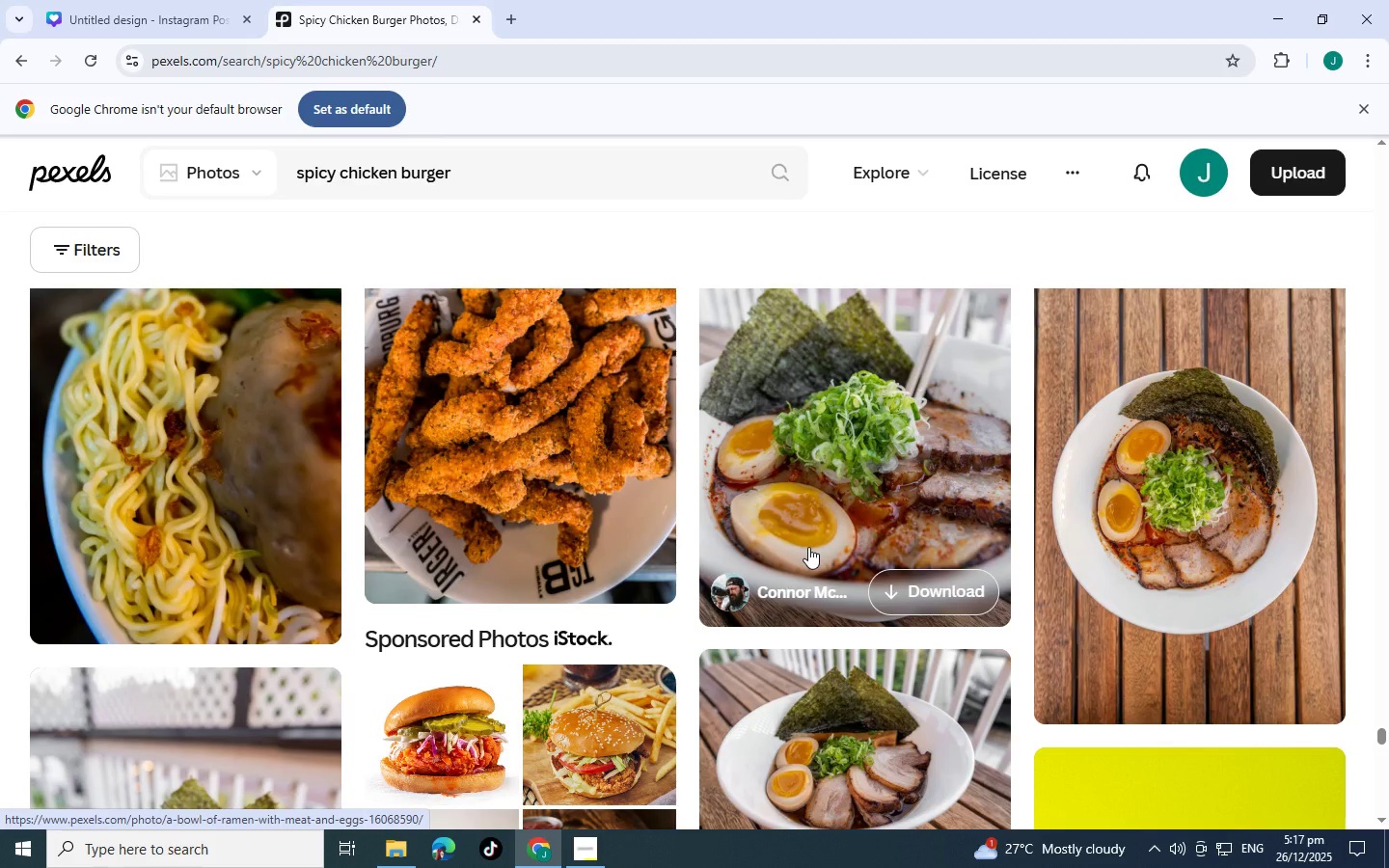 
wait(6.2)
 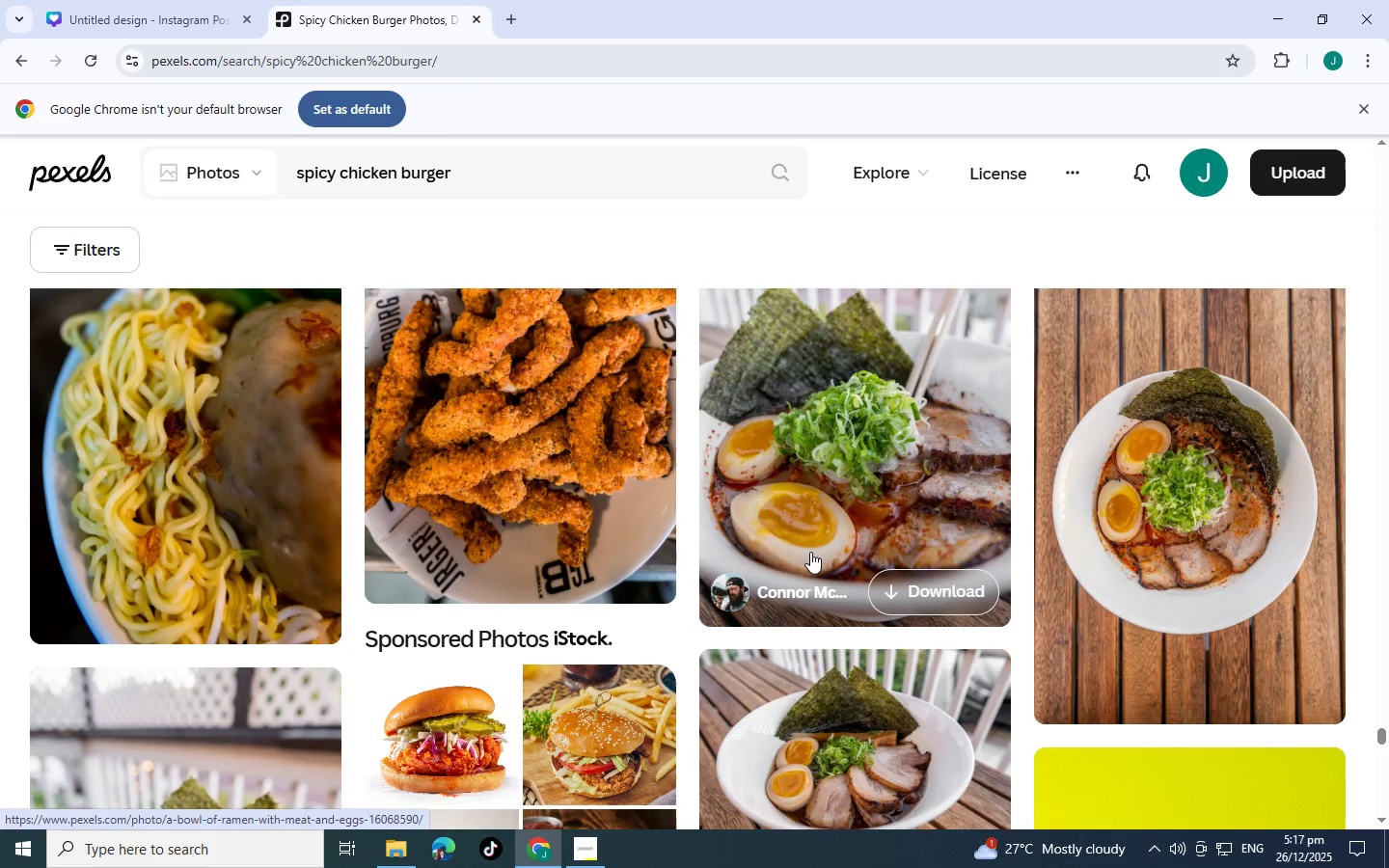 
scroll: coordinate [806, 532], scroll_direction: down, amount: 15.0
 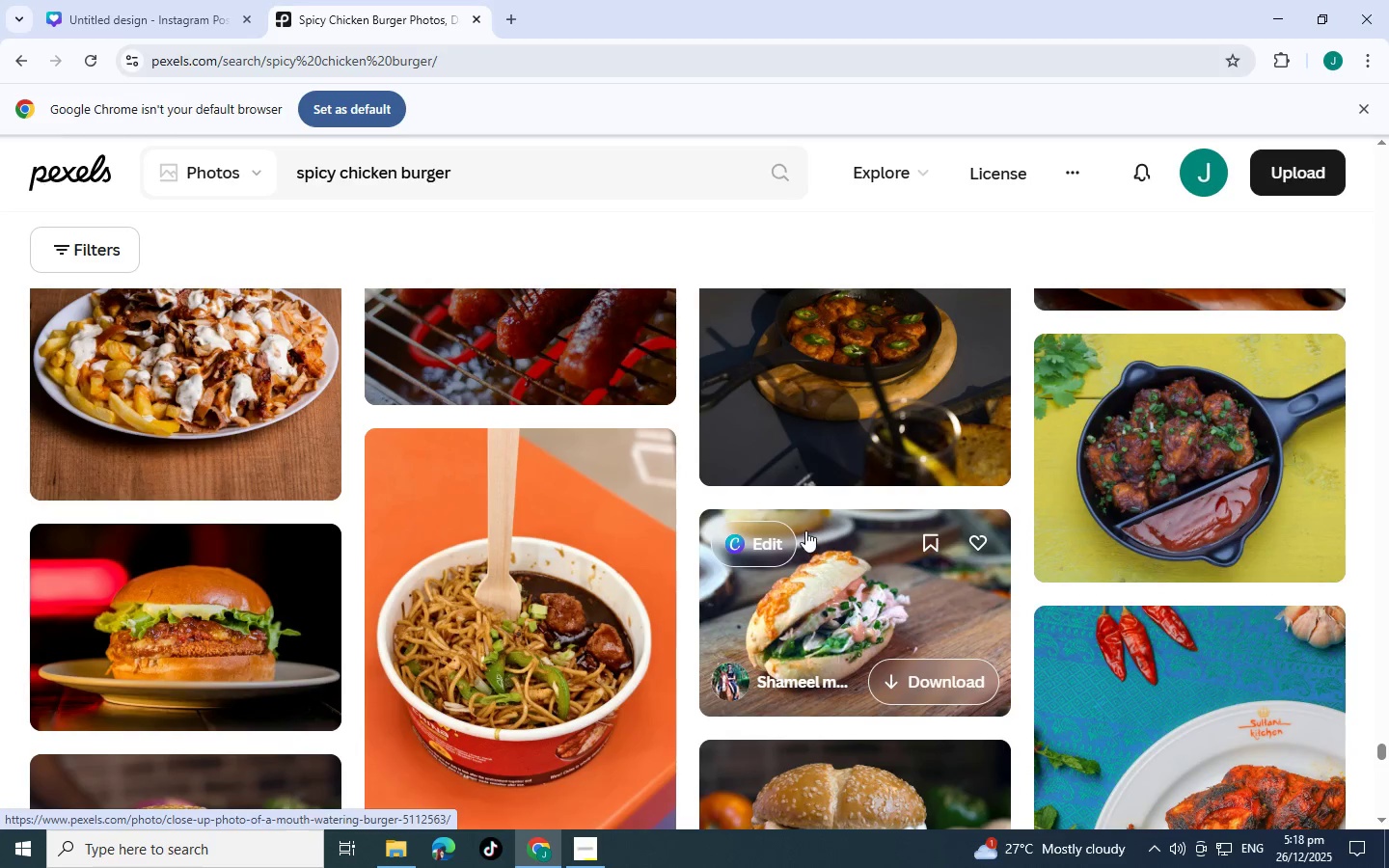 
scroll: coordinate [803, 517], scroll_direction: down, amount: 12.0
 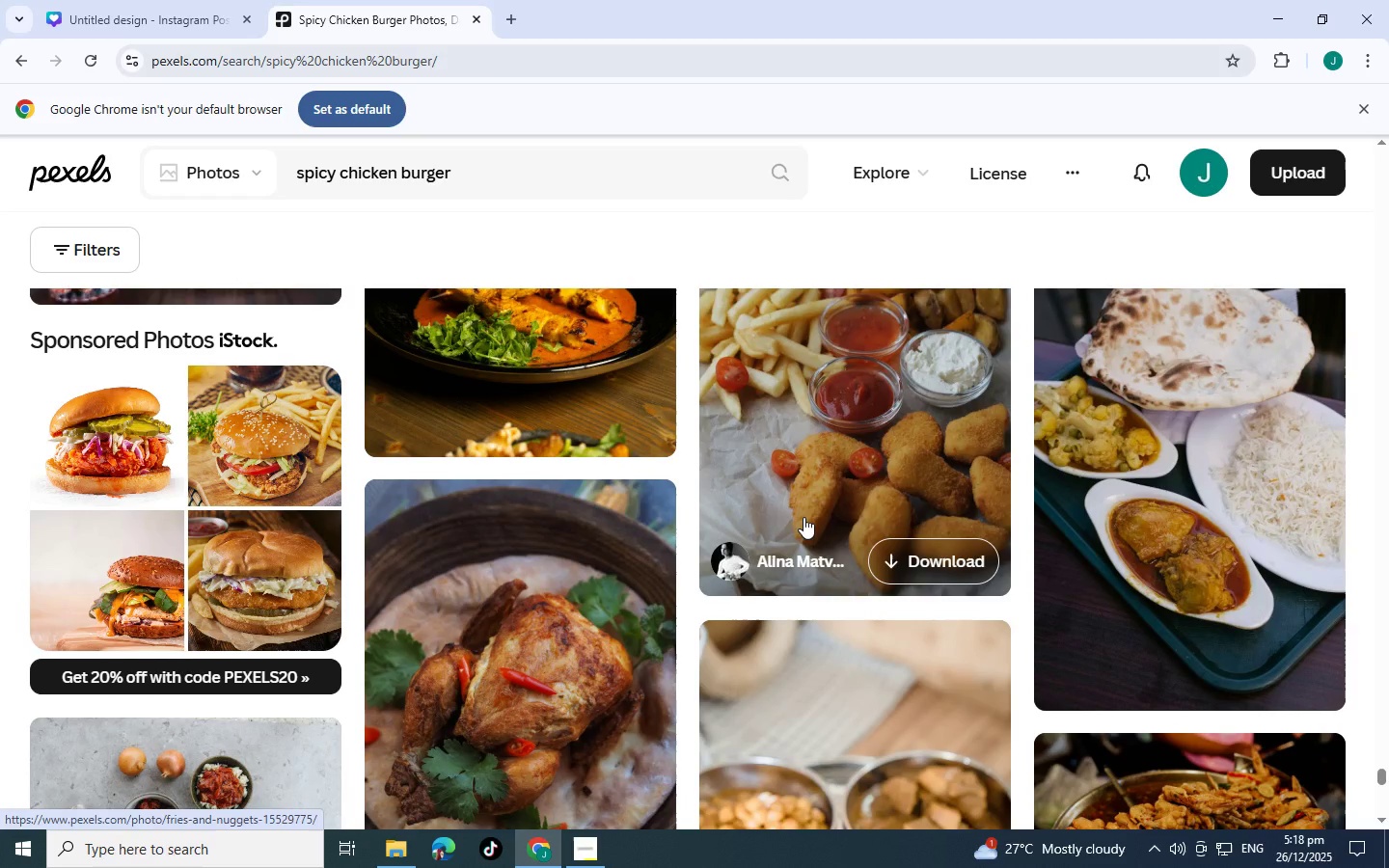 
scroll: coordinate [803, 517], scroll_direction: down, amount: 6.0
 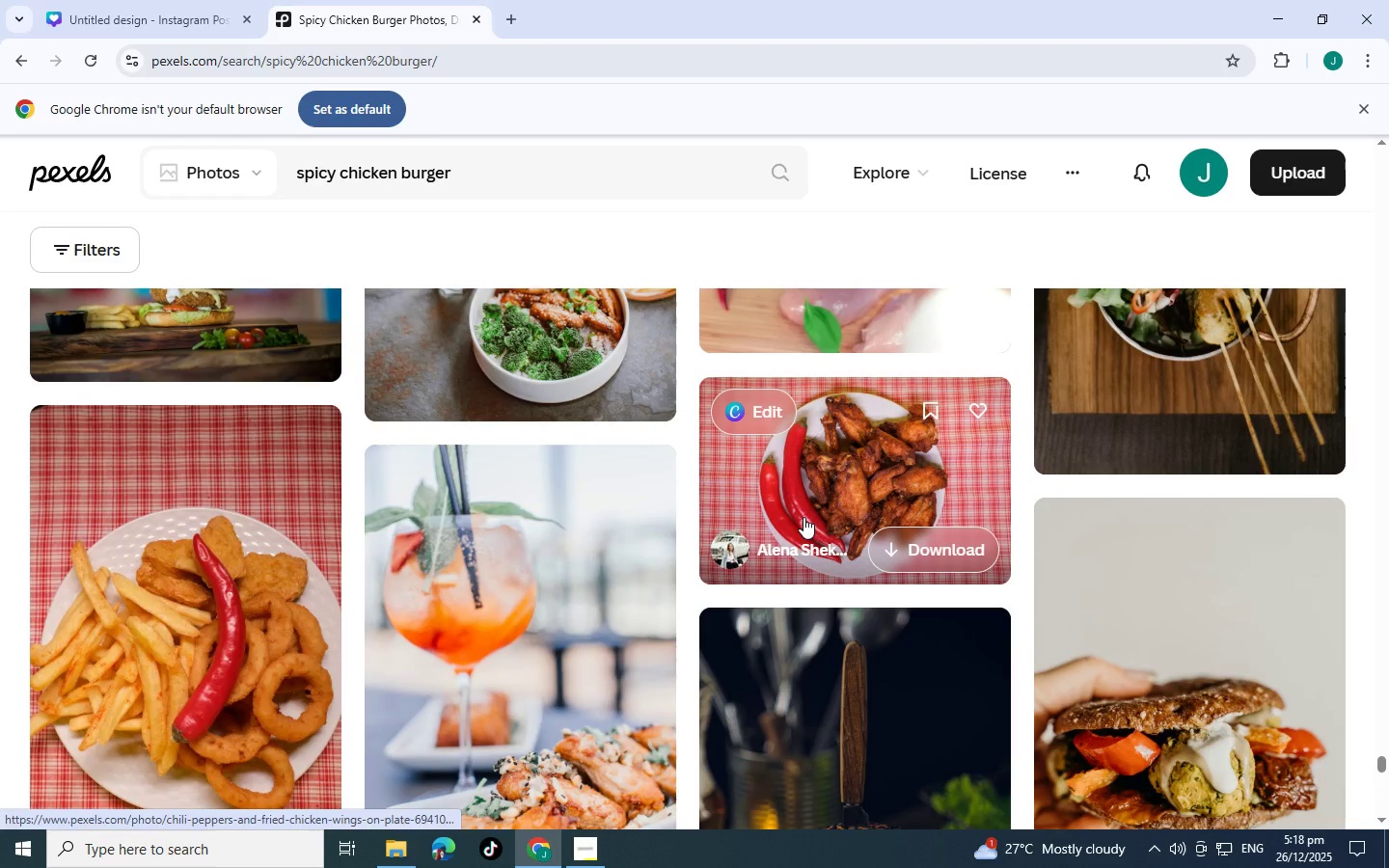 
scroll: coordinate [803, 517], scroll_direction: down, amount: 5.0
 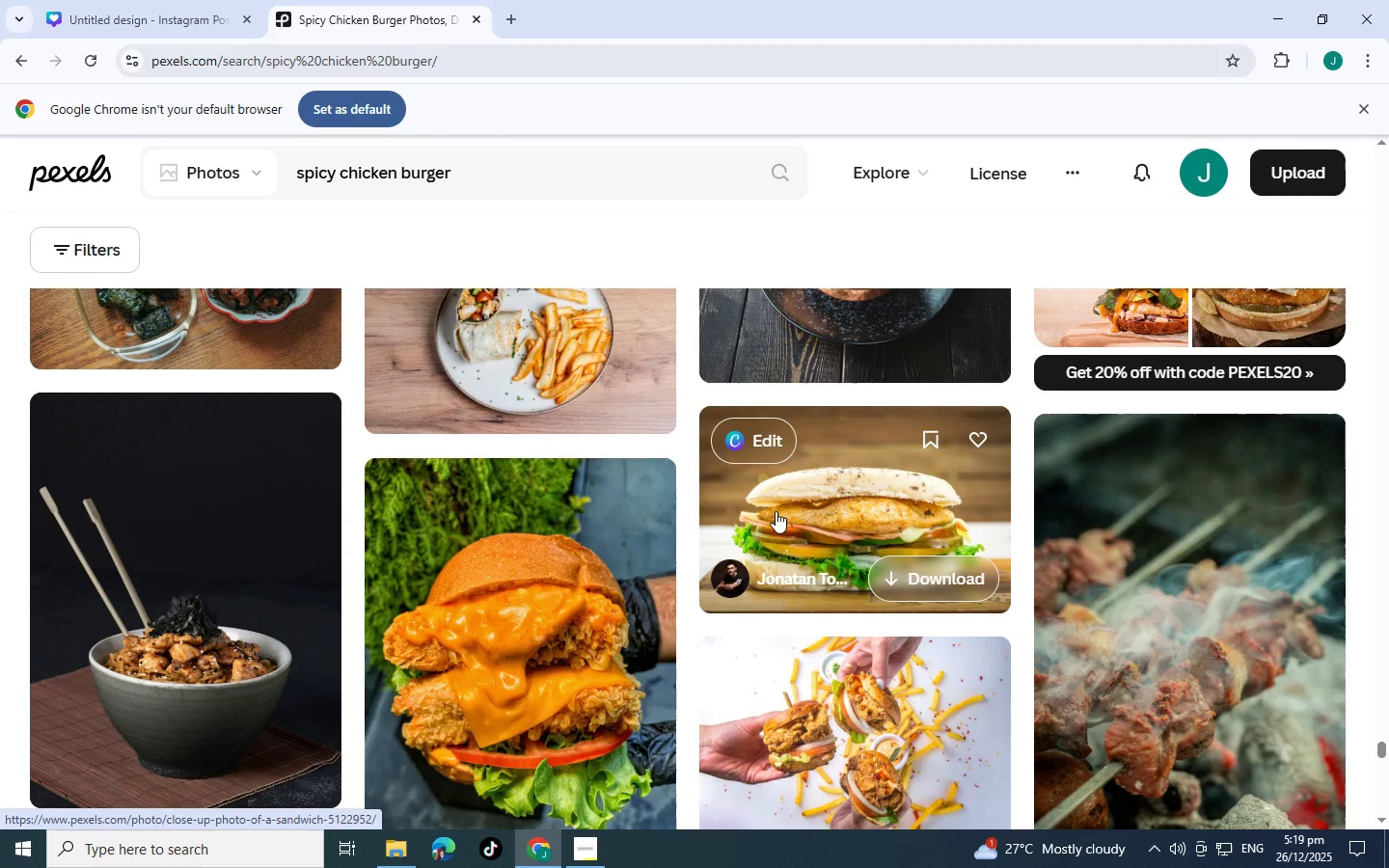 
scroll: coordinate [743, 492], scroll_direction: down, amount: 6.0
 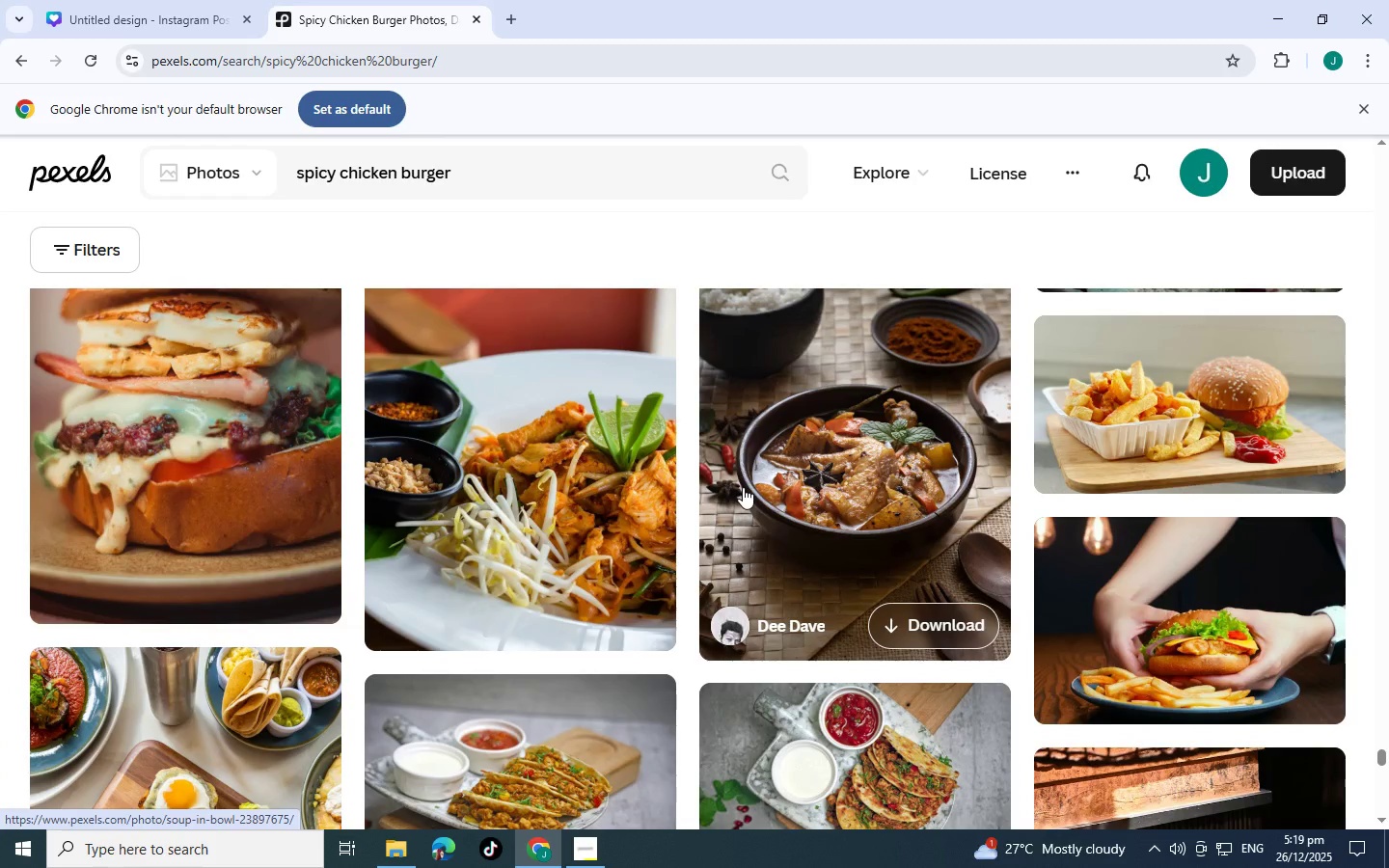 
scroll: coordinate [743, 481], scroll_direction: down, amount: 5.0
 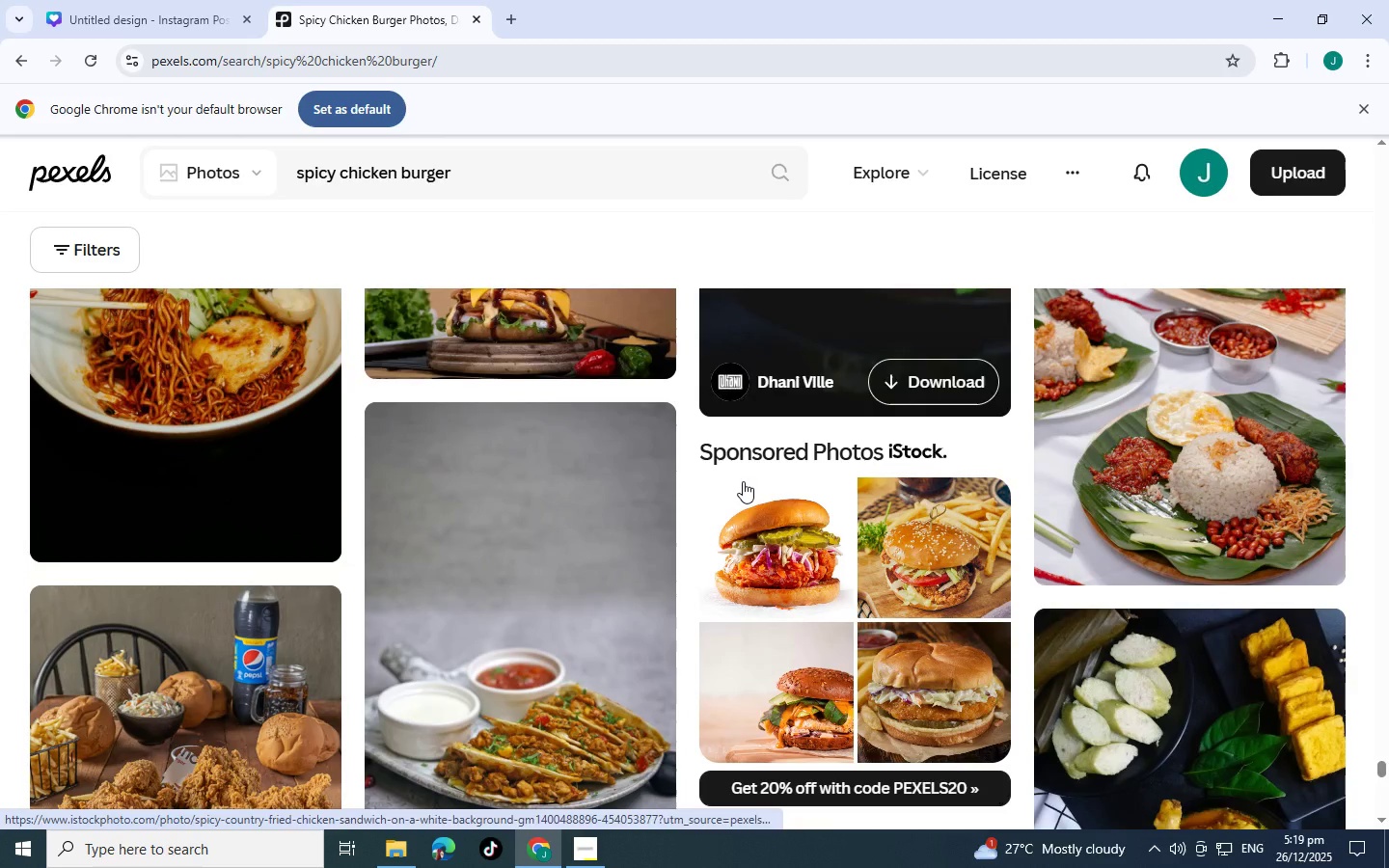 
scroll: coordinate [743, 481], scroll_direction: down, amount: 6.0
 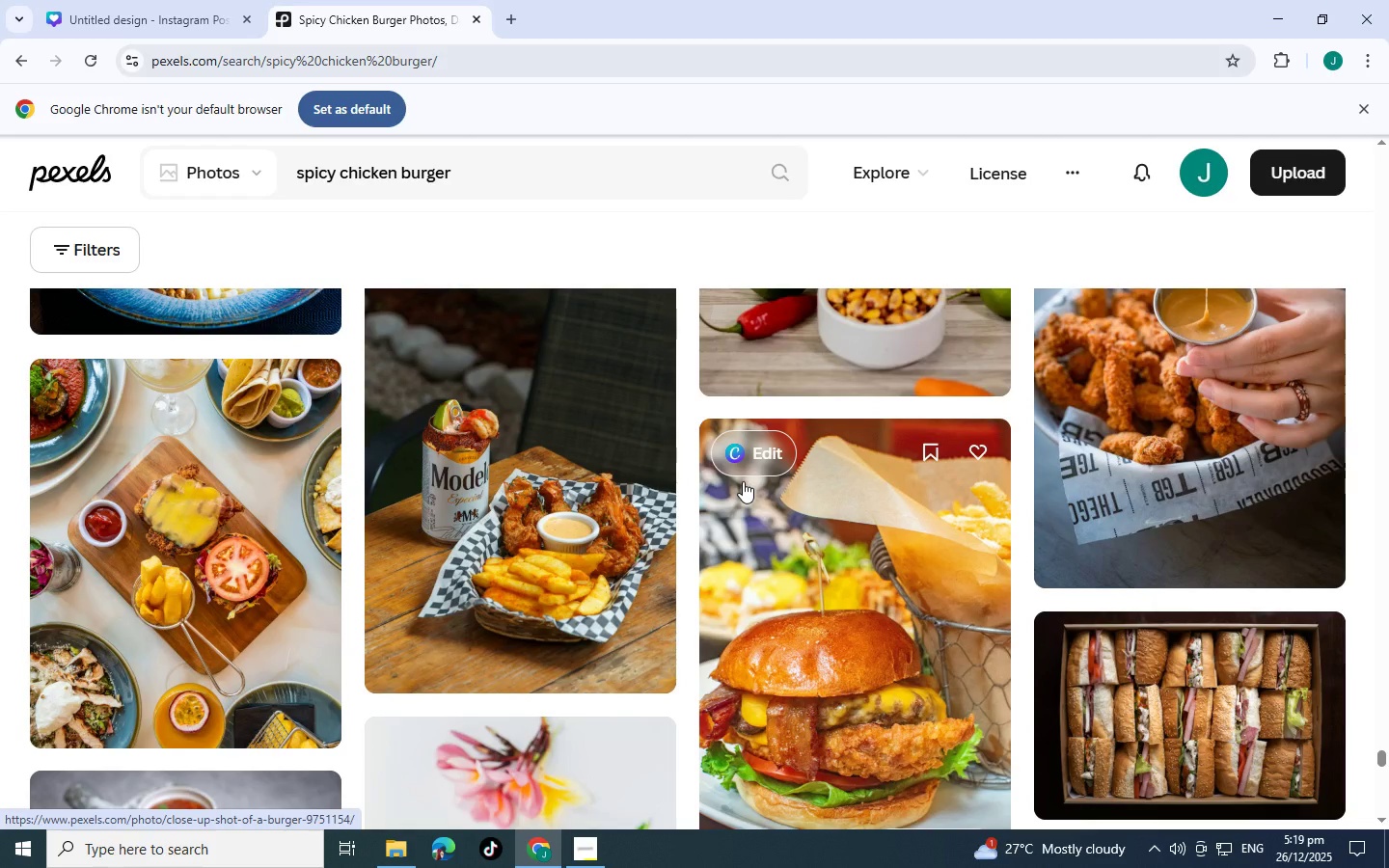 
scroll: coordinate [743, 481], scroll_direction: down, amount: 6.0
 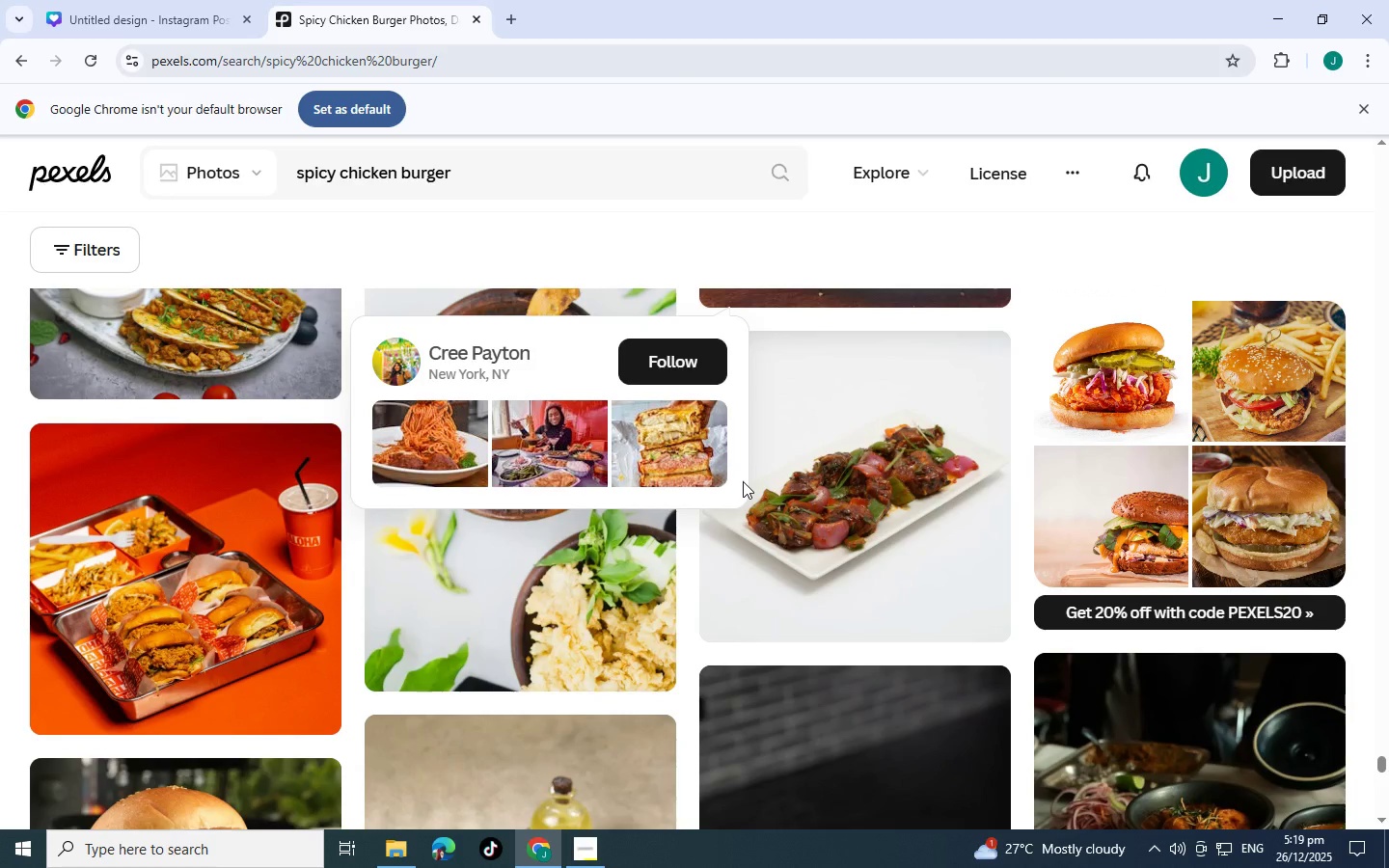 
scroll: coordinate [671, 481], scroll_direction: down, amount: 4.0
 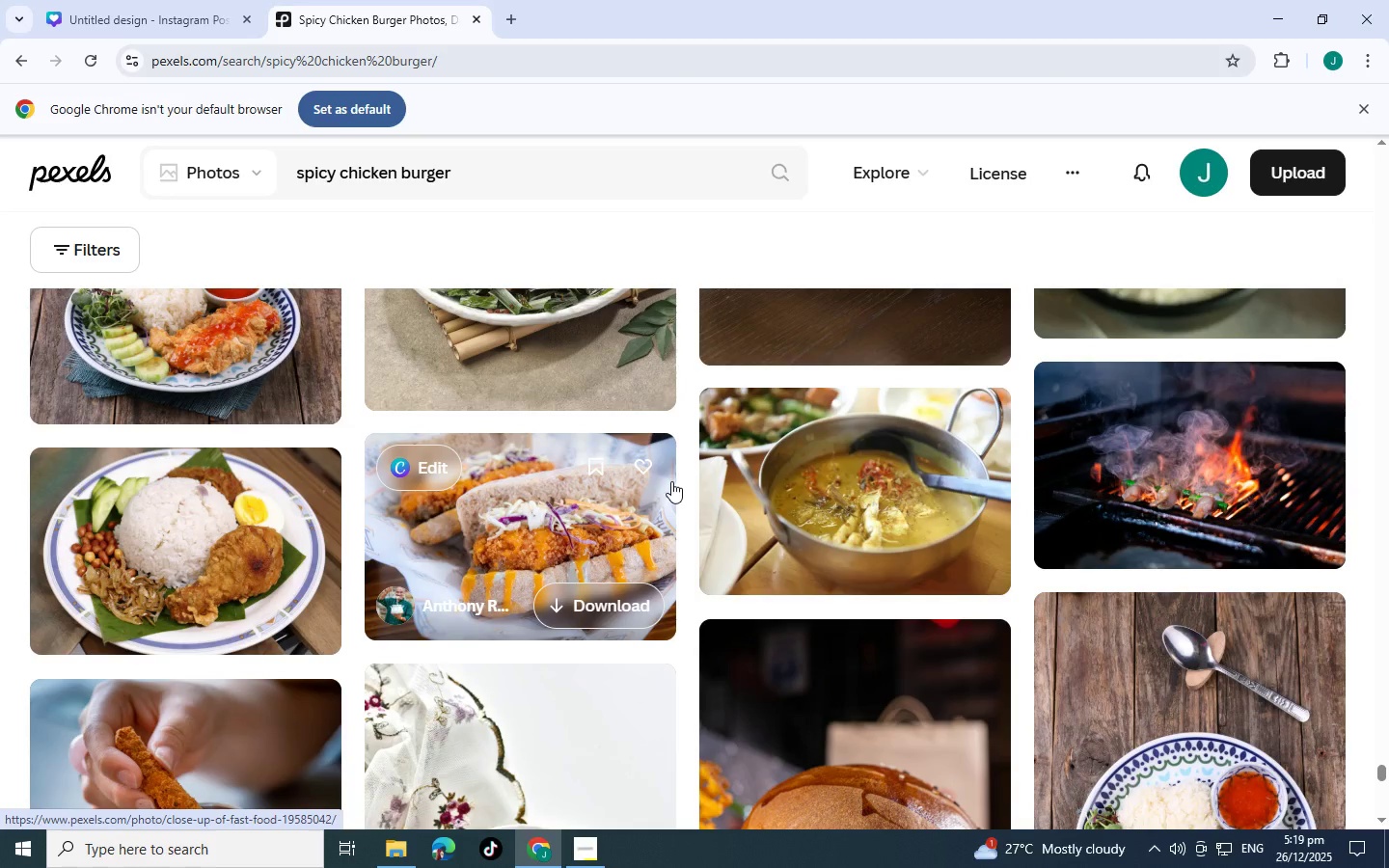 
wait(12.41)
 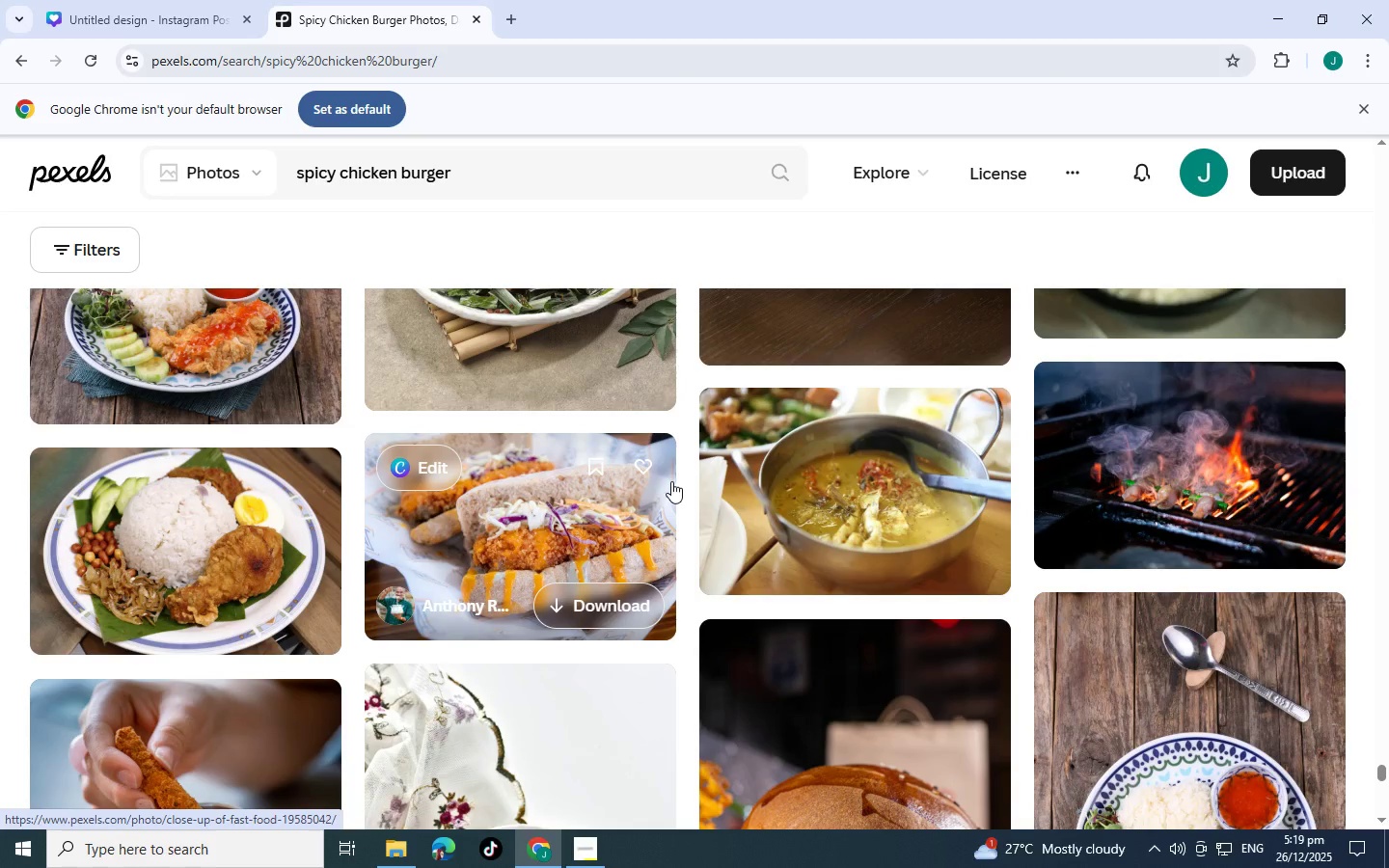 
scroll: coordinate [137, 475], scroll_direction: down, amount: 19.0
 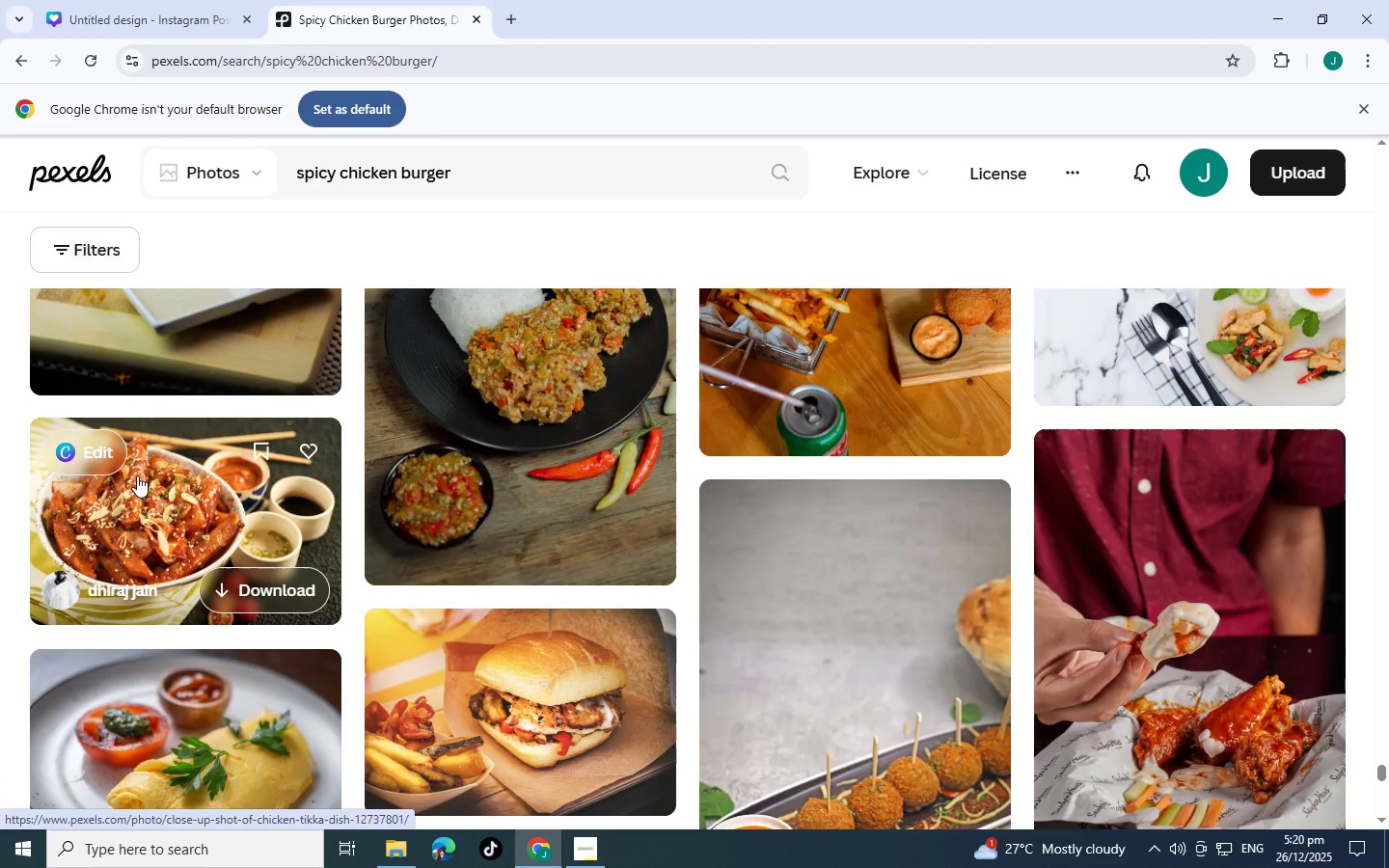 
scroll: coordinate [418, 471], scroll_direction: down, amount: 8.0
 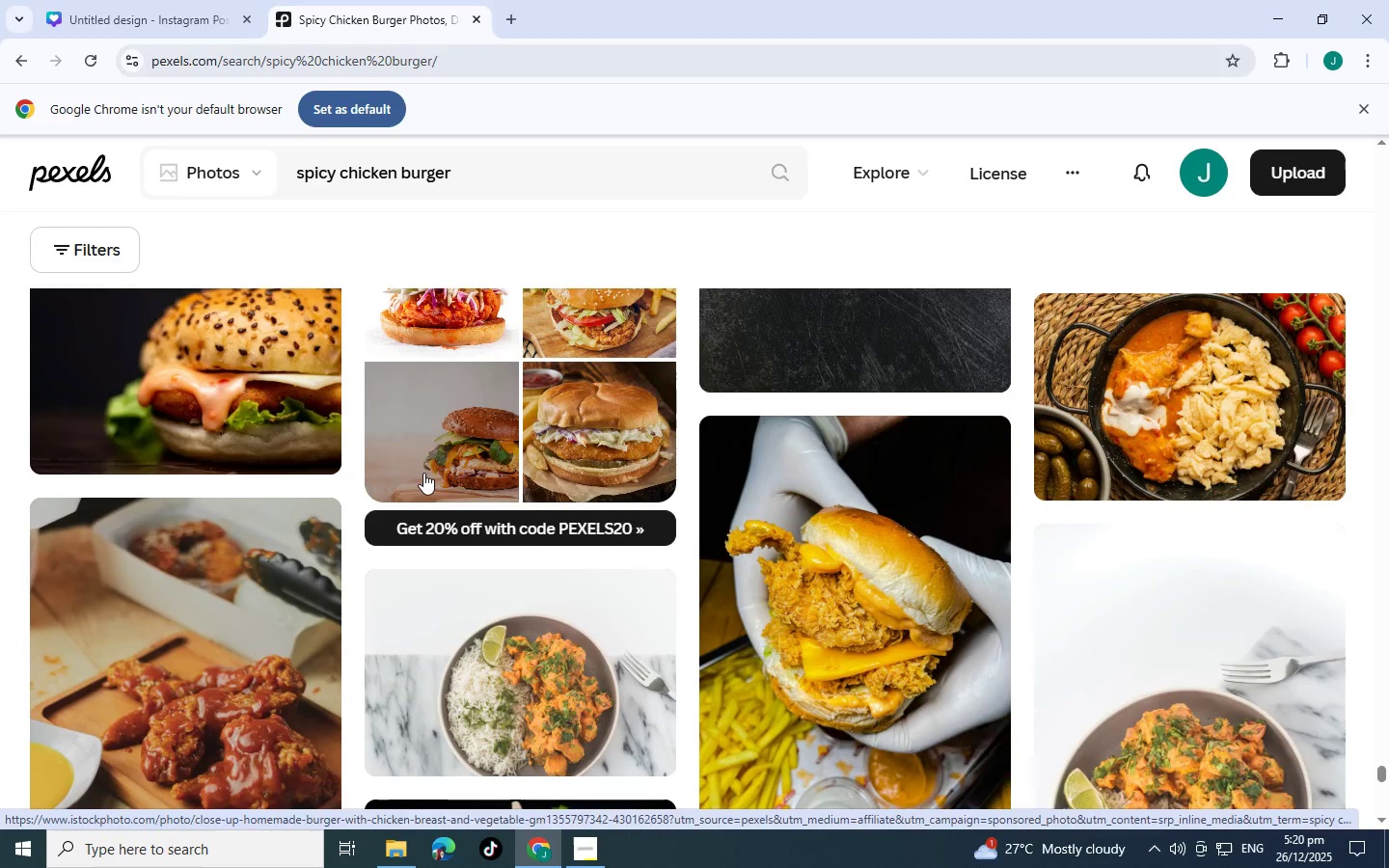 
scroll: coordinate [423, 491], scroll_direction: down, amount: 8.0
 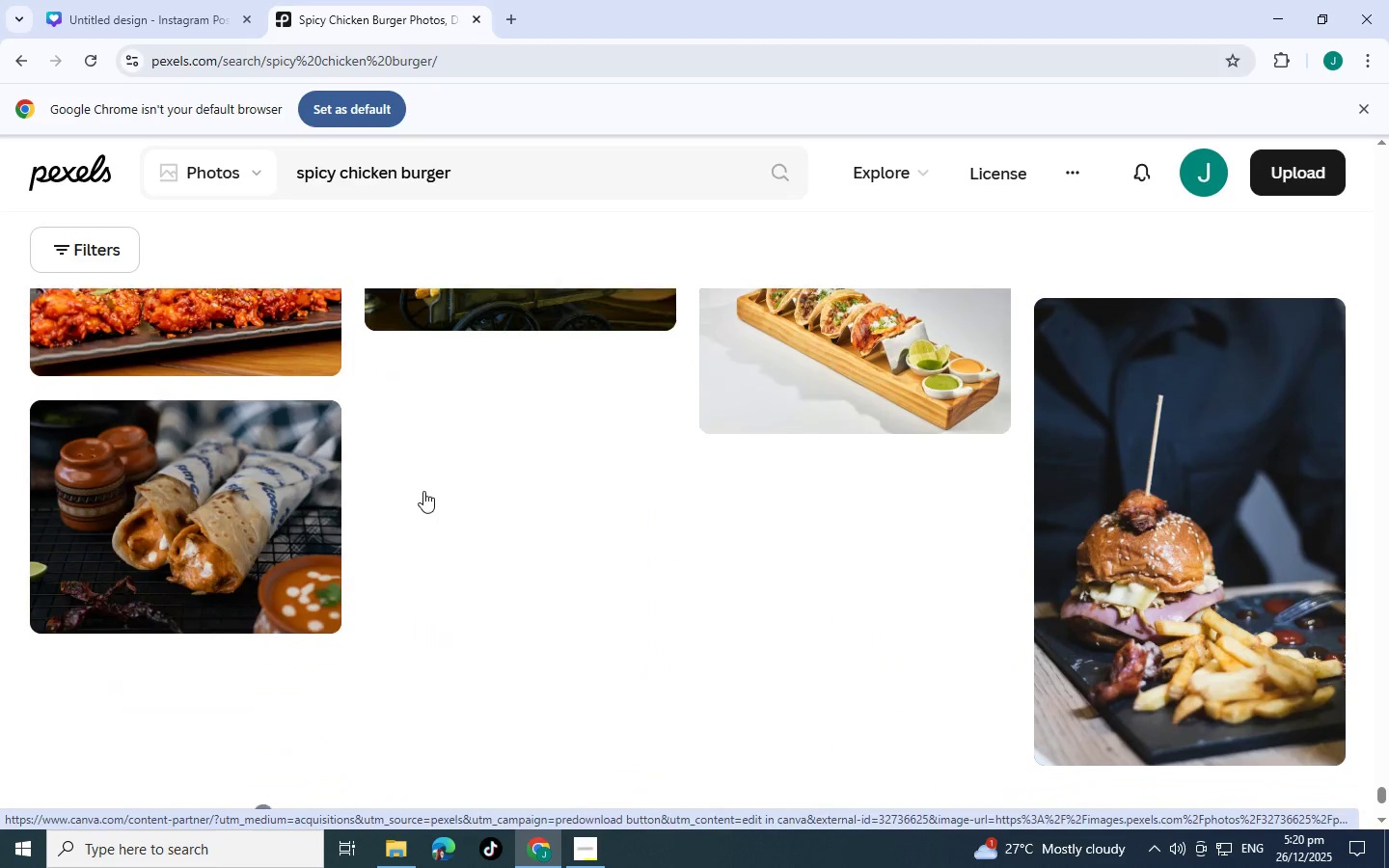 
scroll: coordinate [576, 416], scroll_direction: down, amount: 17.0
 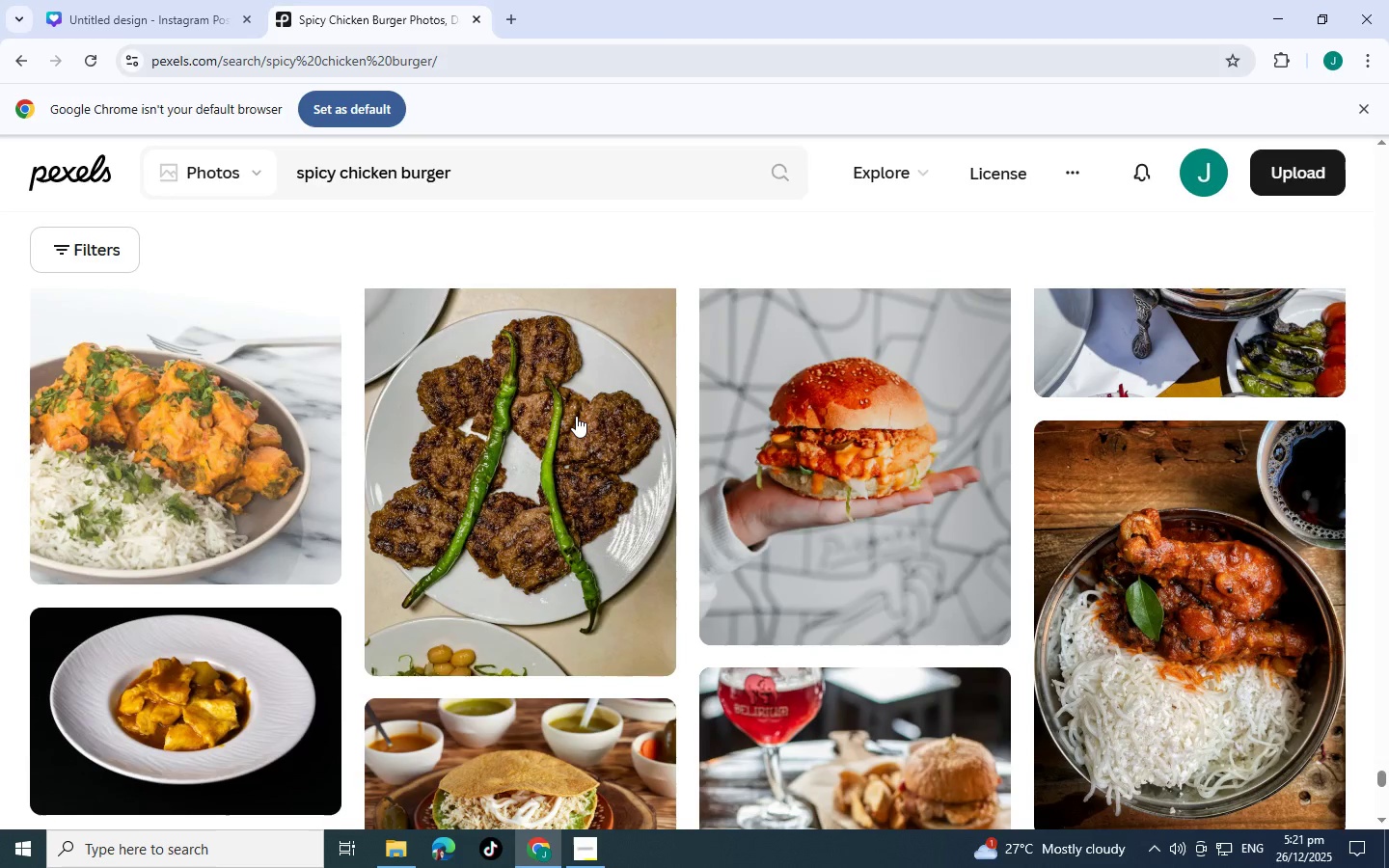 
scroll: coordinate [486, 431], scroll_direction: down, amount: 10.0
 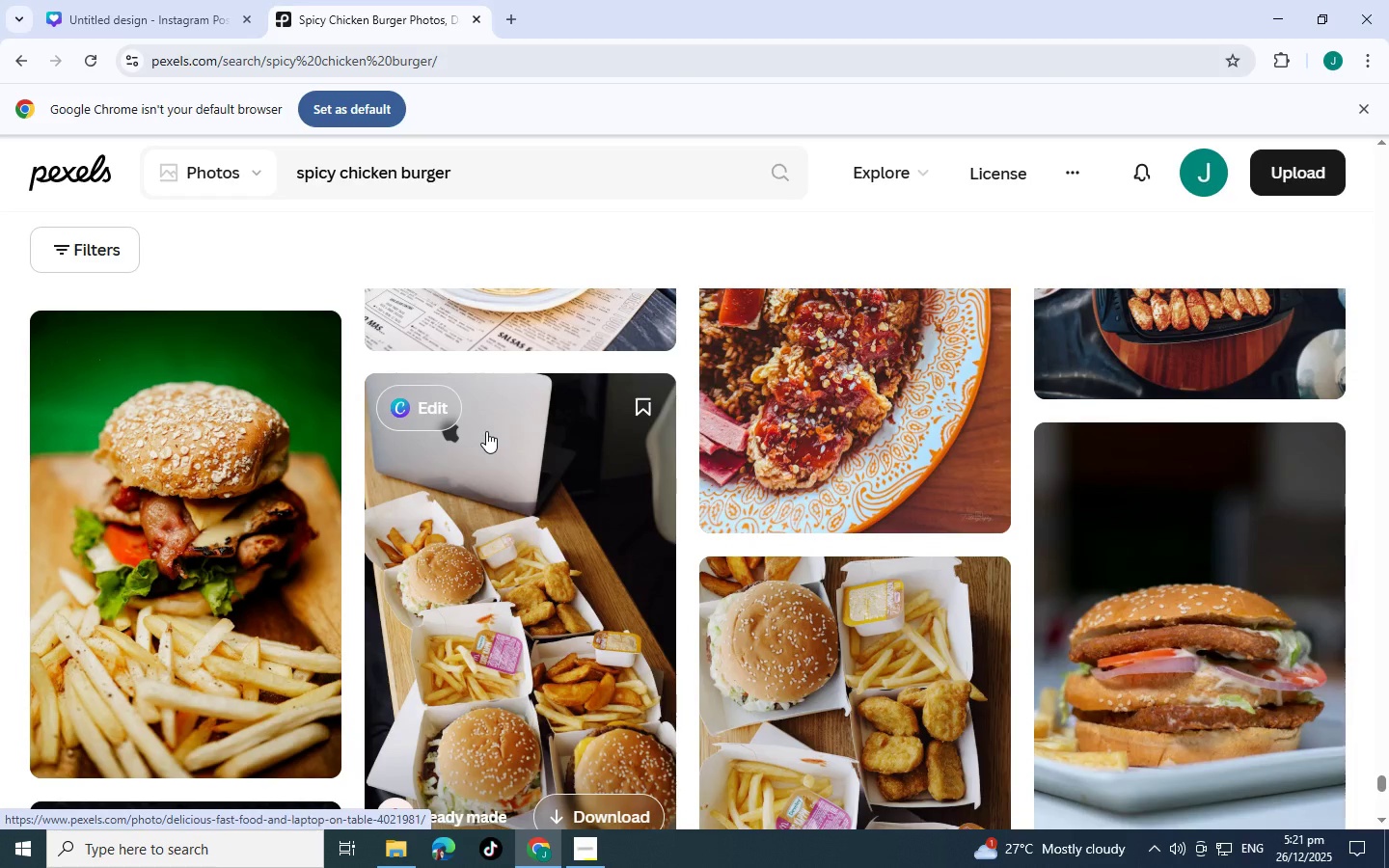 
scroll: coordinate [483, 452], scroll_direction: down, amount: 9.0
 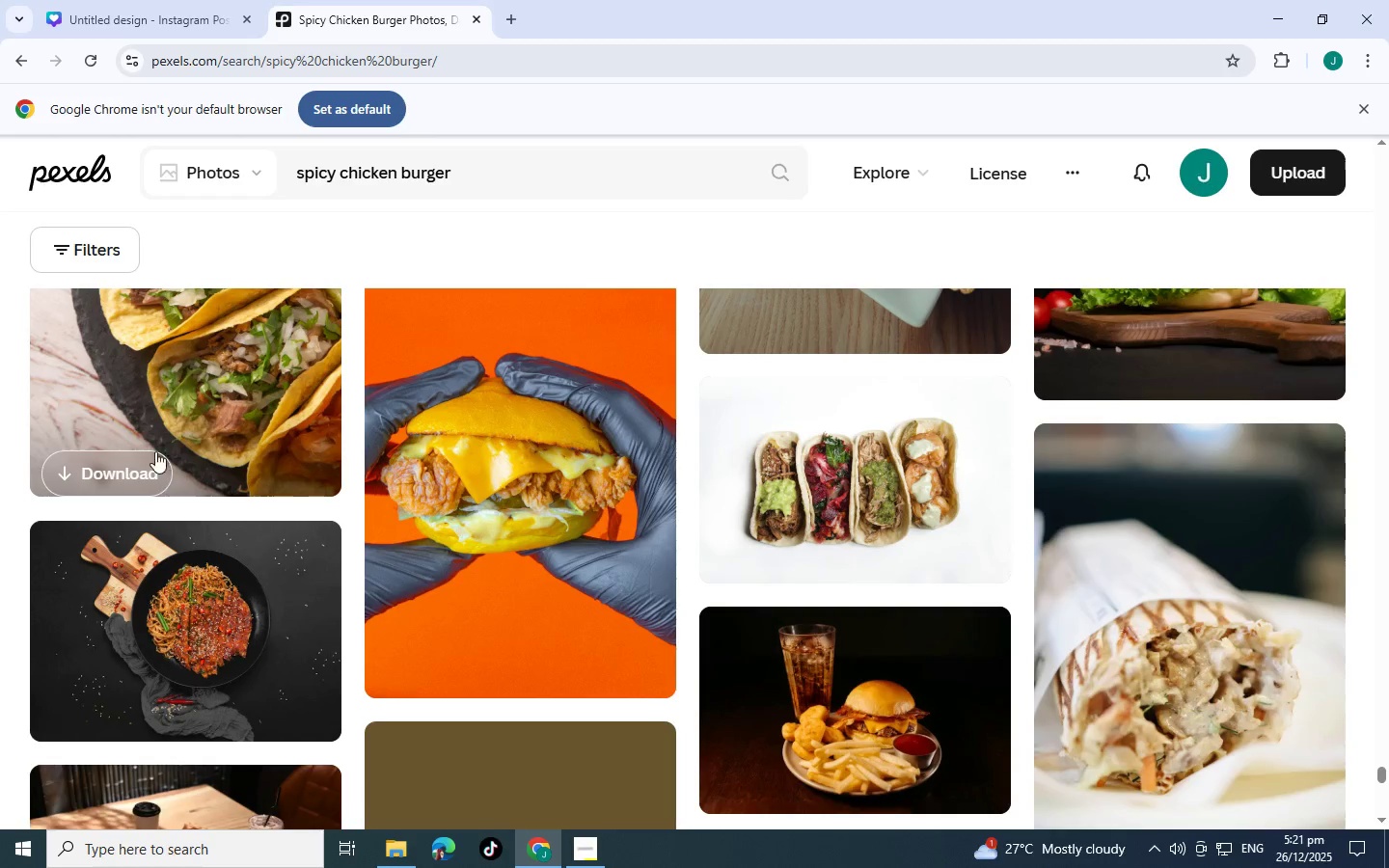 
scroll: coordinate [152, 416], scroll_direction: down, amount: 4.0
 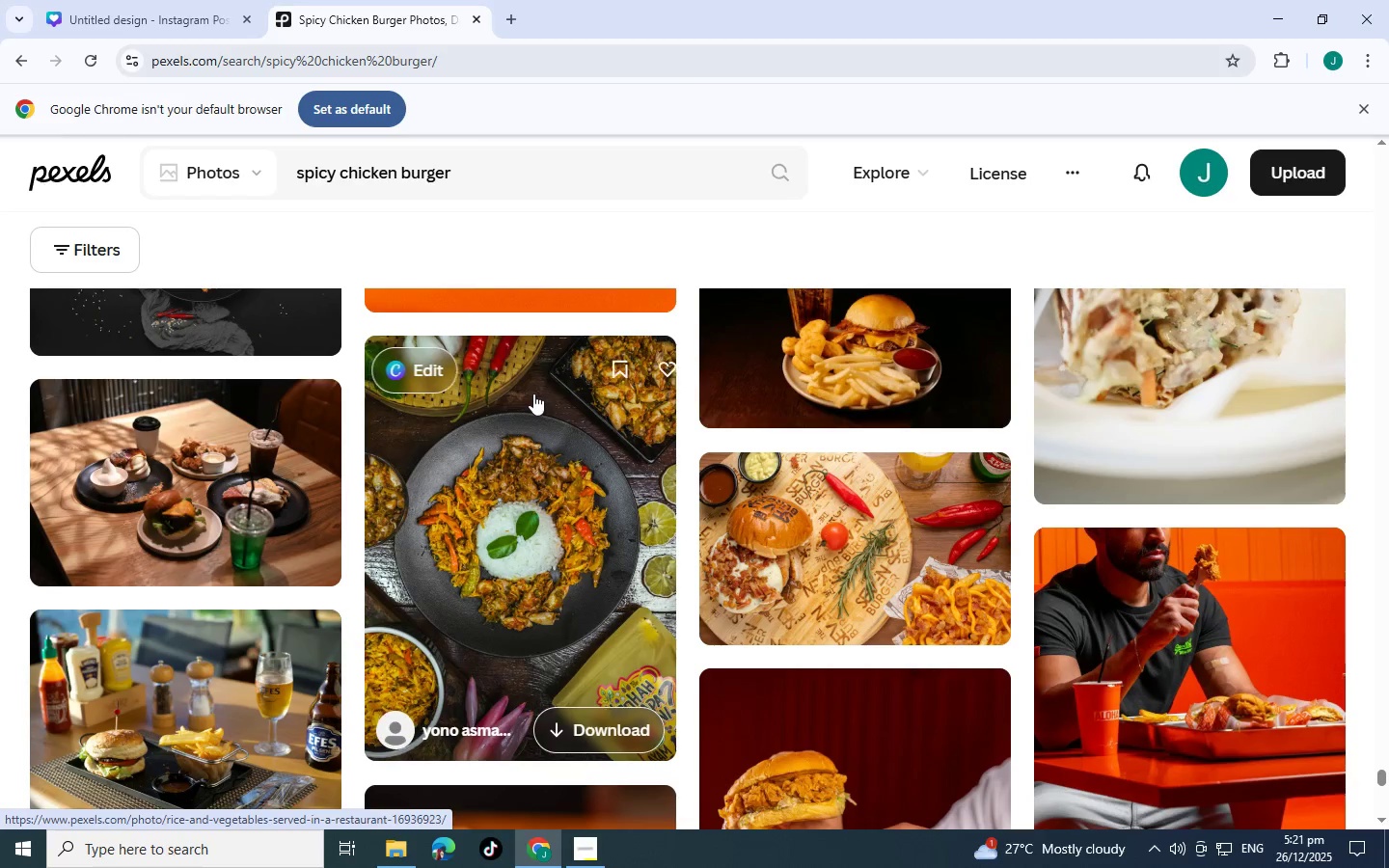 
scroll: coordinate [561, 454], scroll_direction: up, amount: 4.0
 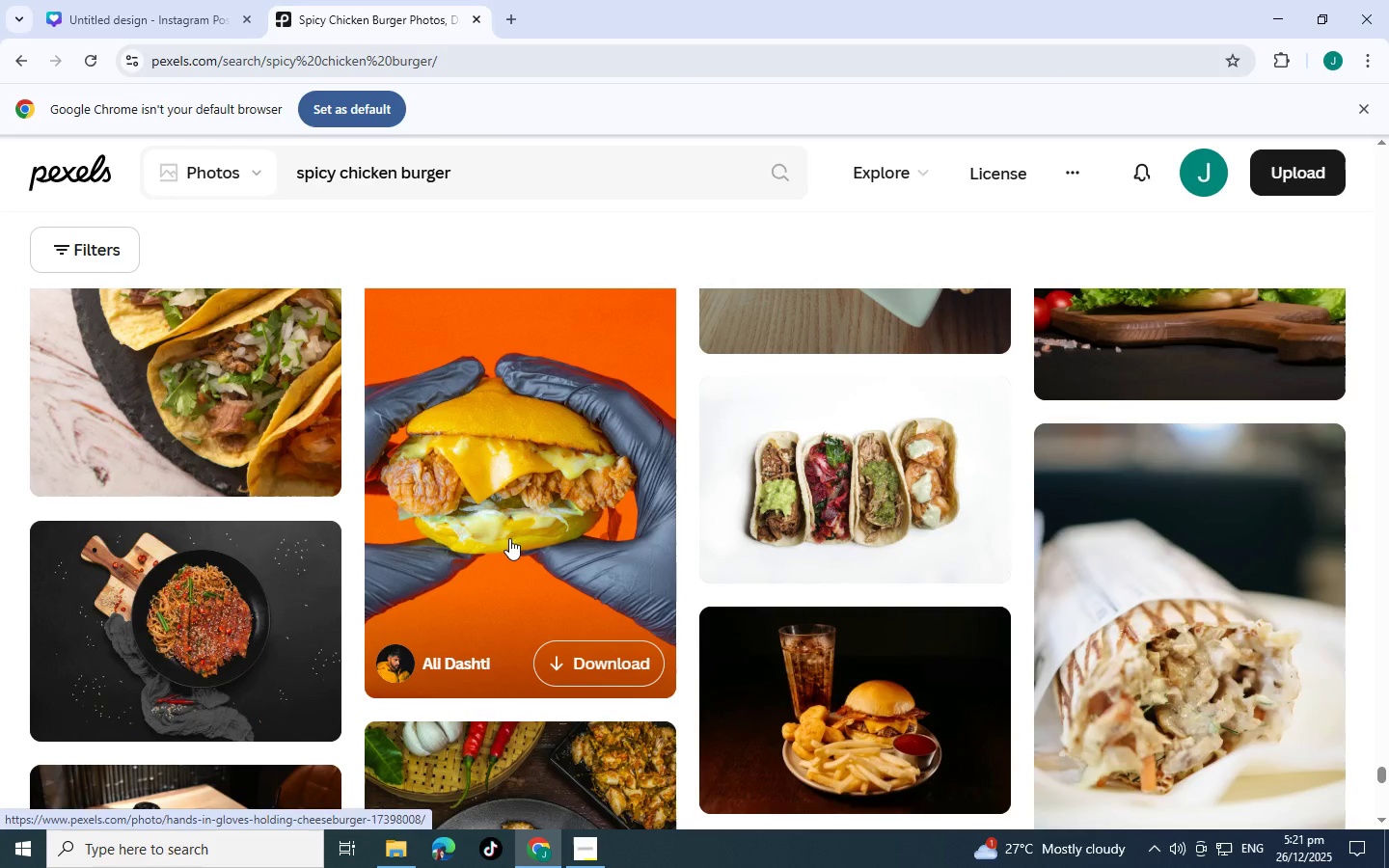 
scroll: coordinate [764, 574], scroll_direction: down, amount: 14.0
 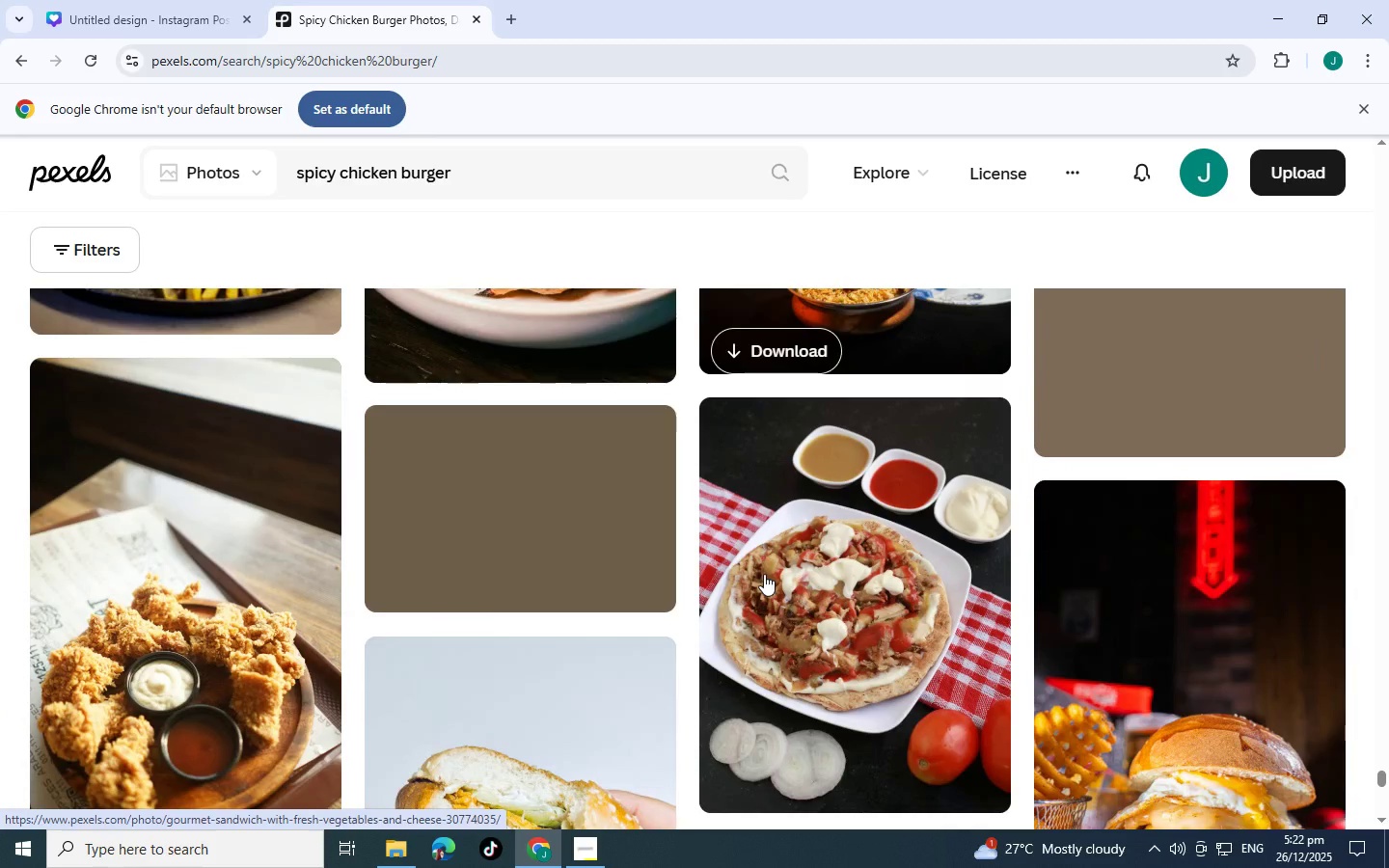 
scroll: coordinate [750, 568], scroll_direction: down, amount: 14.0
 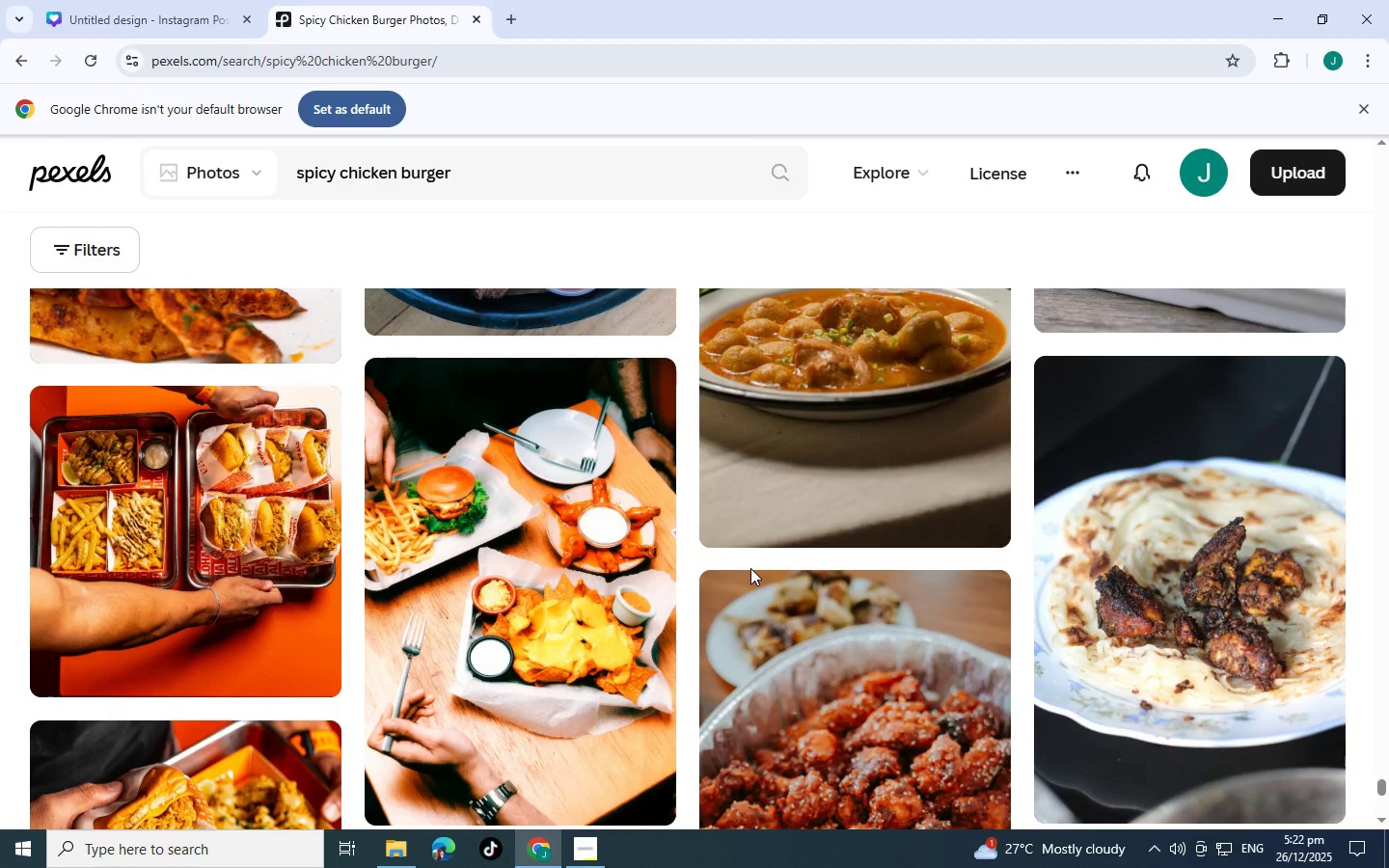 
wait(6.8)
 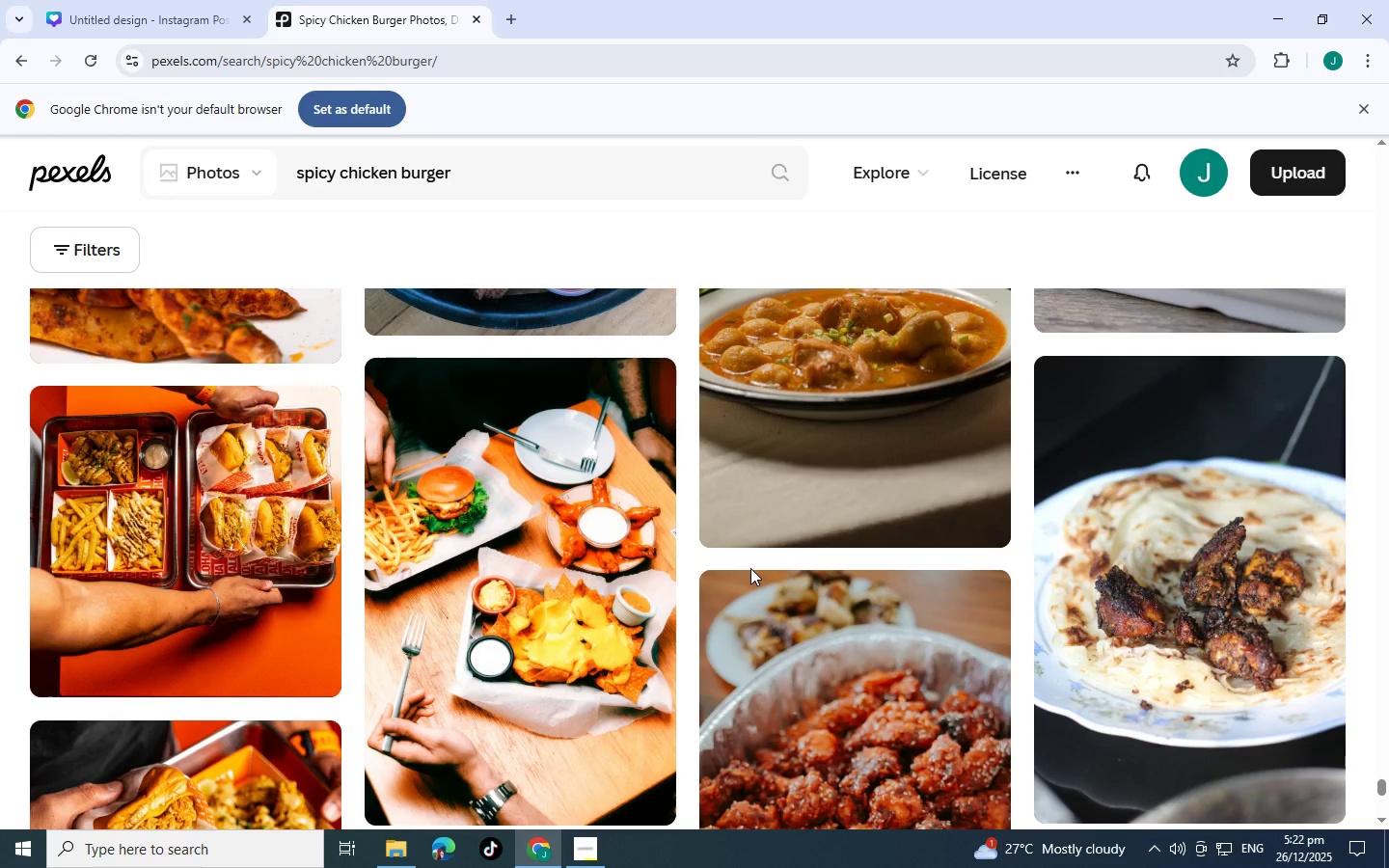 
scroll: coordinate [731, 494], scroll_direction: down, amount: 24.0
 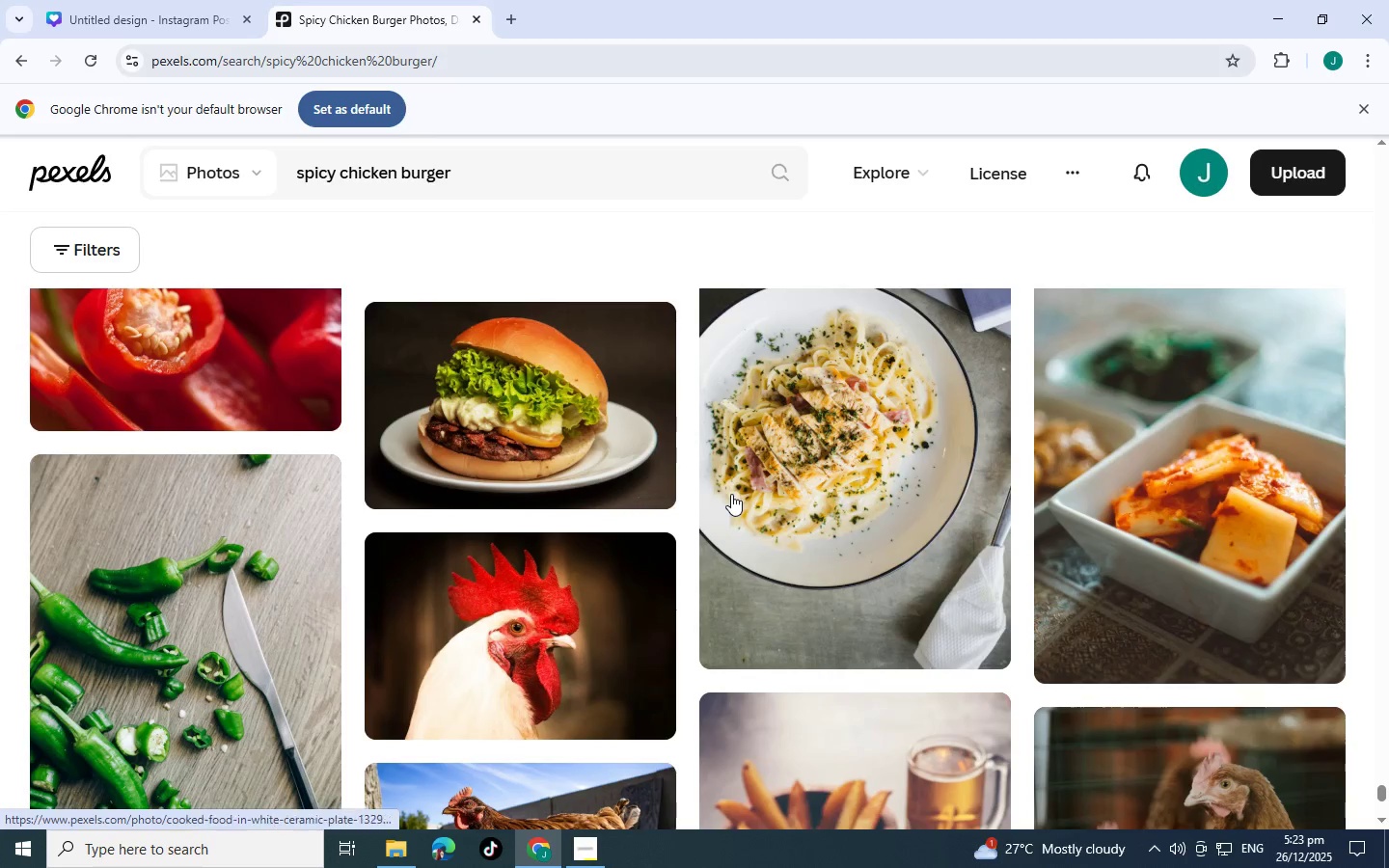 
scroll: coordinate [731, 476], scroll_direction: down, amount: 19.0
 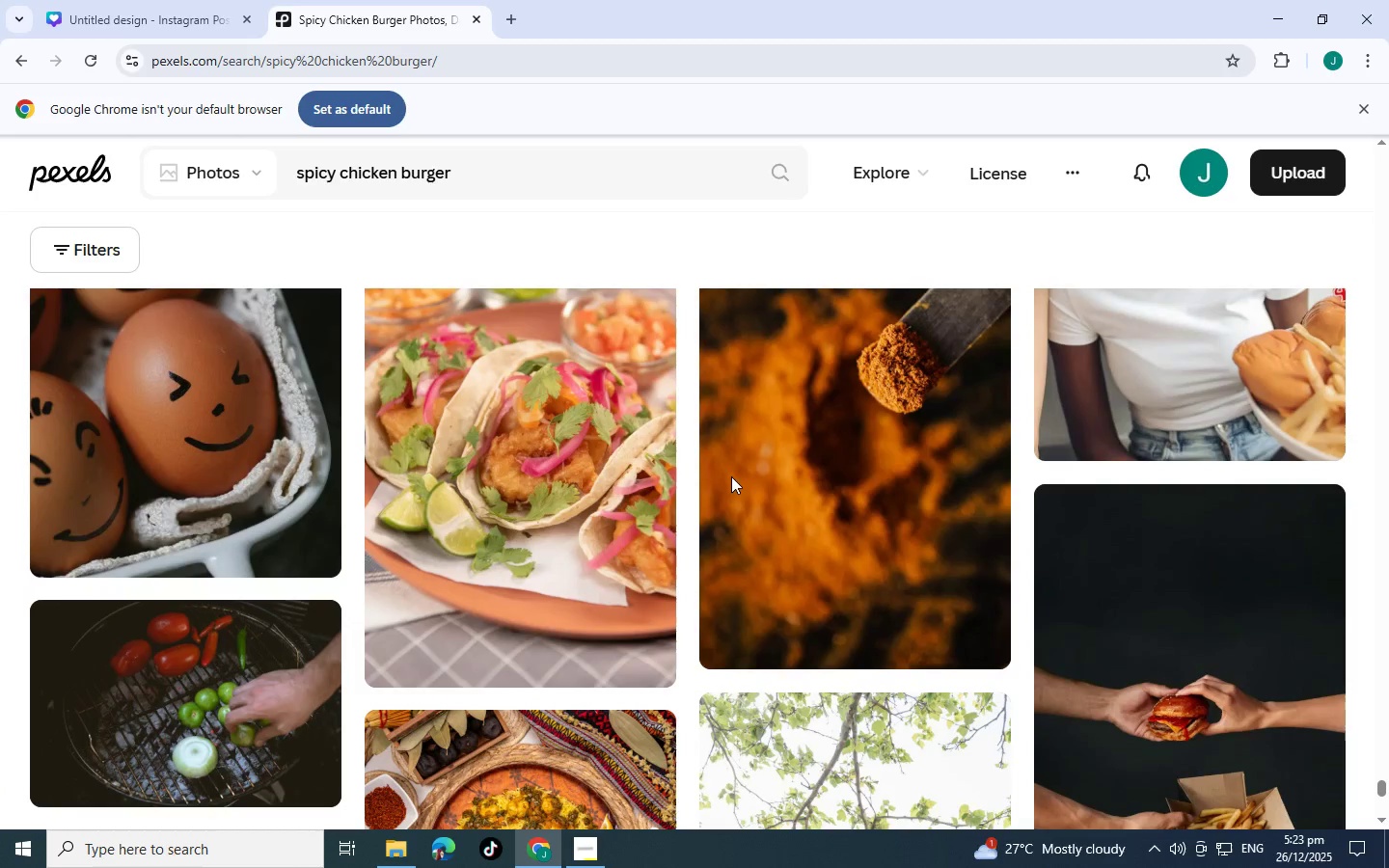 
scroll: coordinate [731, 476], scroll_direction: down, amount: 35.0
 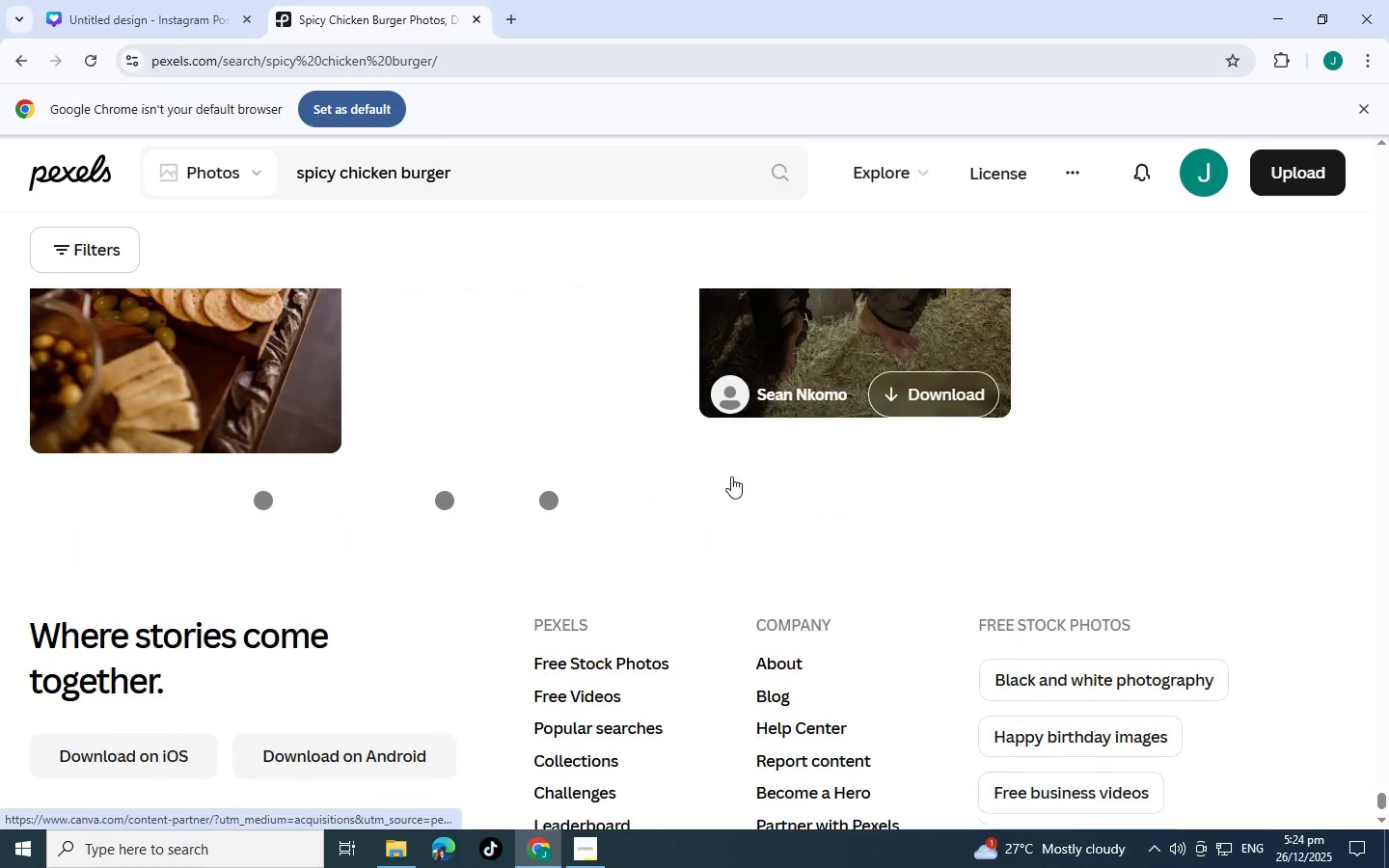 
left_click([171, 0])
 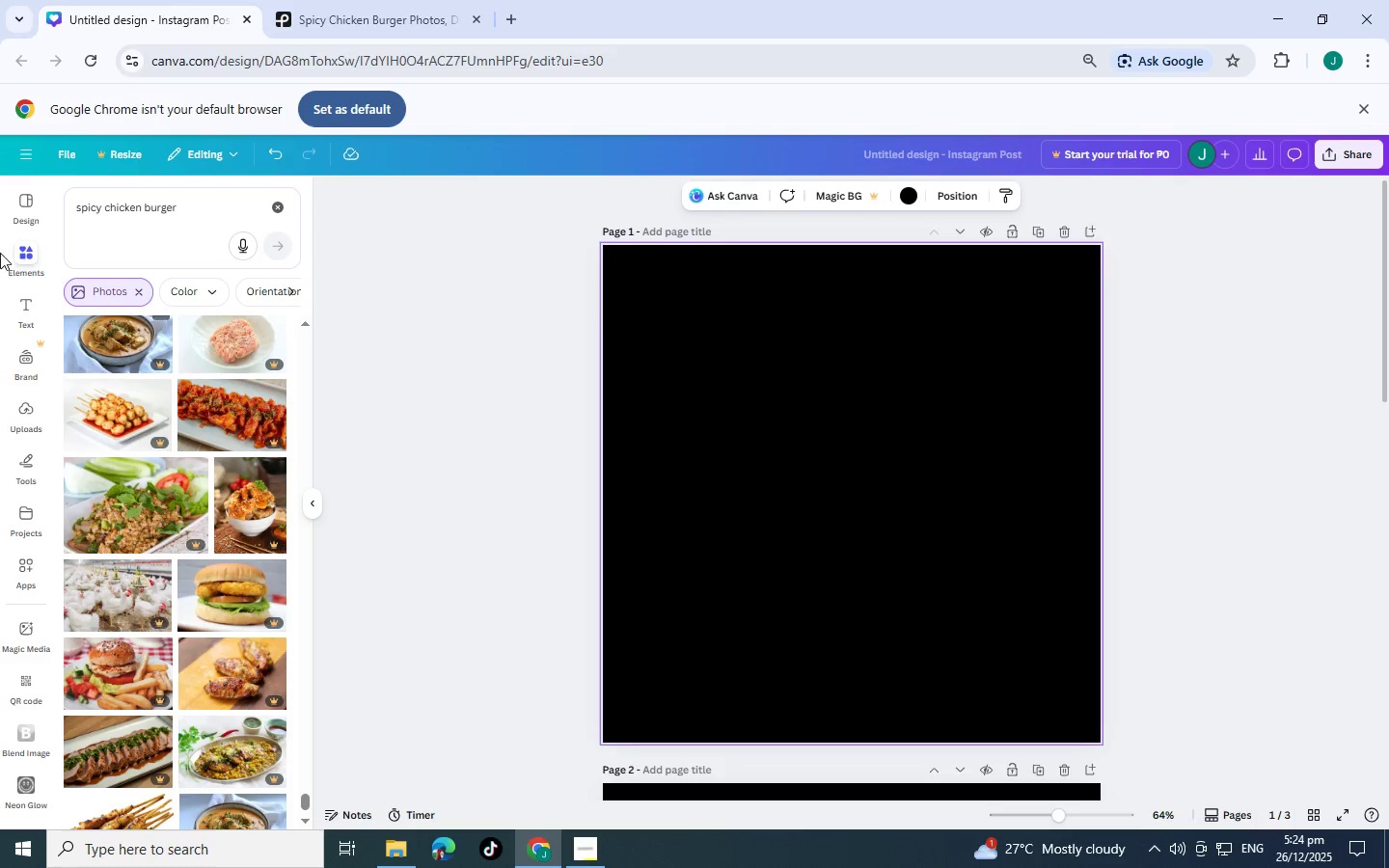 
left_click([381, 0])
 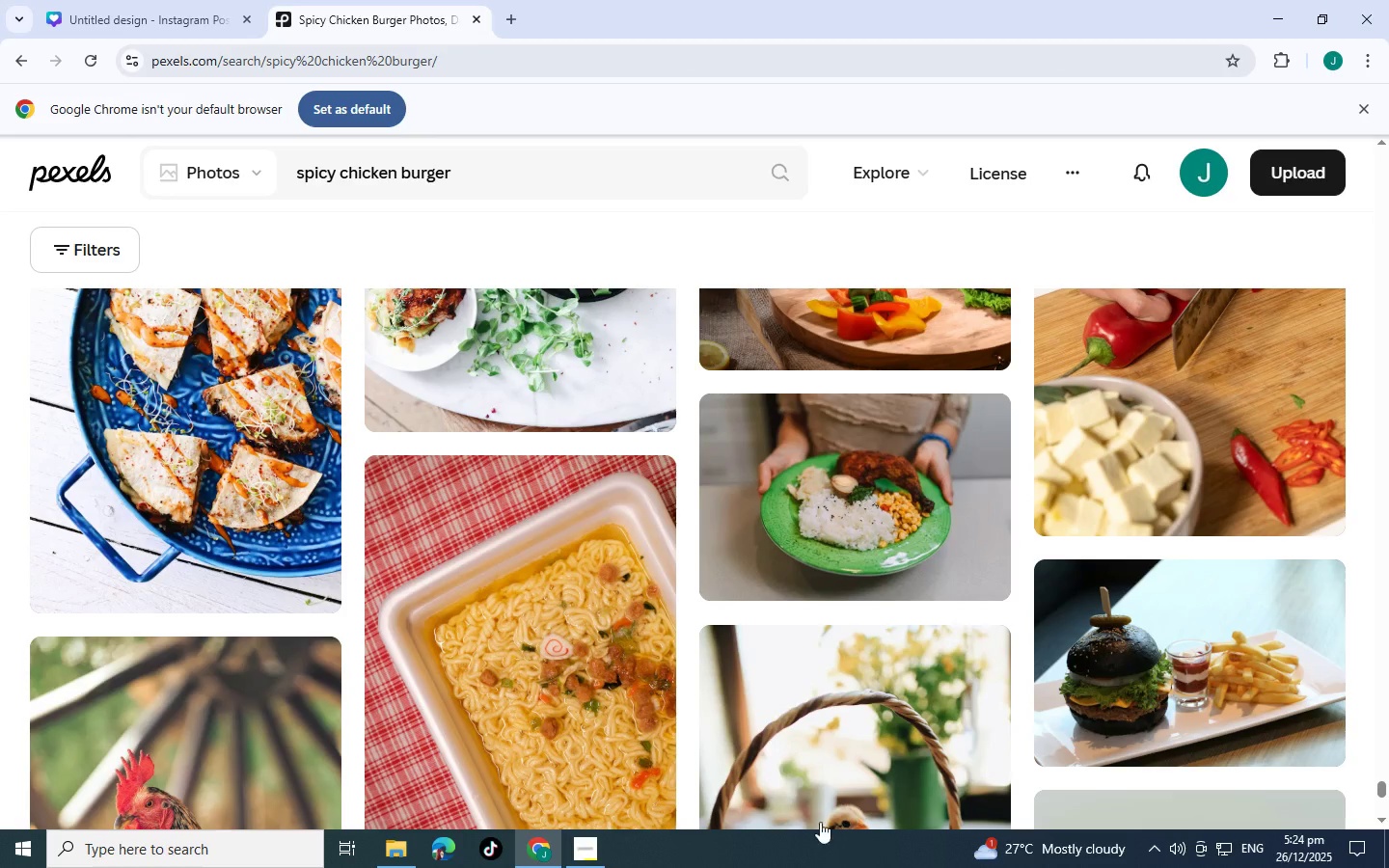 
scroll: coordinate [729, 675], scroll_direction: down, amount: 23.0
 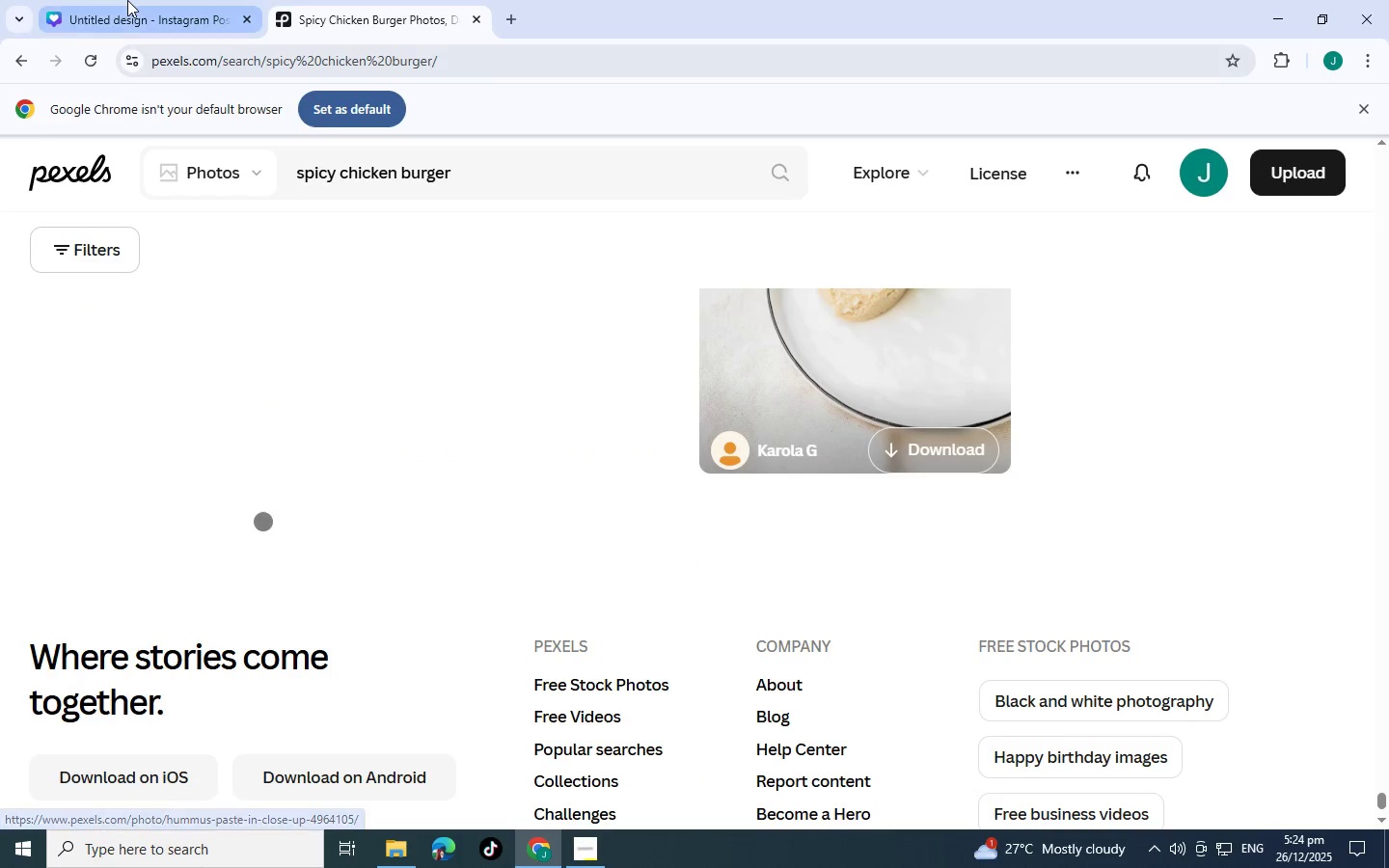 
left_click([127, 0])
 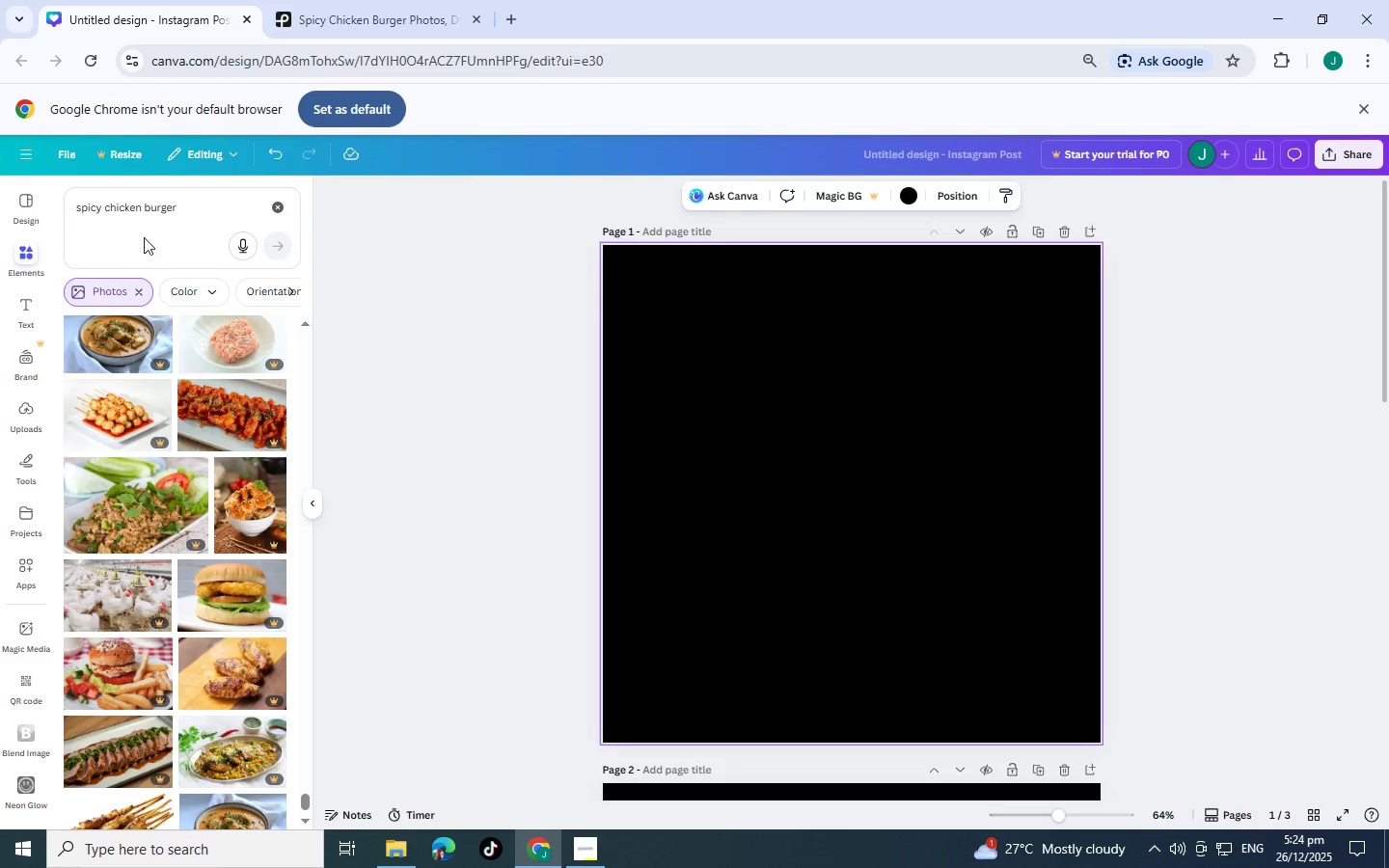 
wait(6.03)
 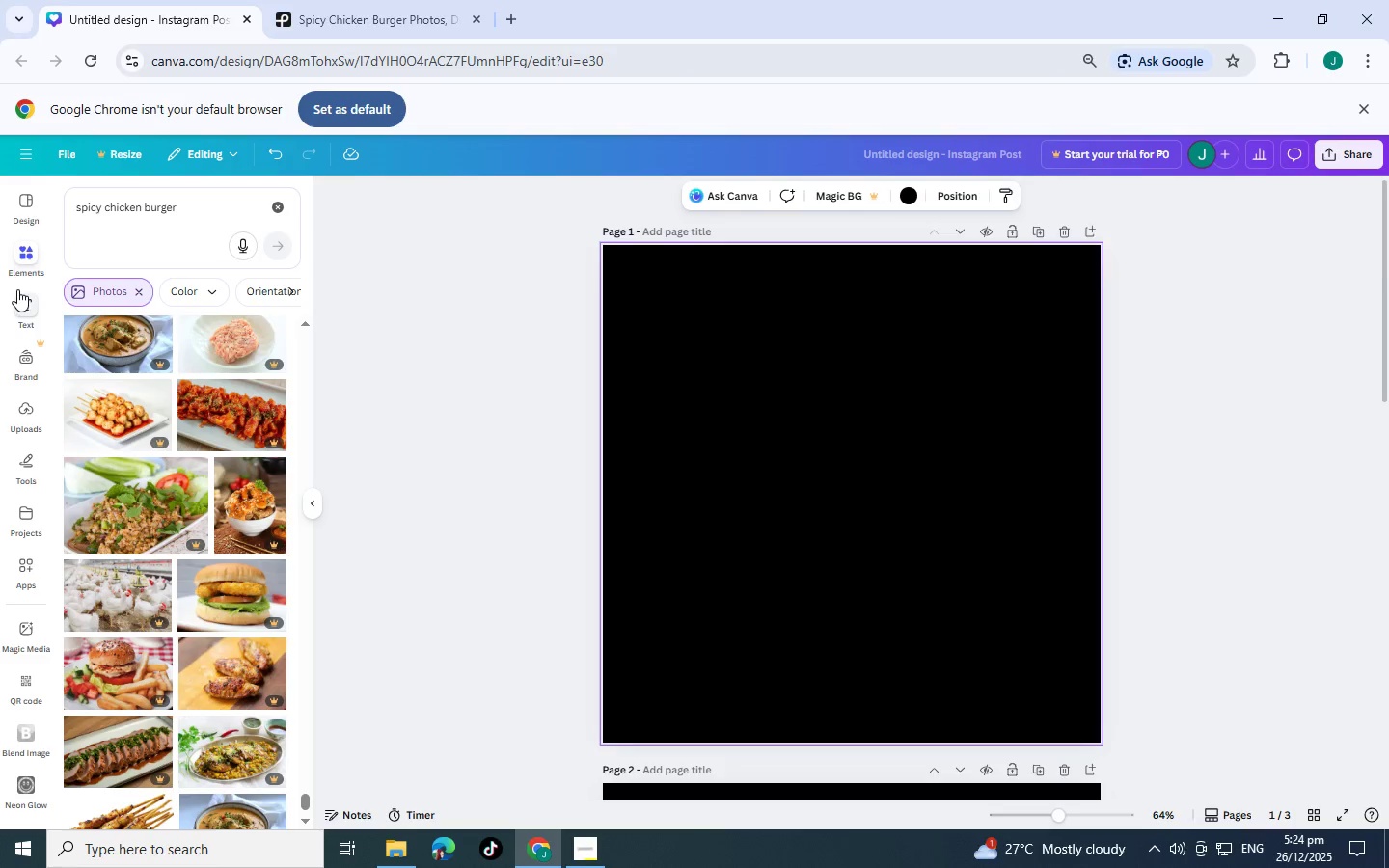 
left_click([136, 285])
 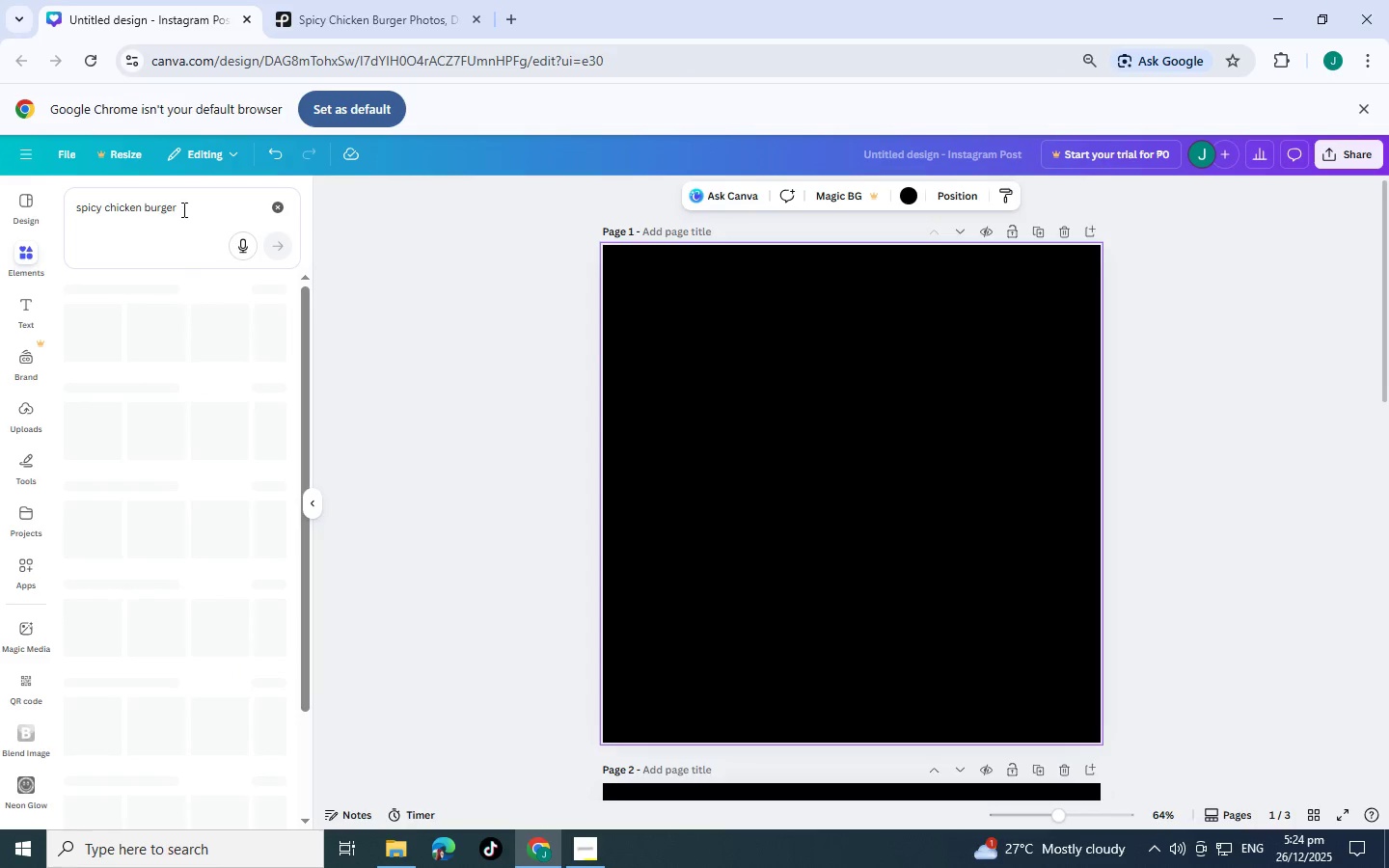 
left_click_drag(start_coordinate=[192, 207], to_coordinate=[0, 134])
 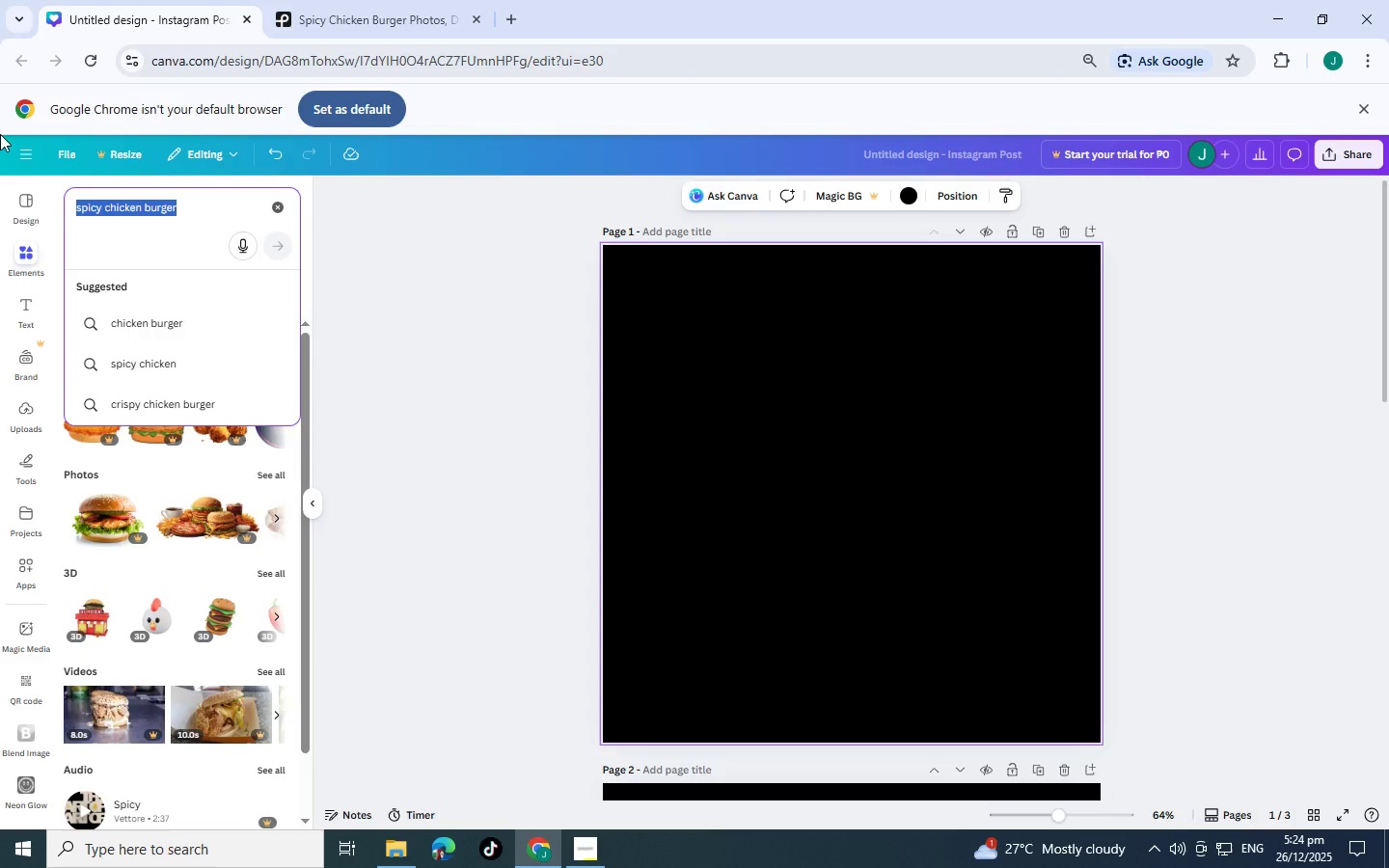 
type(smoke)
key(Backspace)
key(Backspace)
key(Backspace)
key(Backspace)
key(Backspace)
key(Backspace)
type(charcoal)
 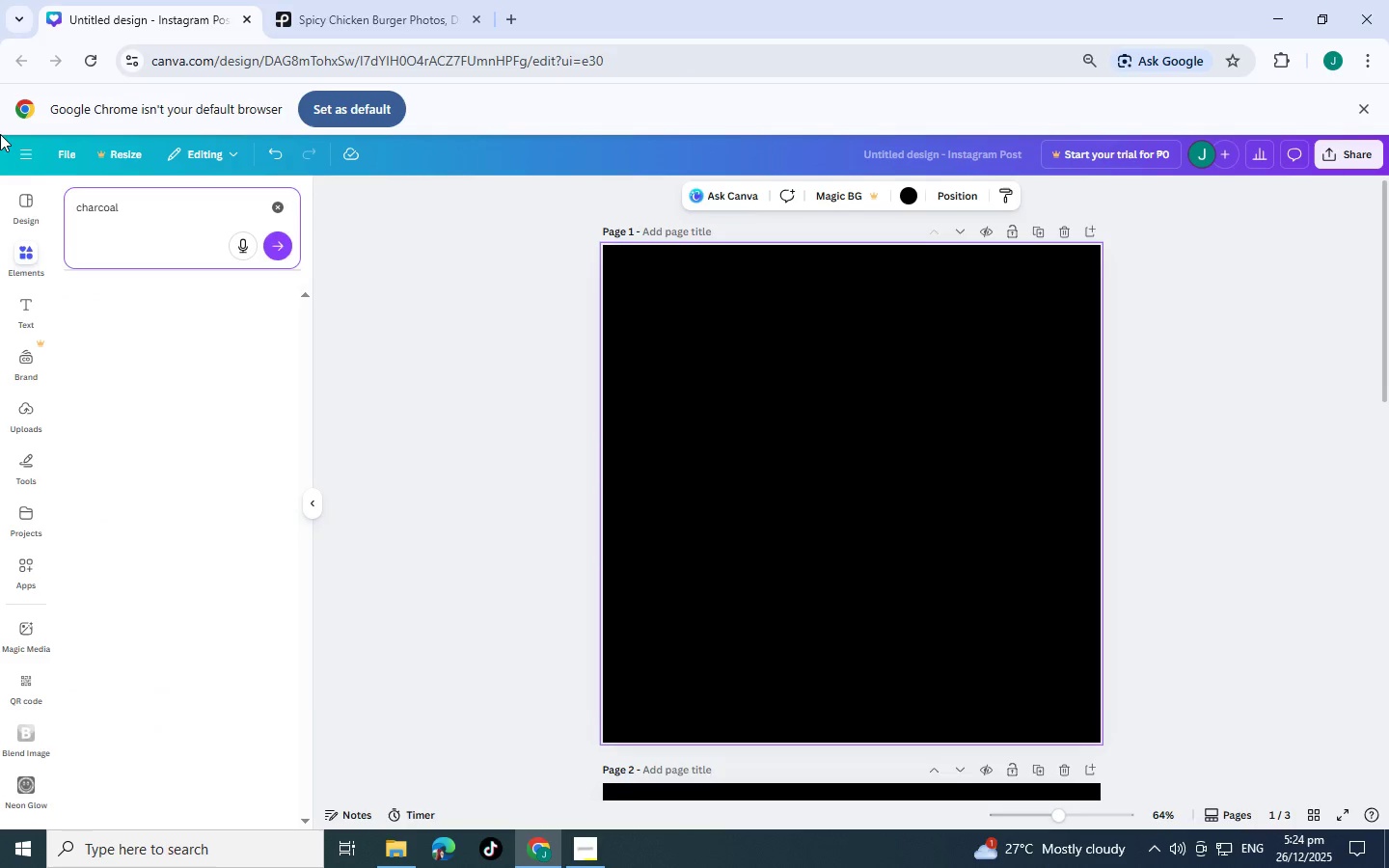 
key(Enter)
 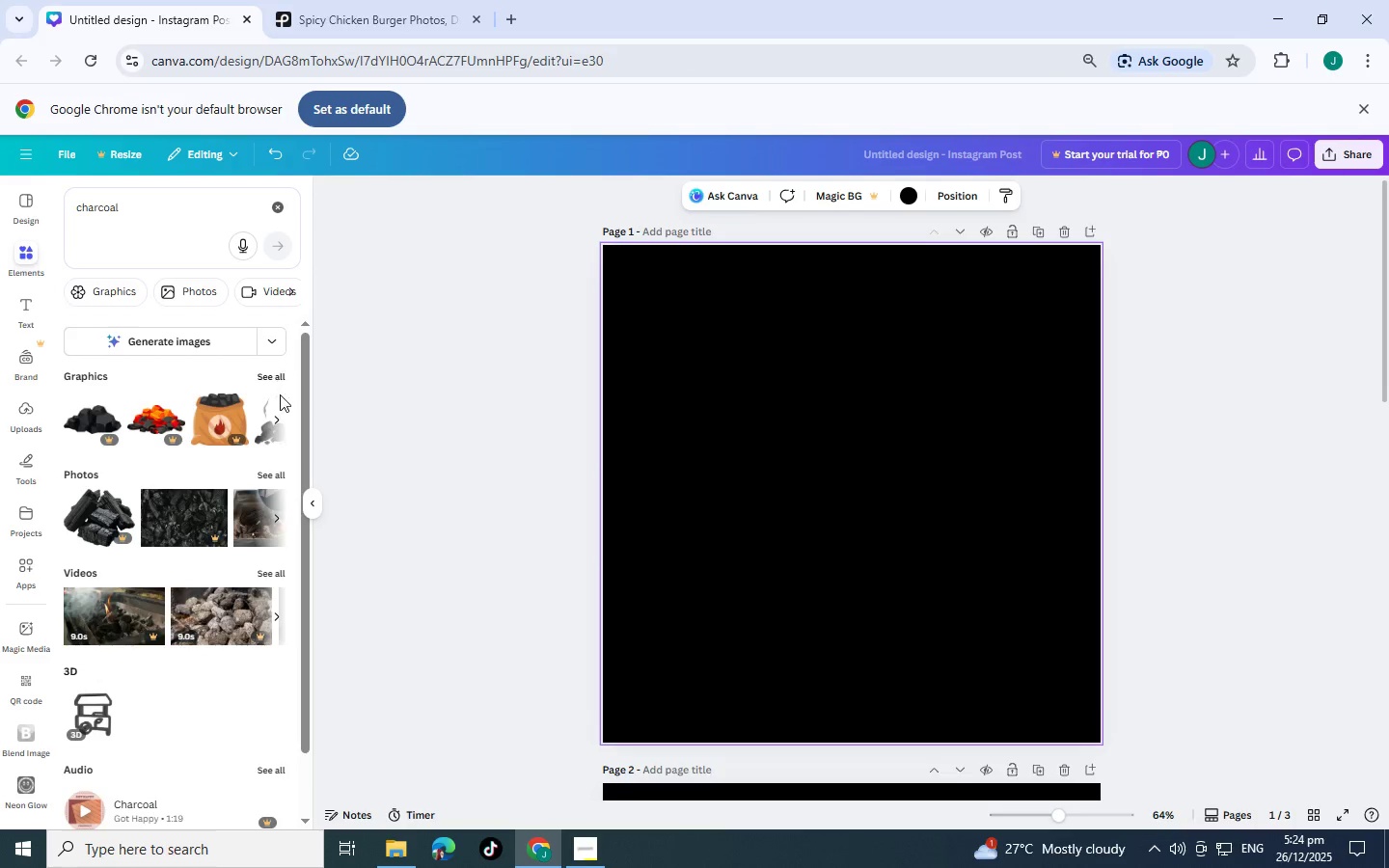 
left_click([279, 470])
 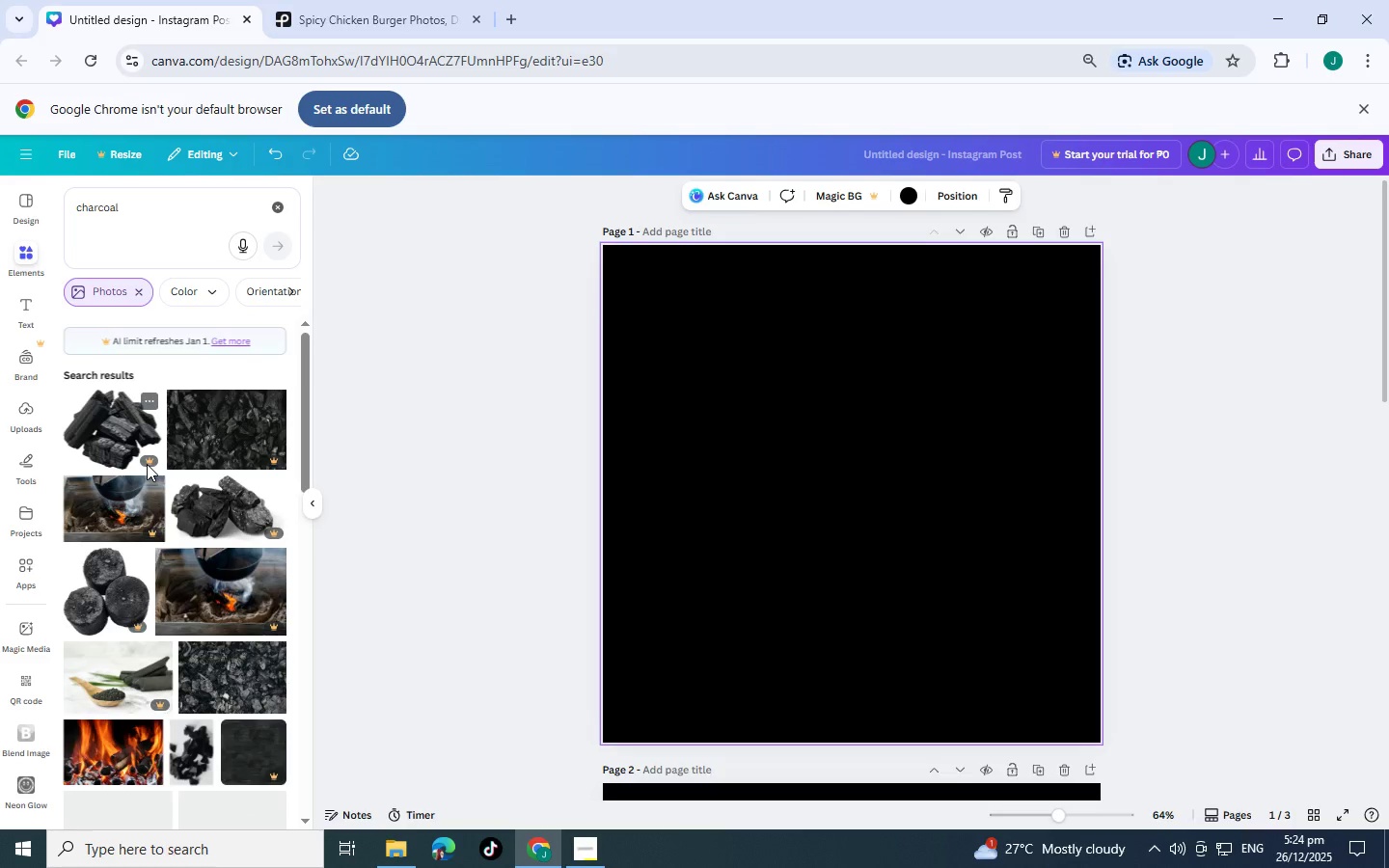 
scroll: coordinate [96, 502], scroll_direction: down, amount: 13.0
 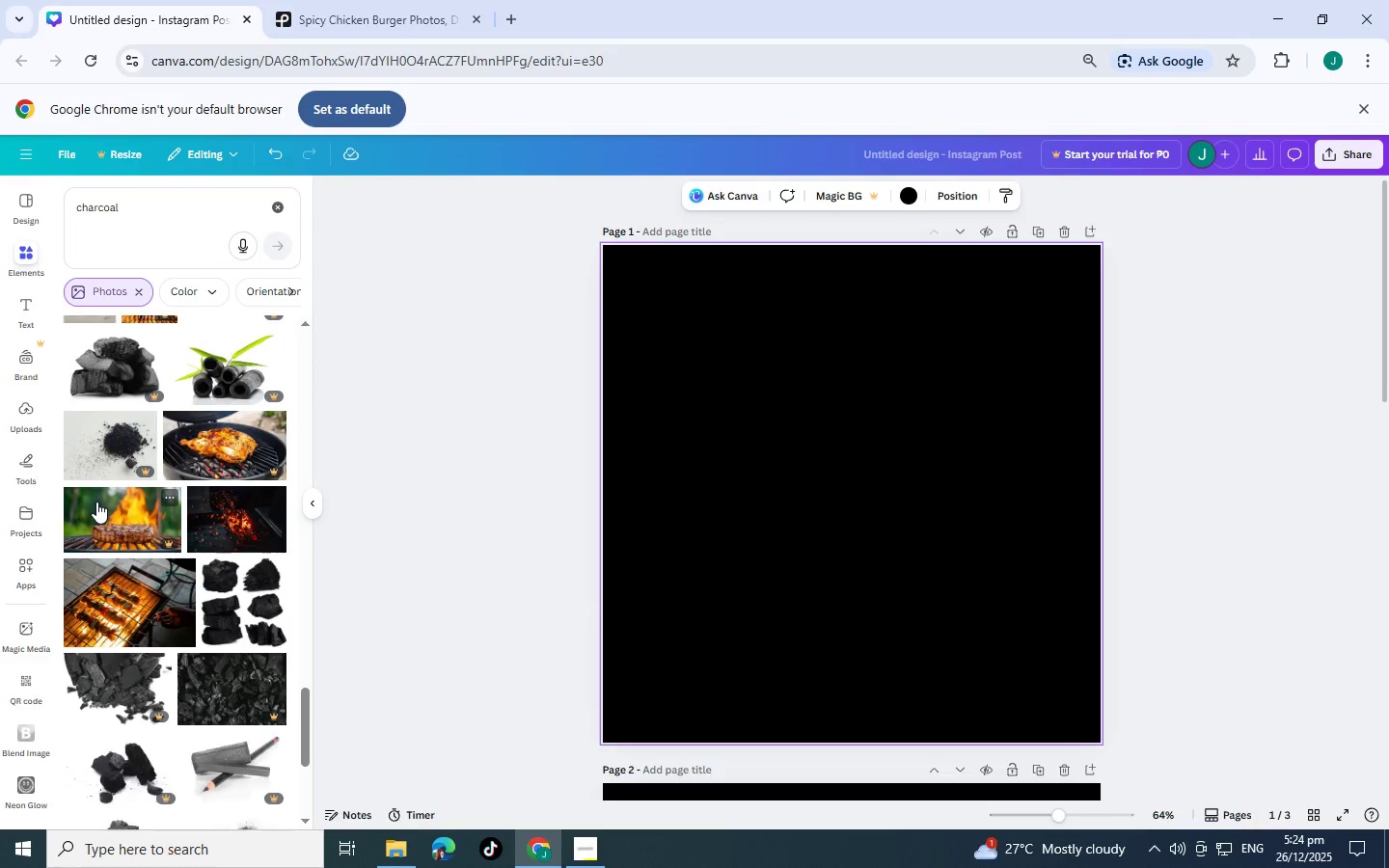 
scroll: coordinate [96, 397], scroll_direction: down, amount: 10.0
 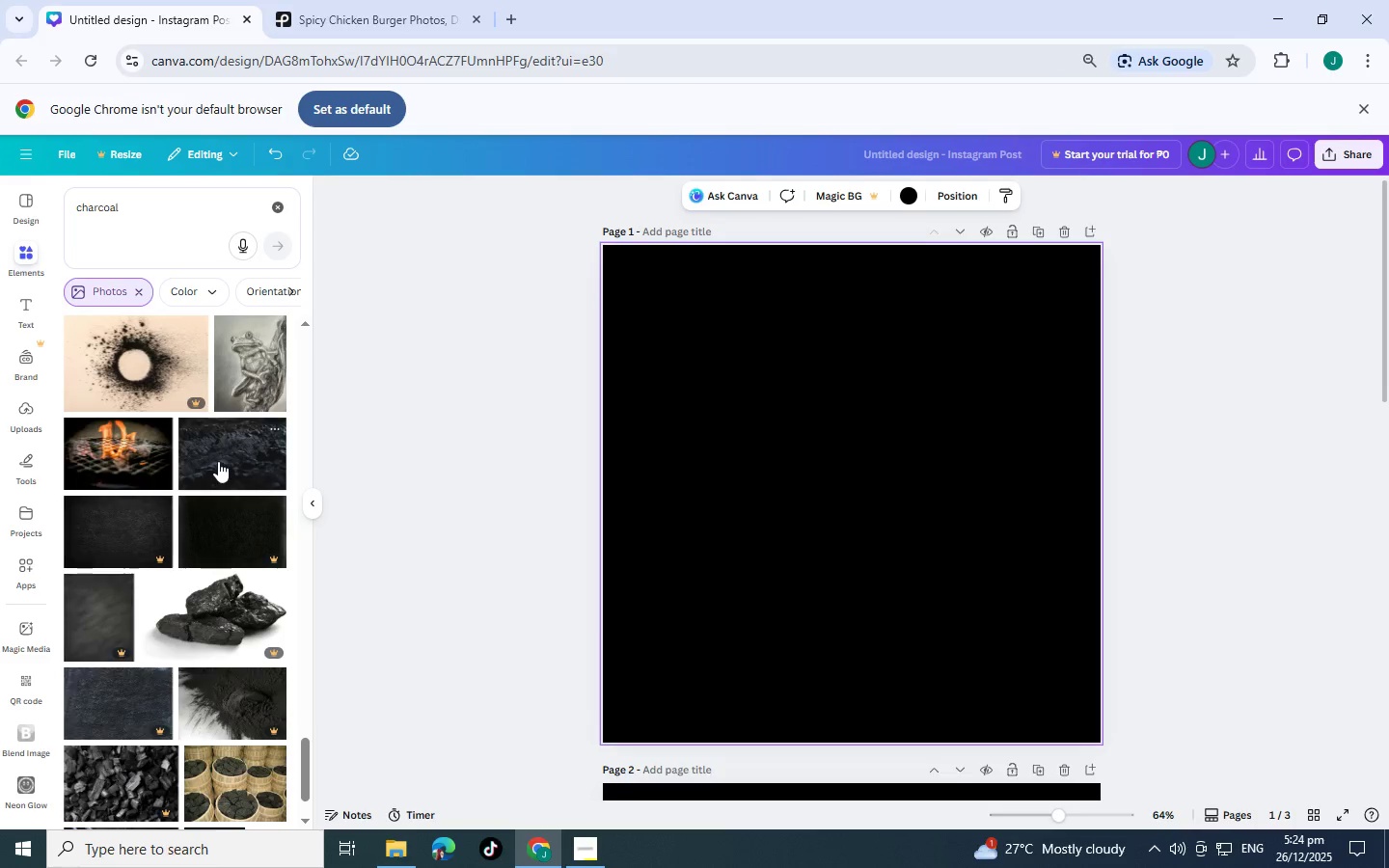 
left_click([218, 461])
 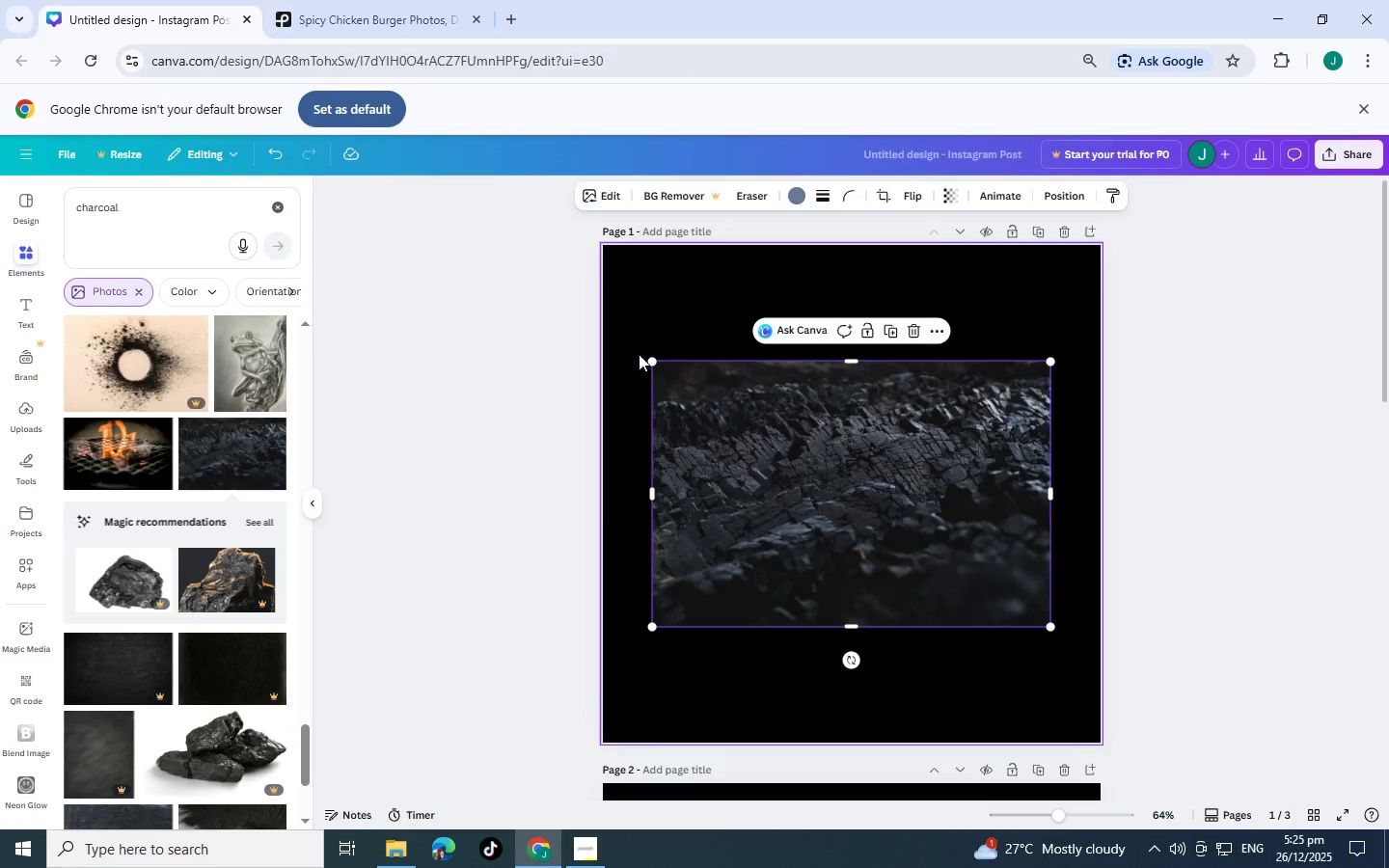 
left_click_drag(start_coordinate=[654, 359], to_coordinate=[502, 212])
 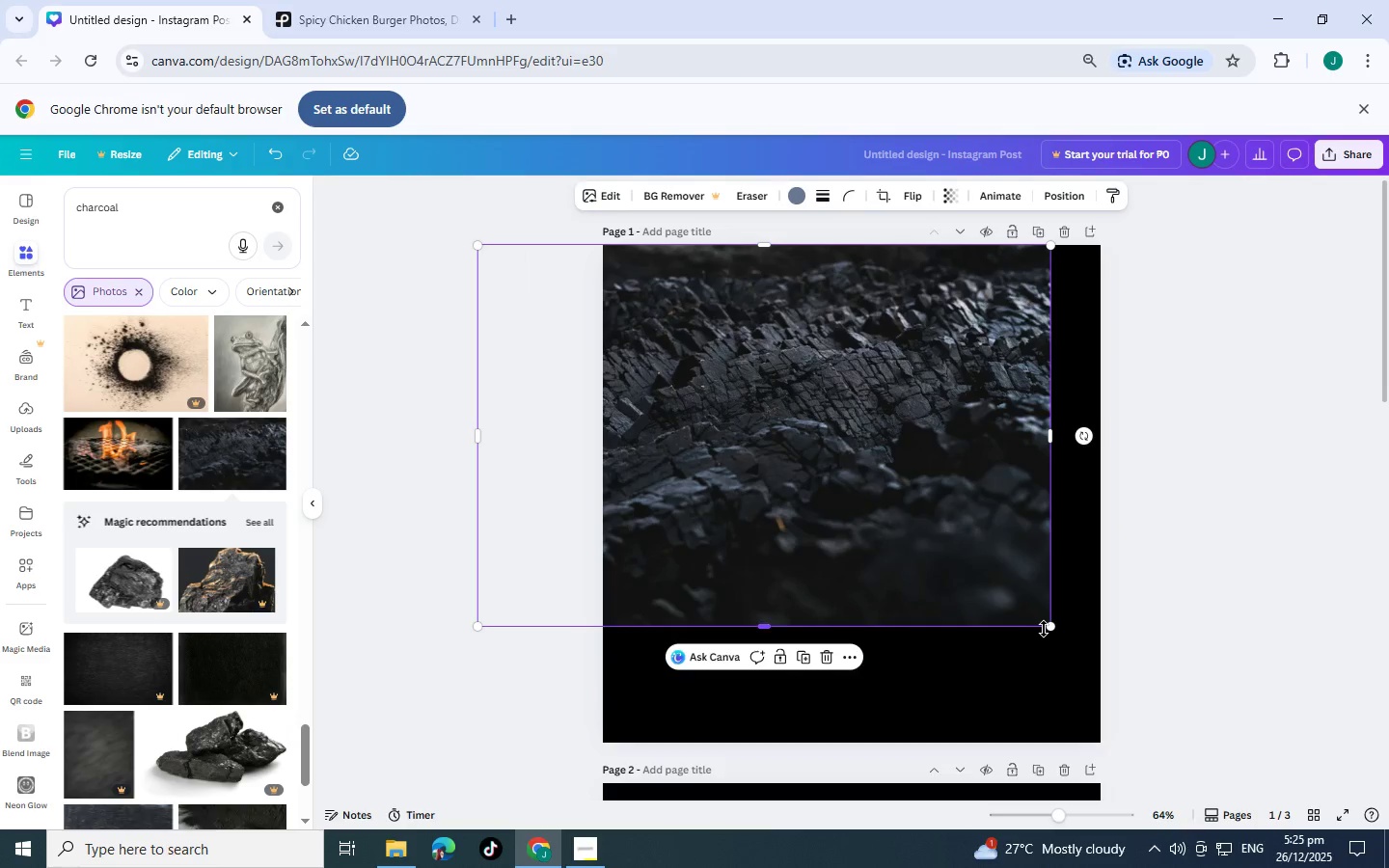 
left_click_drag(start_coordinate=[1052, 630], to_coordinate=[1388, 860])
 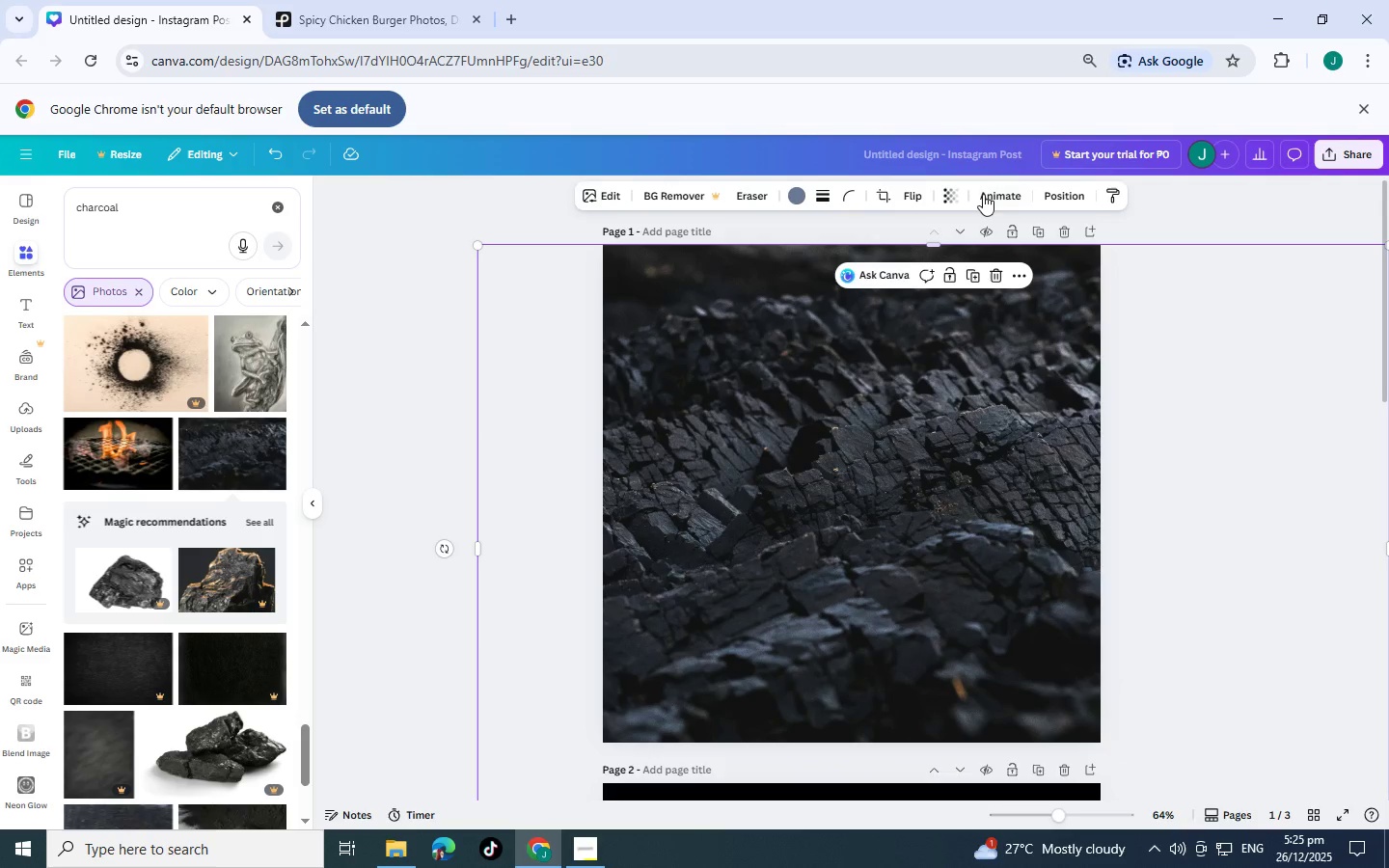 
left_click([955, 196])
 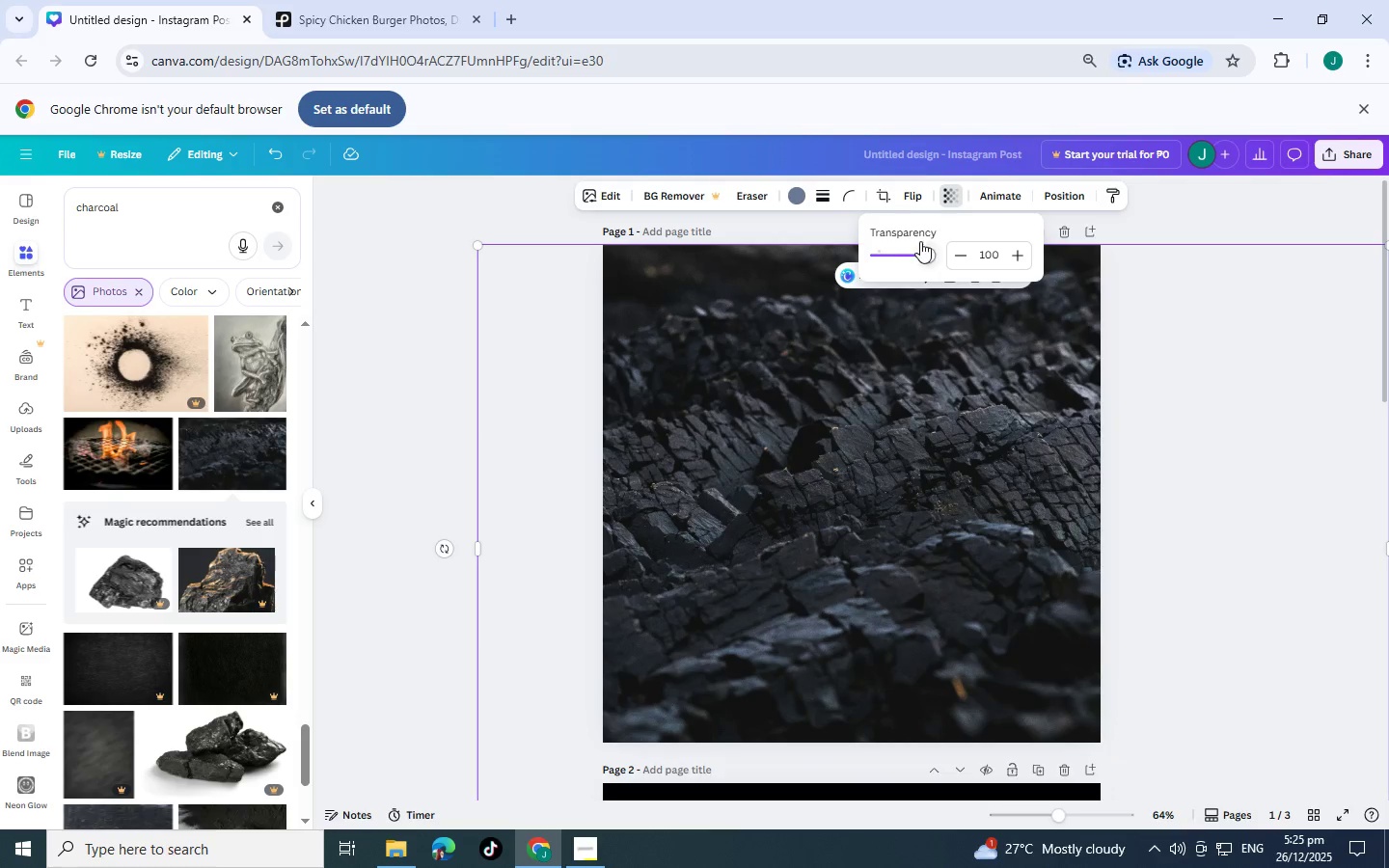 
left_click_drag(start_coordinate=[926, 247], to_coordinate=[883, 250])
 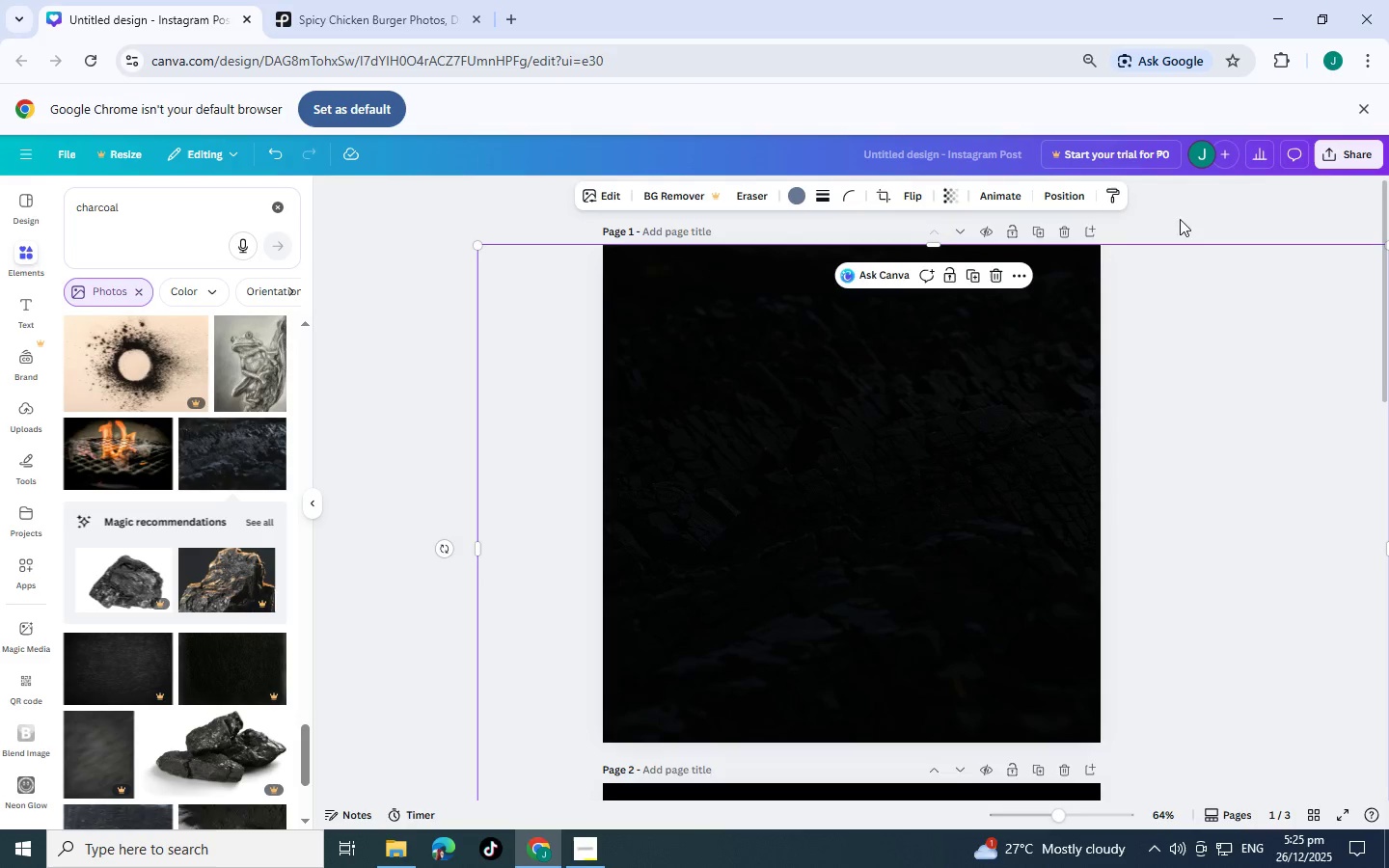 
double_click([1183, 207])
 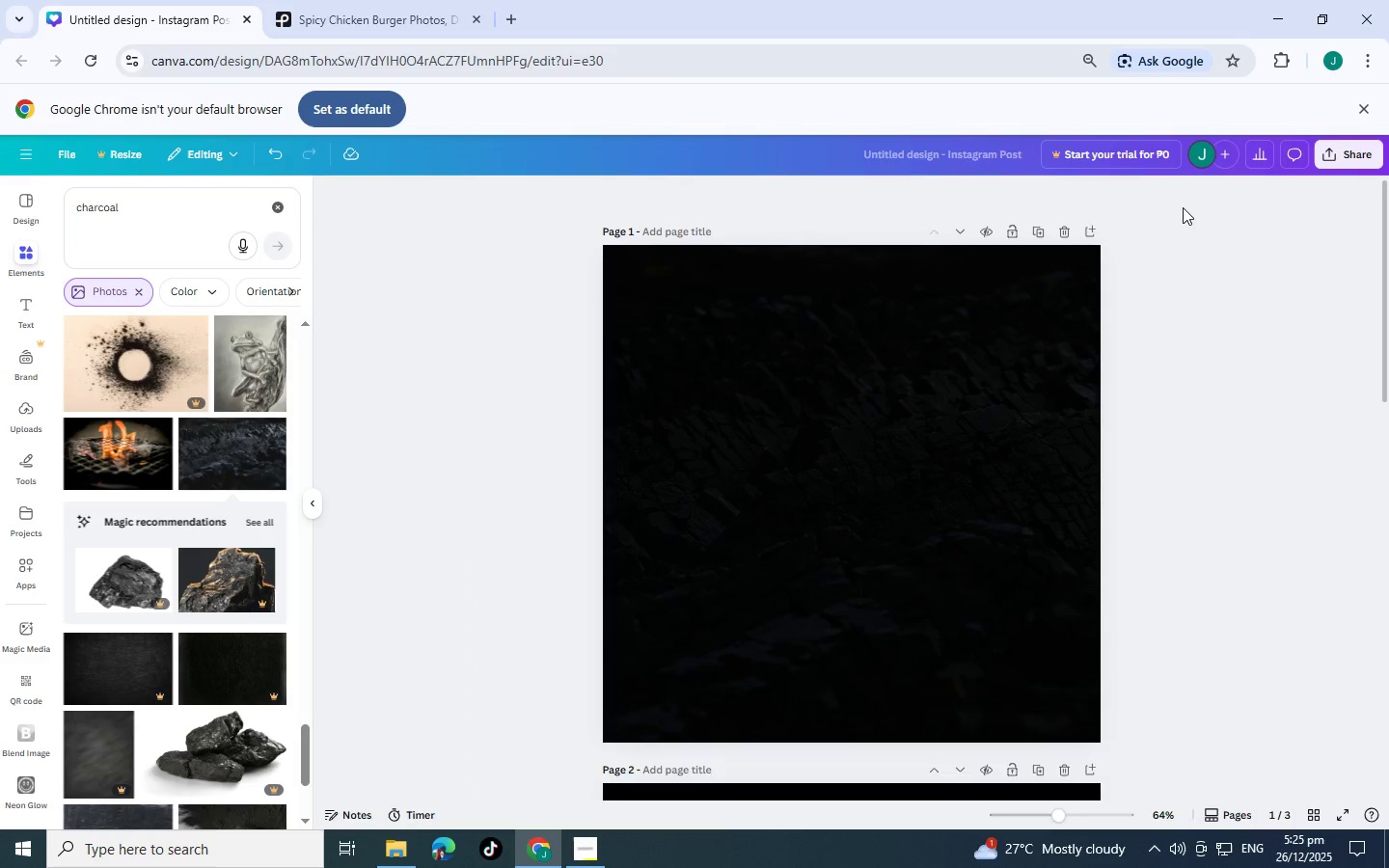 
triple_click([1183, 207])
 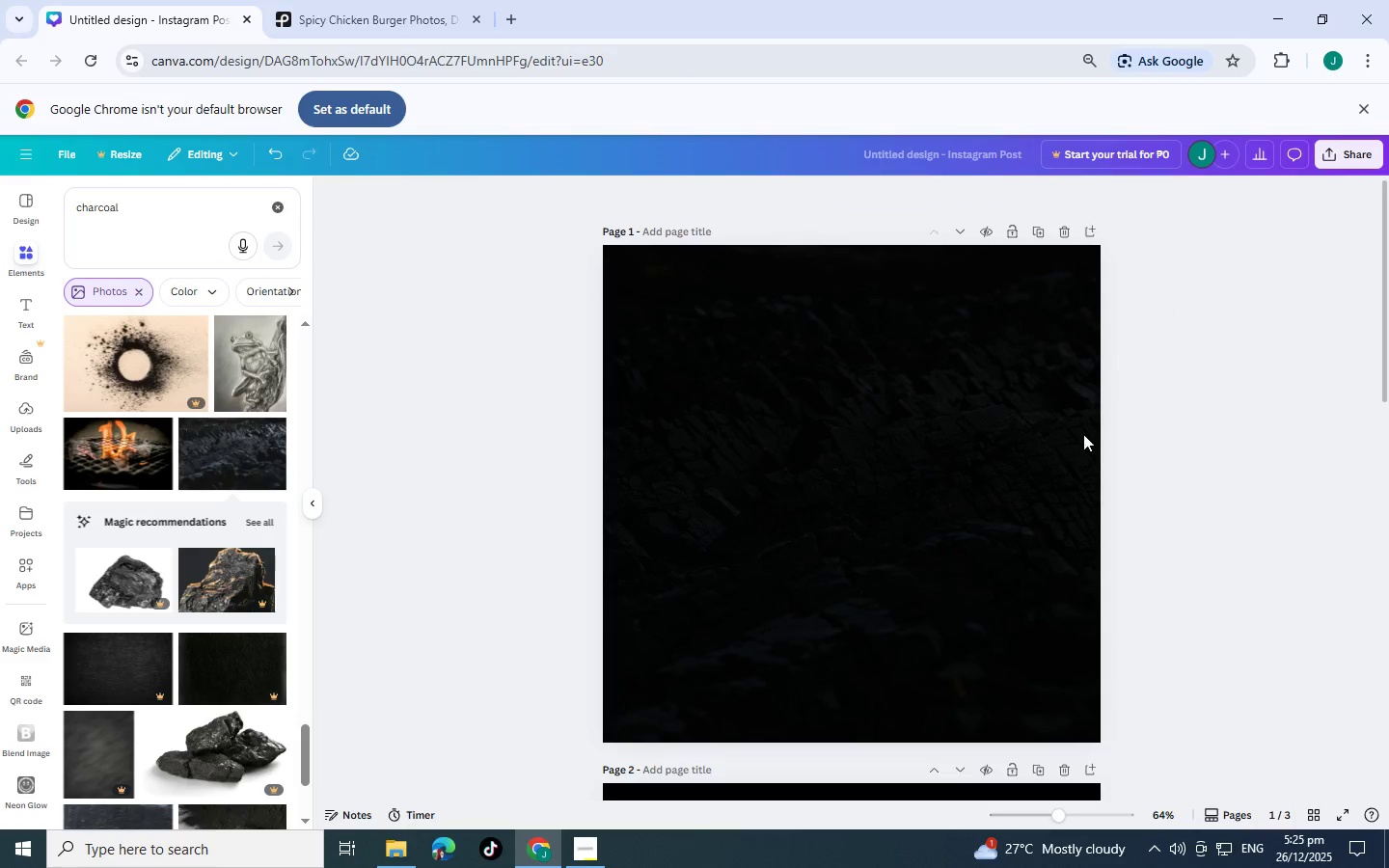 
left_click_drag(start_coordinate=[970, 509], to_coordinate=[1109, 486])
 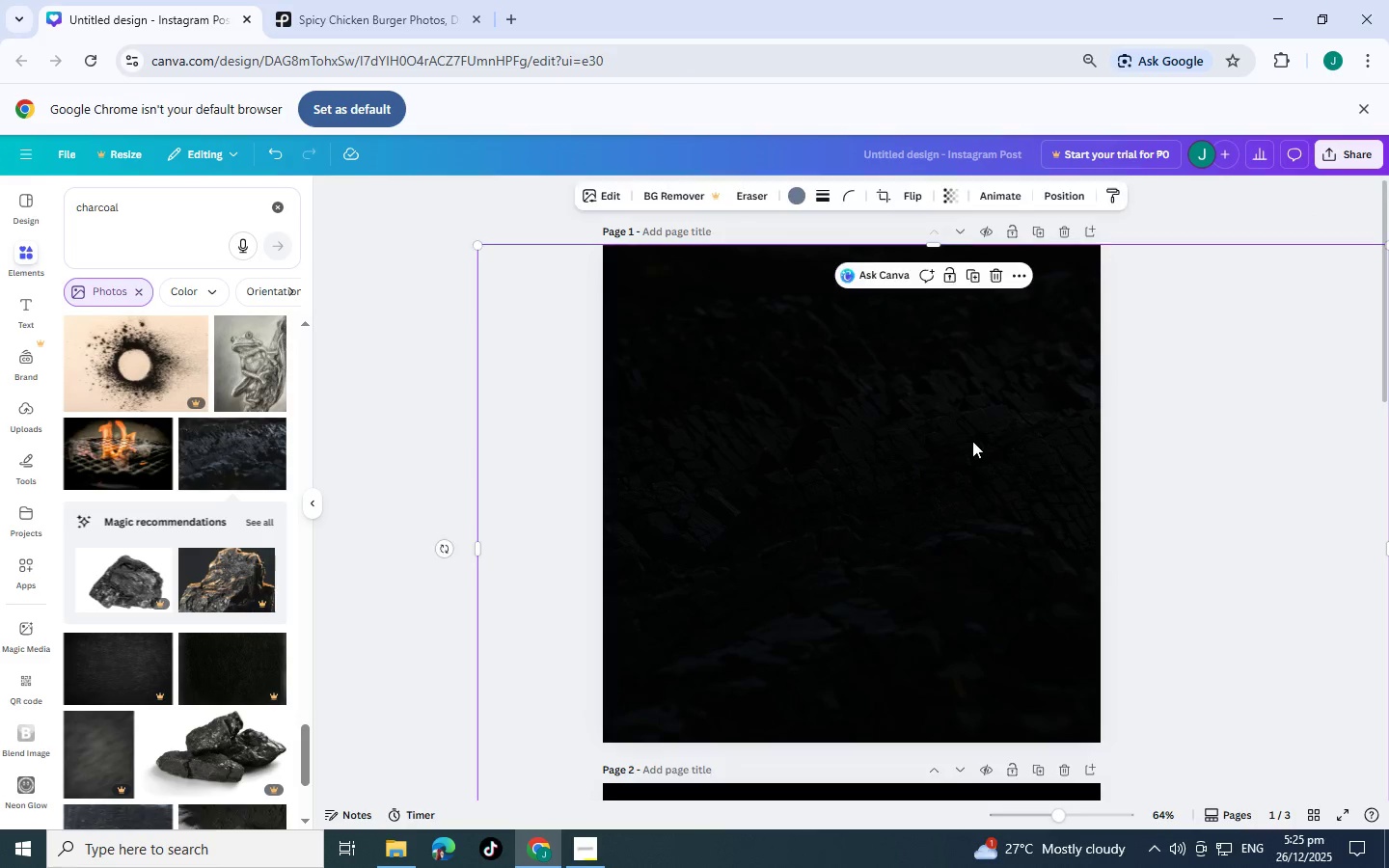 
left_click_drag(start_coordinate=[972, 441], to_coordinate=[1051, 359])
 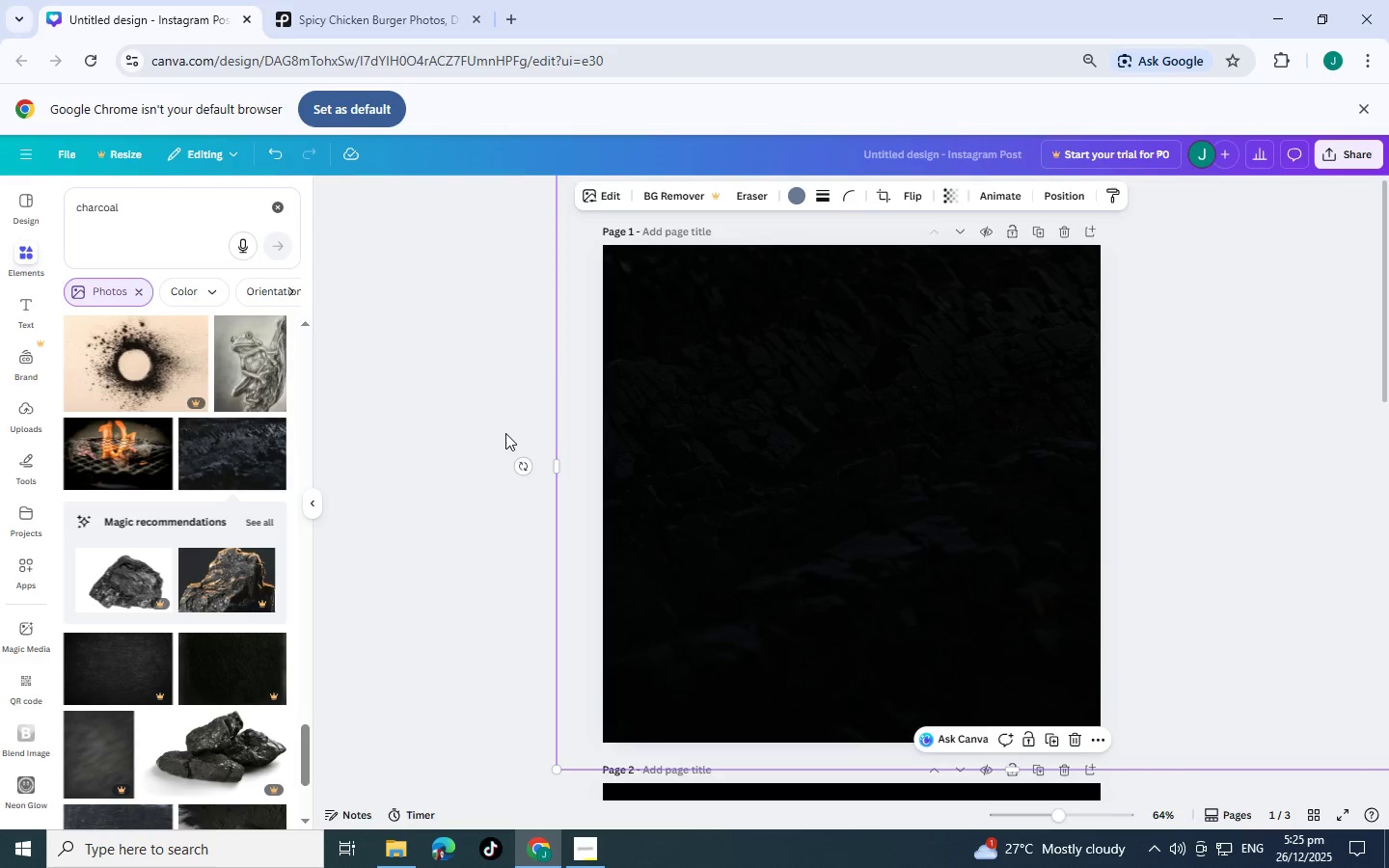 
left_click([503, 433])
 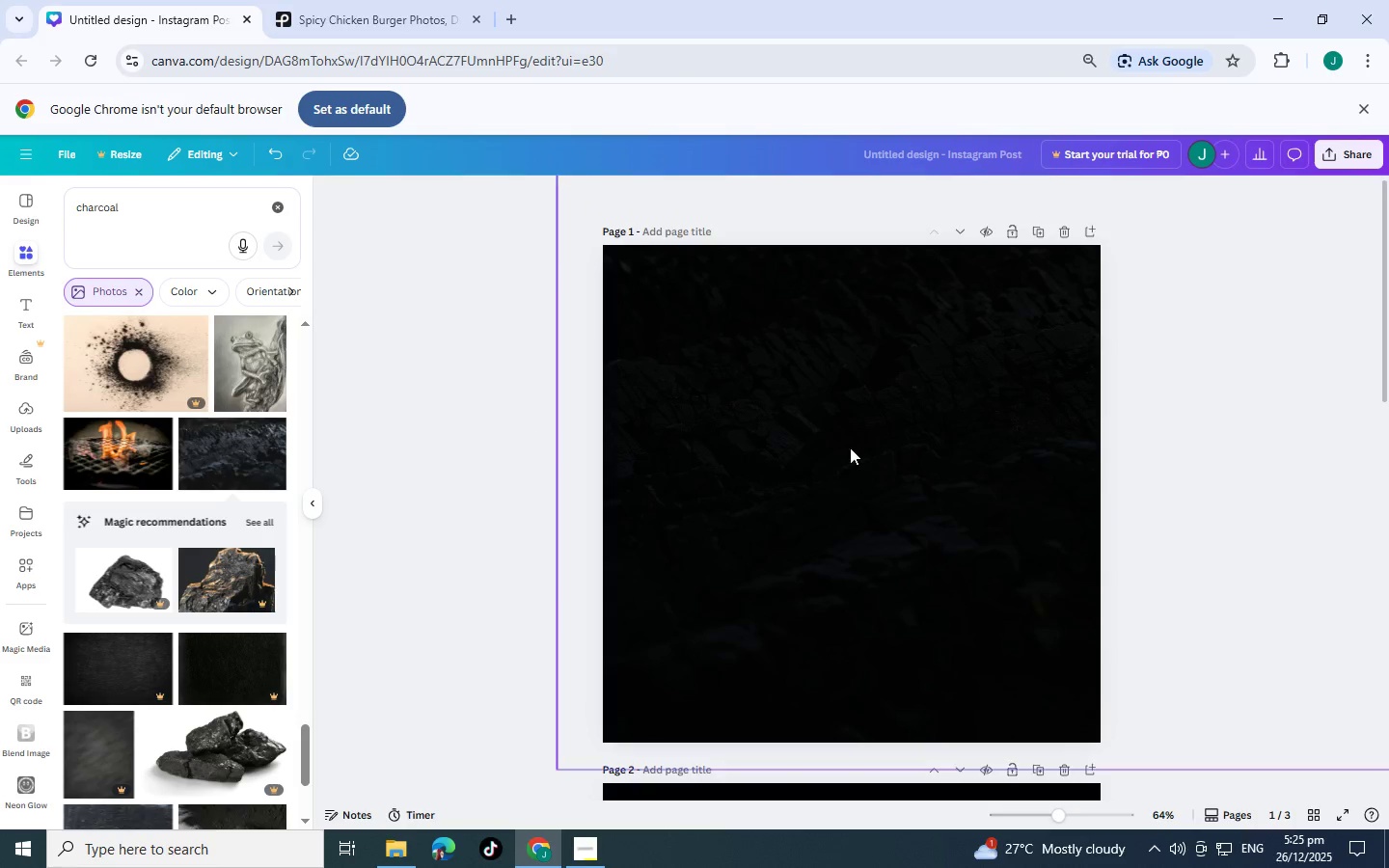 
left_click_drag(start_coordinate=[960, 465], to_coordinate=[909, 475])
 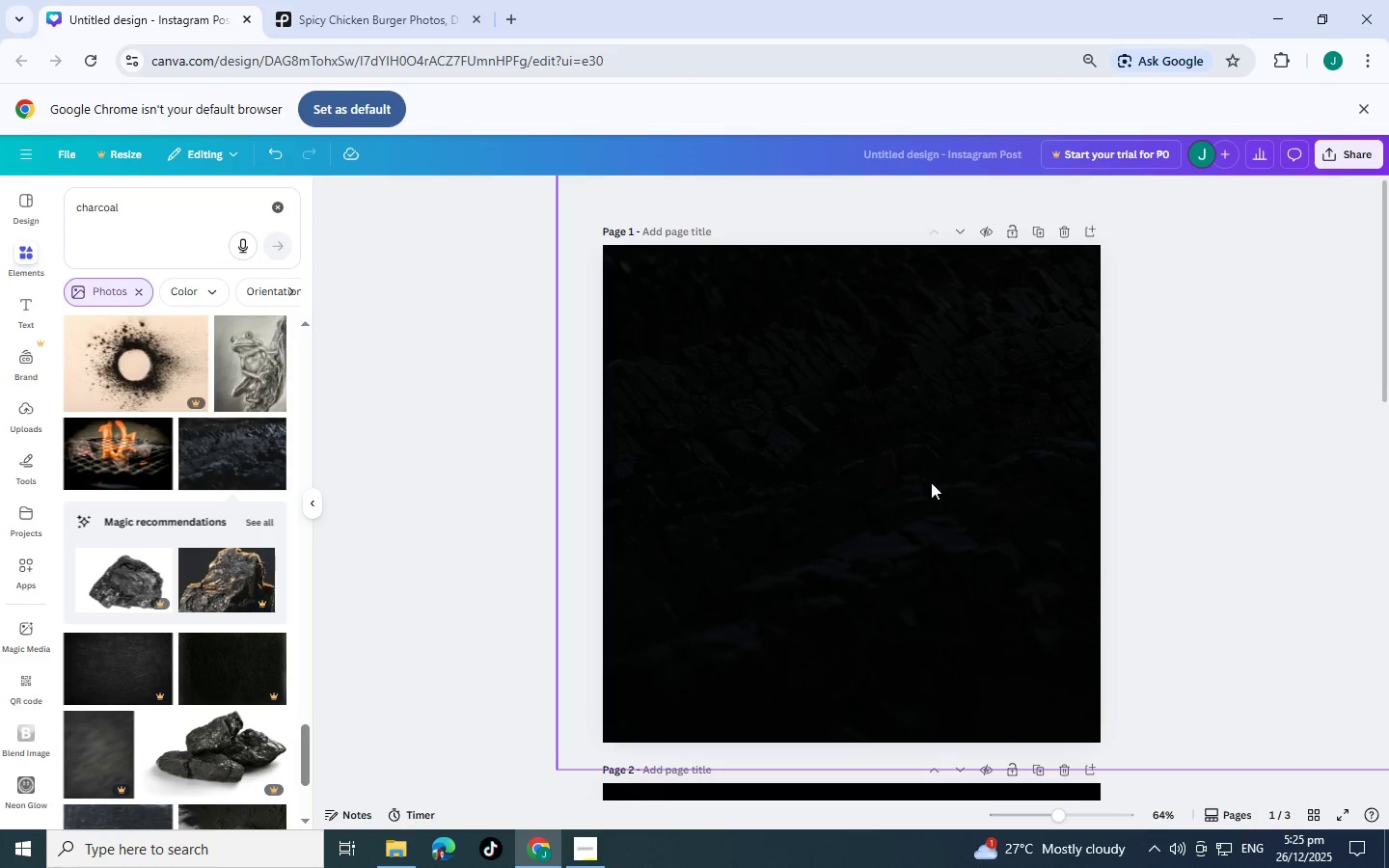 
mouse_move([1001, 231])
 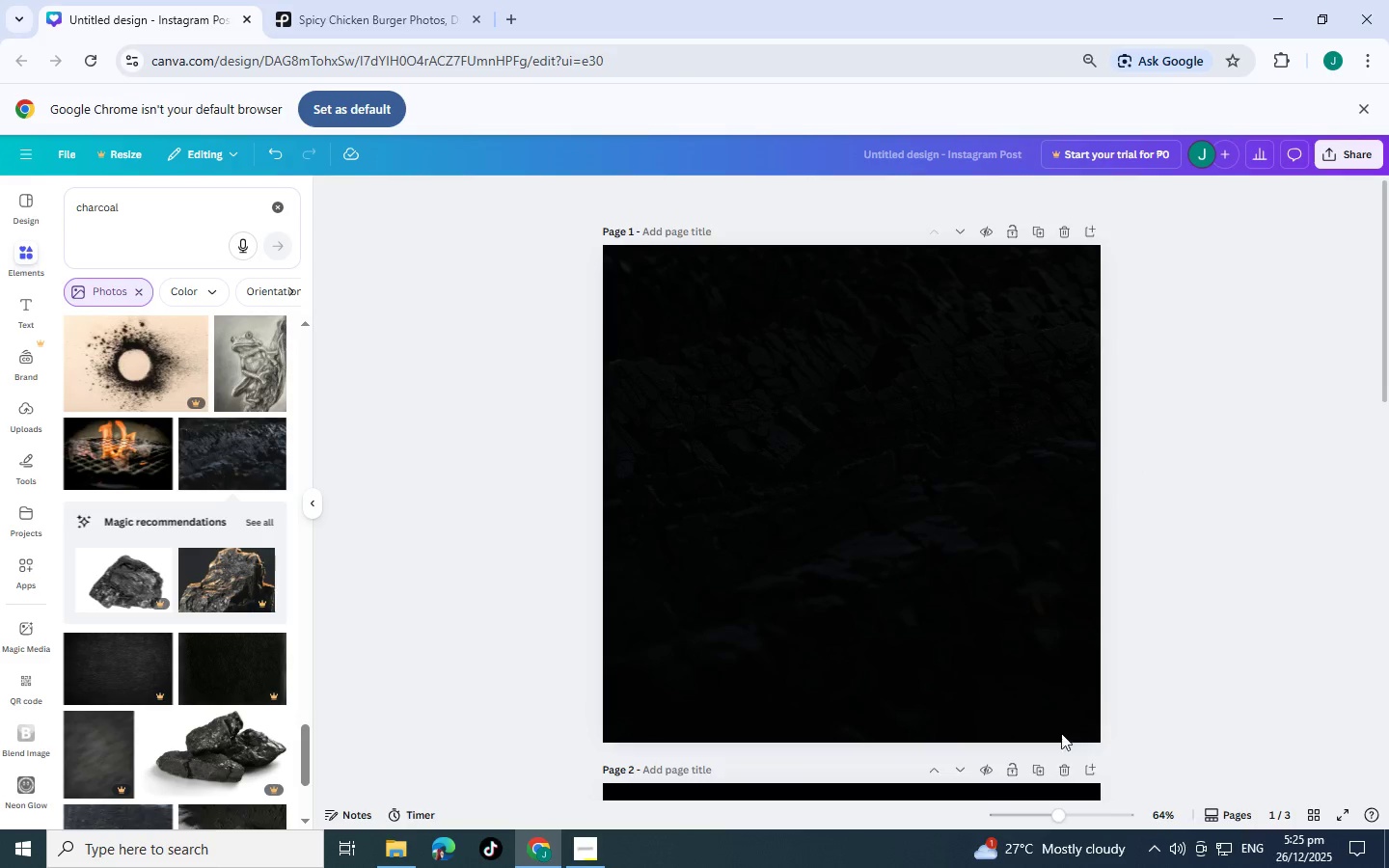 
scroll: coordinate [96, 531], scroll_direction: down, amount: 9.0
 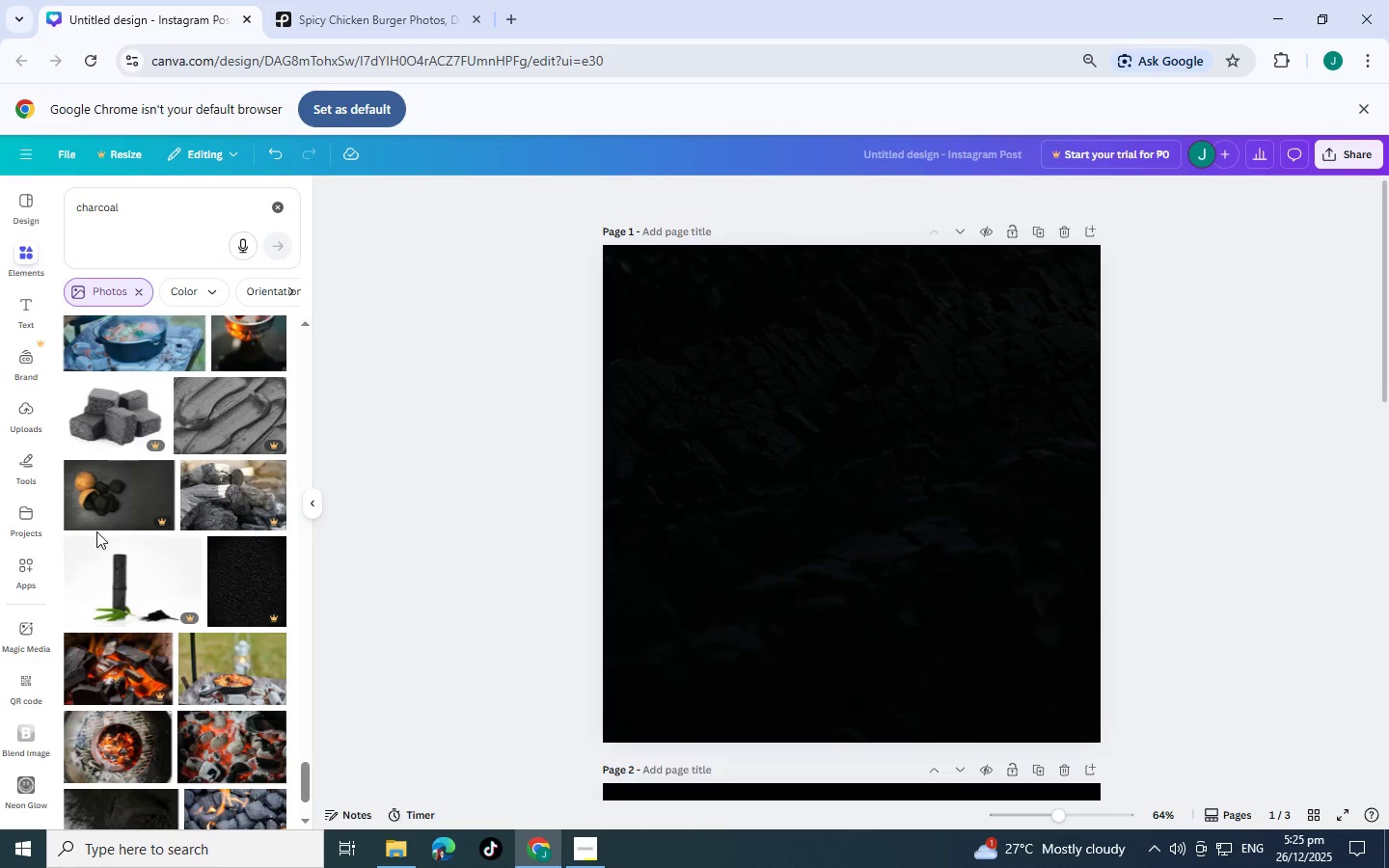 
scroll: coordinate [163, 509], scroll_direction: down, amount: 9.0
 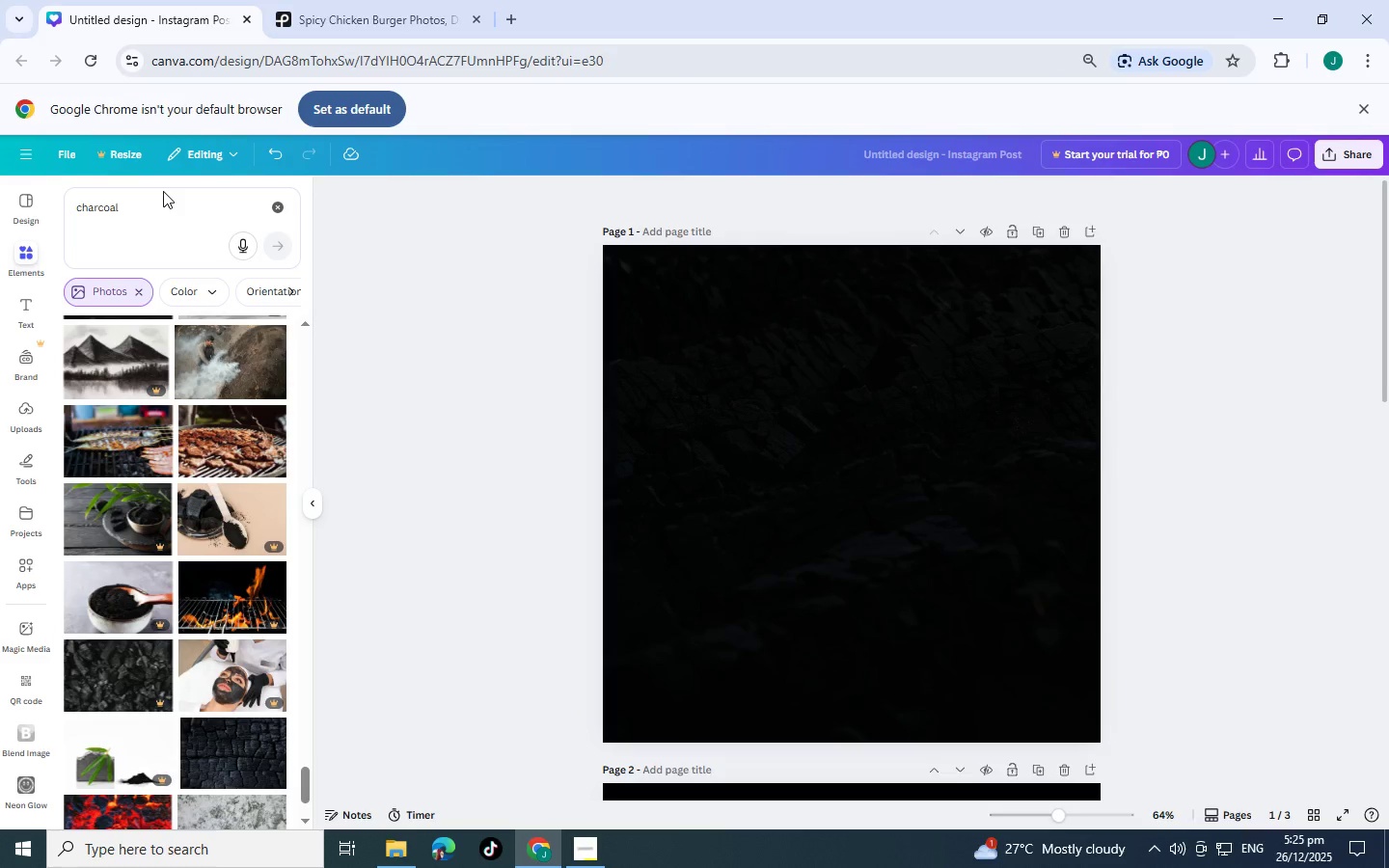 
double_click([168, 203])
 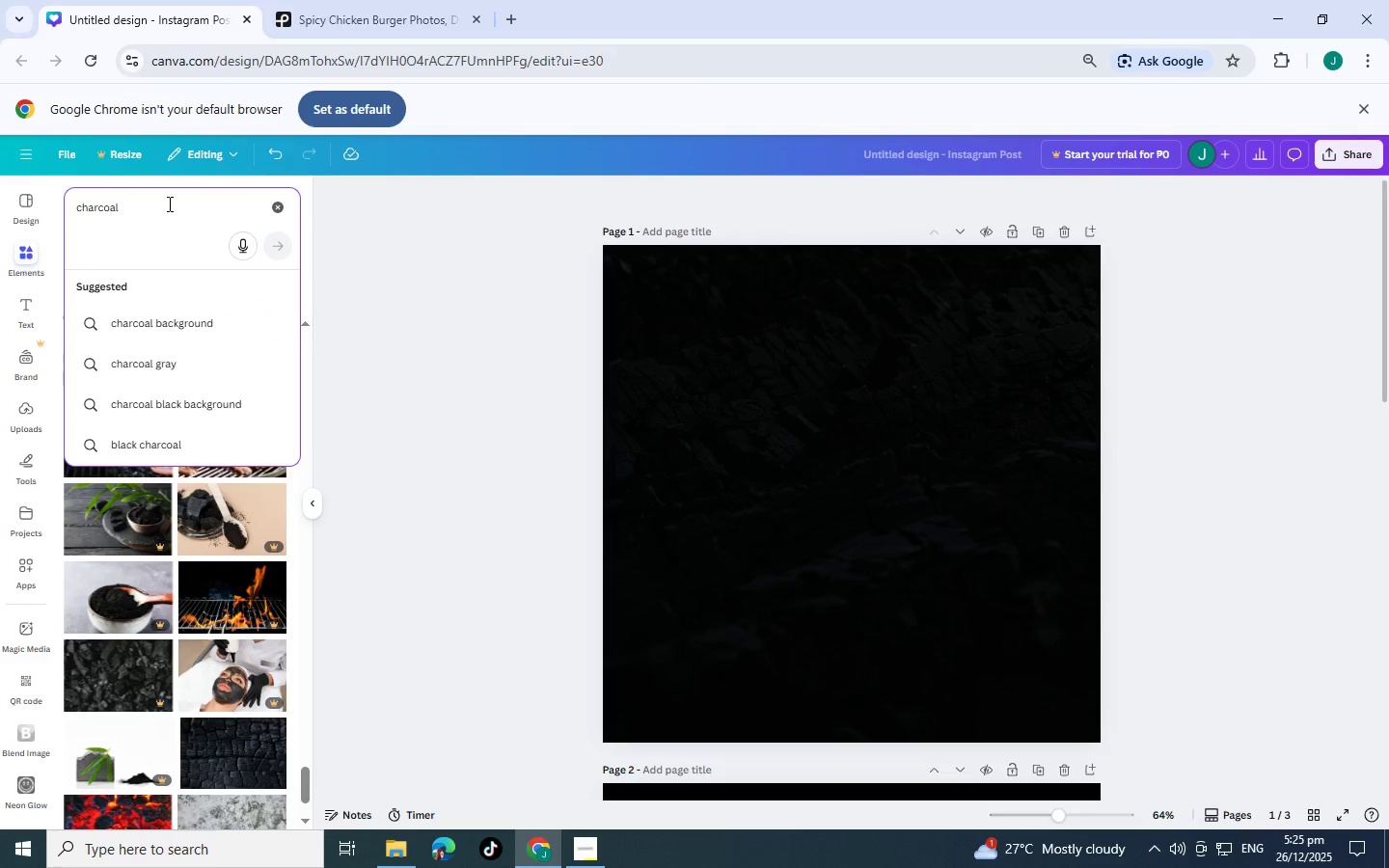 
type( tex)
key(Backspace)
type(t)
key(Backspace)
type(xture)
 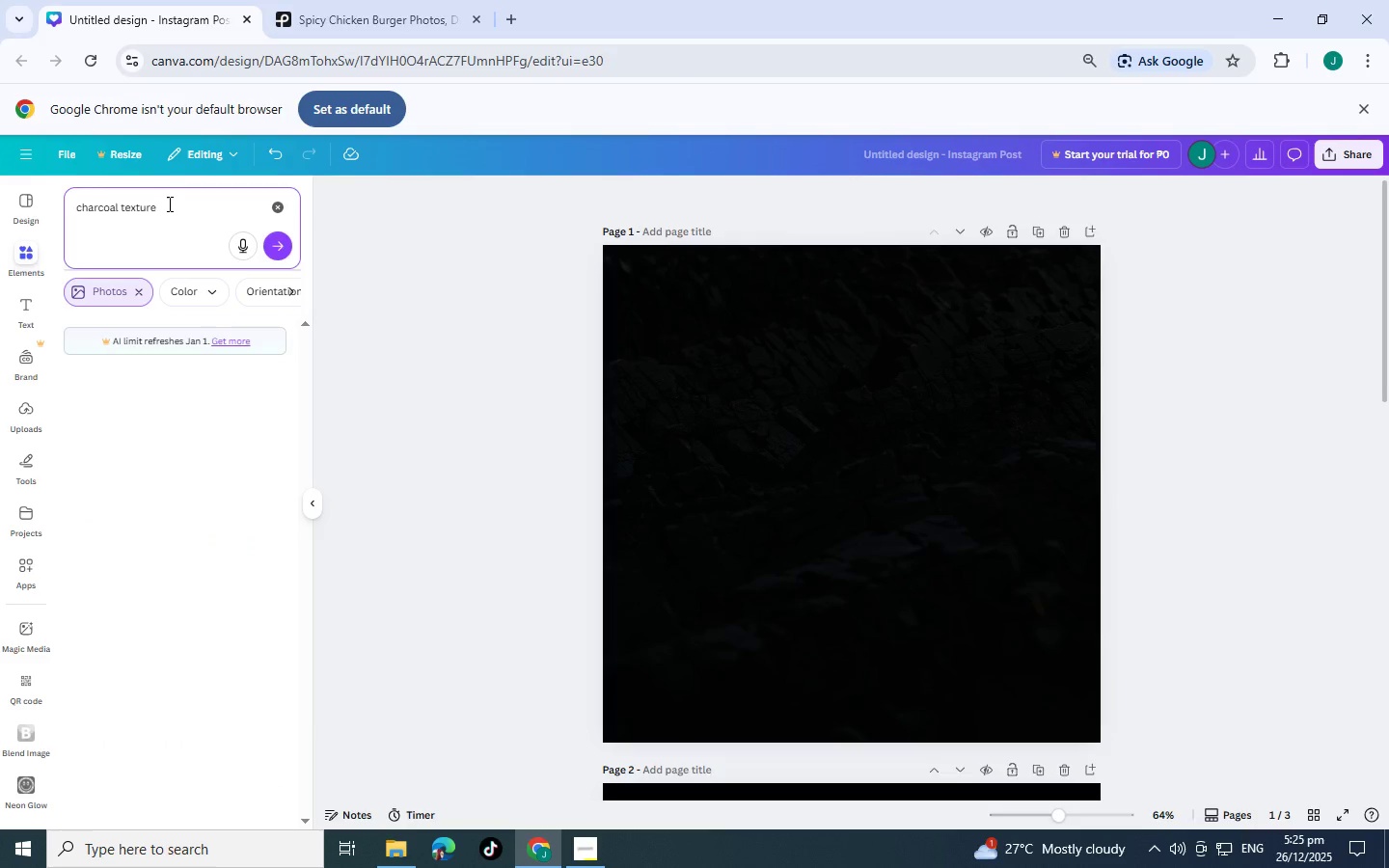 
key(Enter)
 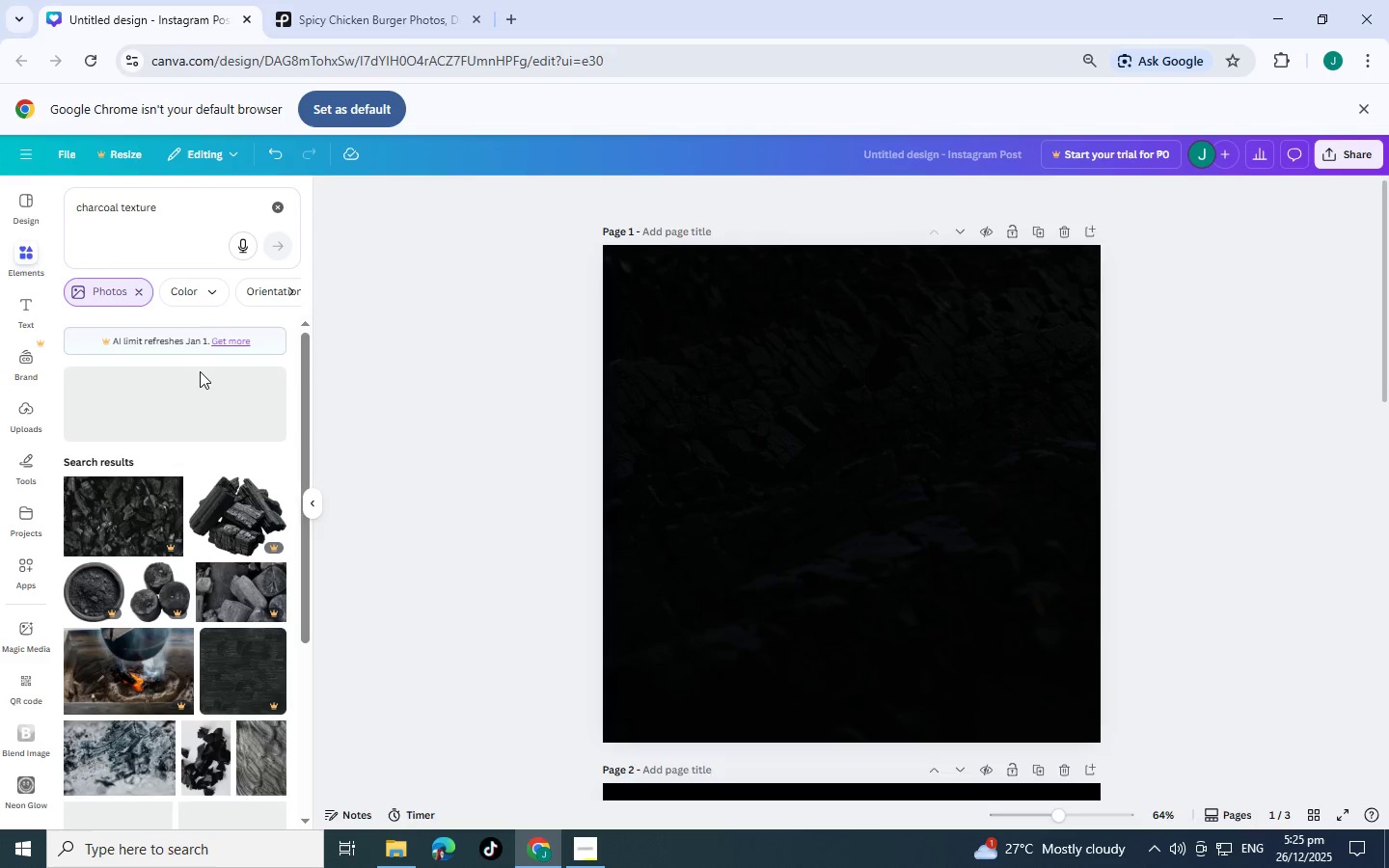 
scroll: coordinate [187, 497], scroll_direction: down, amount: 5.0
 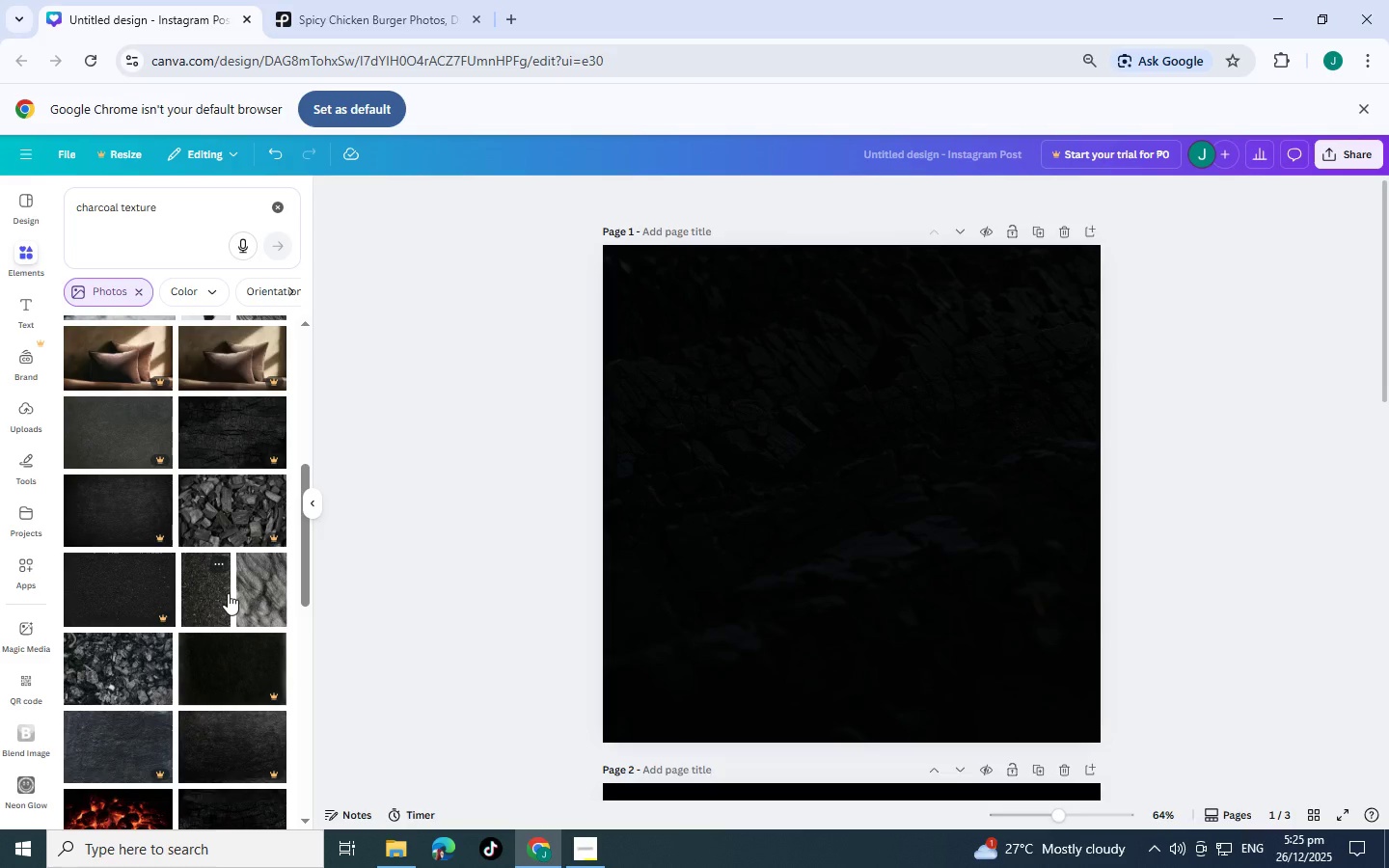 
left_click([207, 586])
 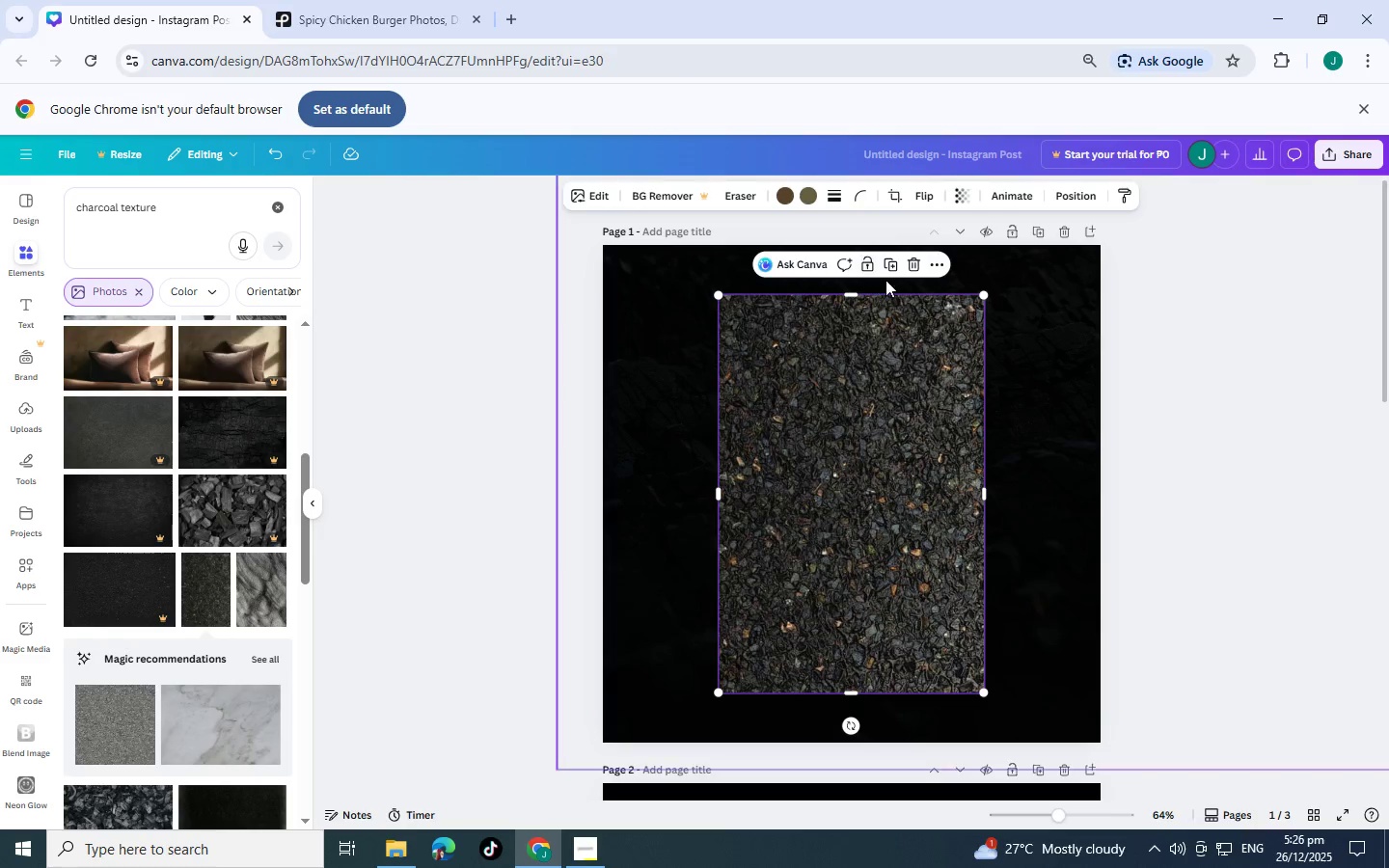 
left_click([913, 262])
 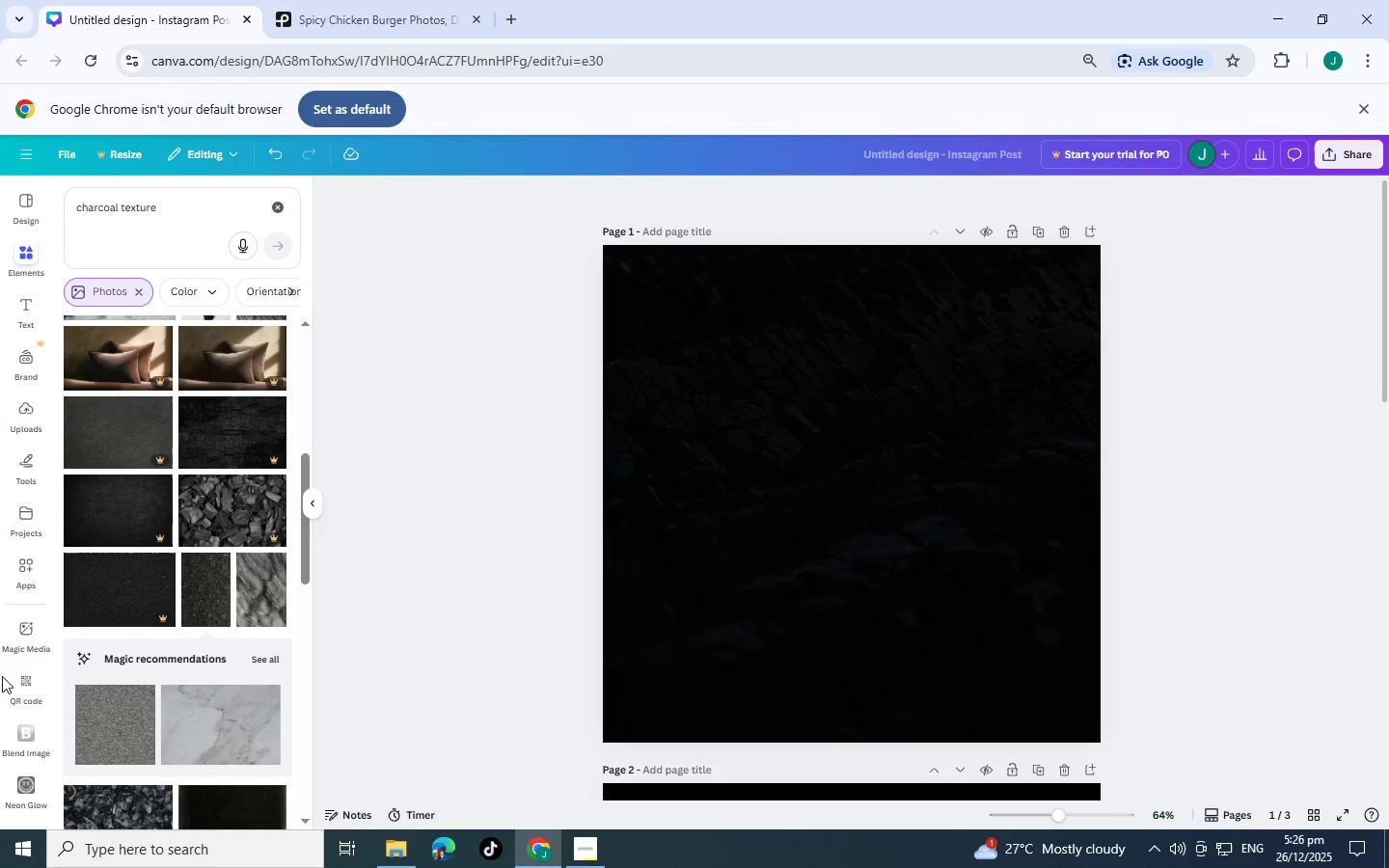 
scroll: coordinate [193, 588], scroll_direction: down, amount: 14.0
 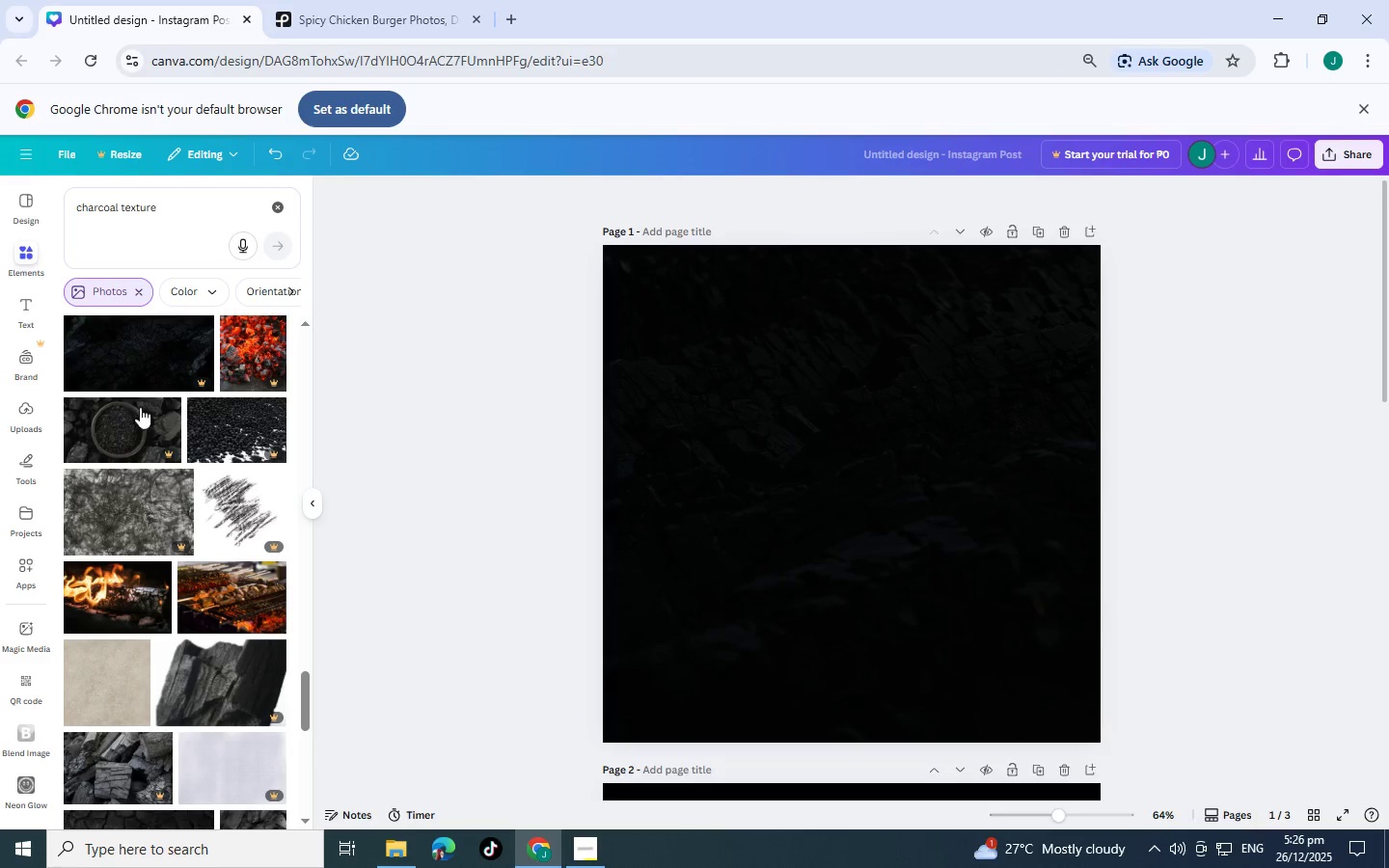 
scroll: coordinate [163, 481], scroll_direction: down, amount: 10.0
 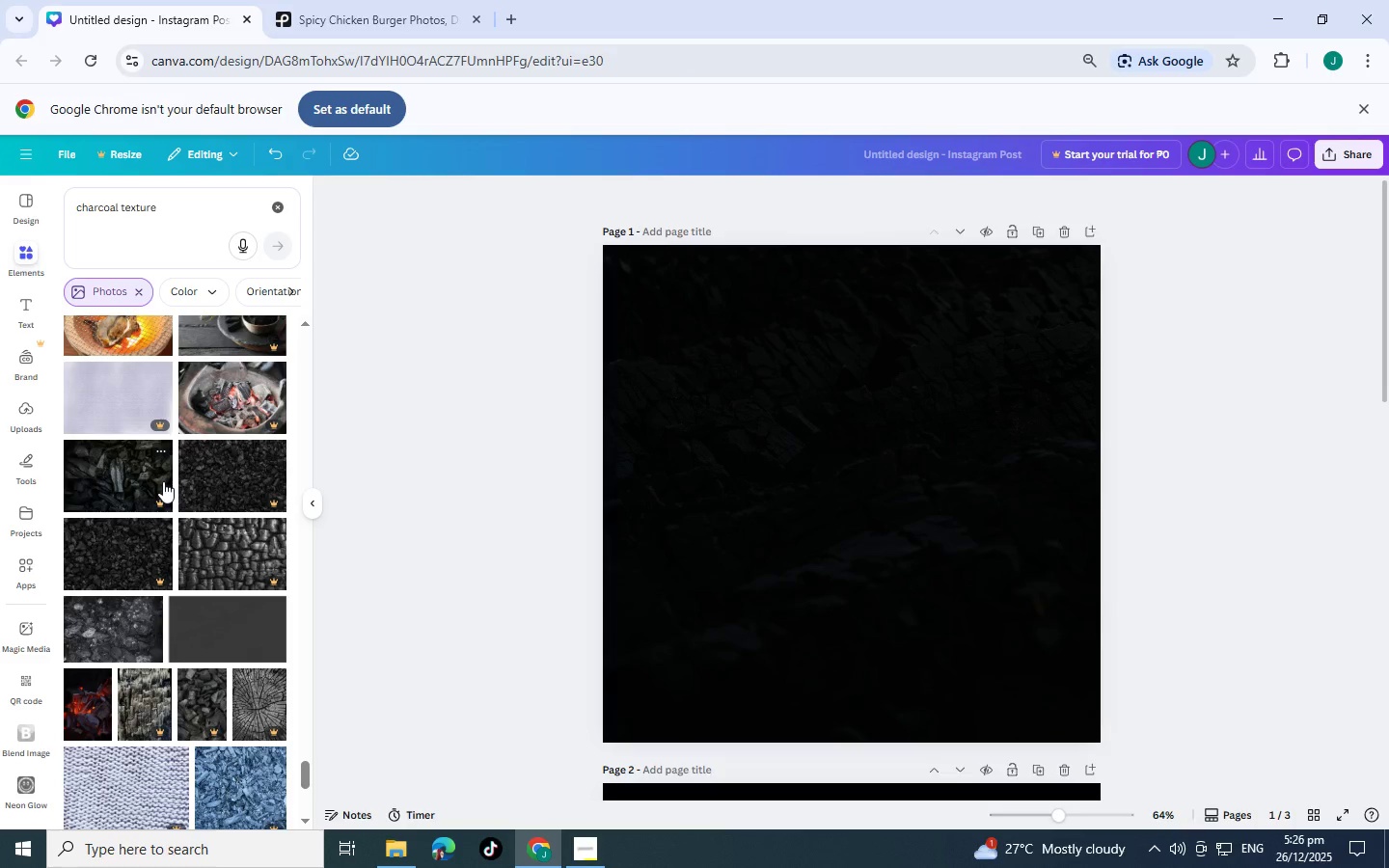 
scroll: coordinate [163, 481], scroll_direction: down, amount: 5.0
 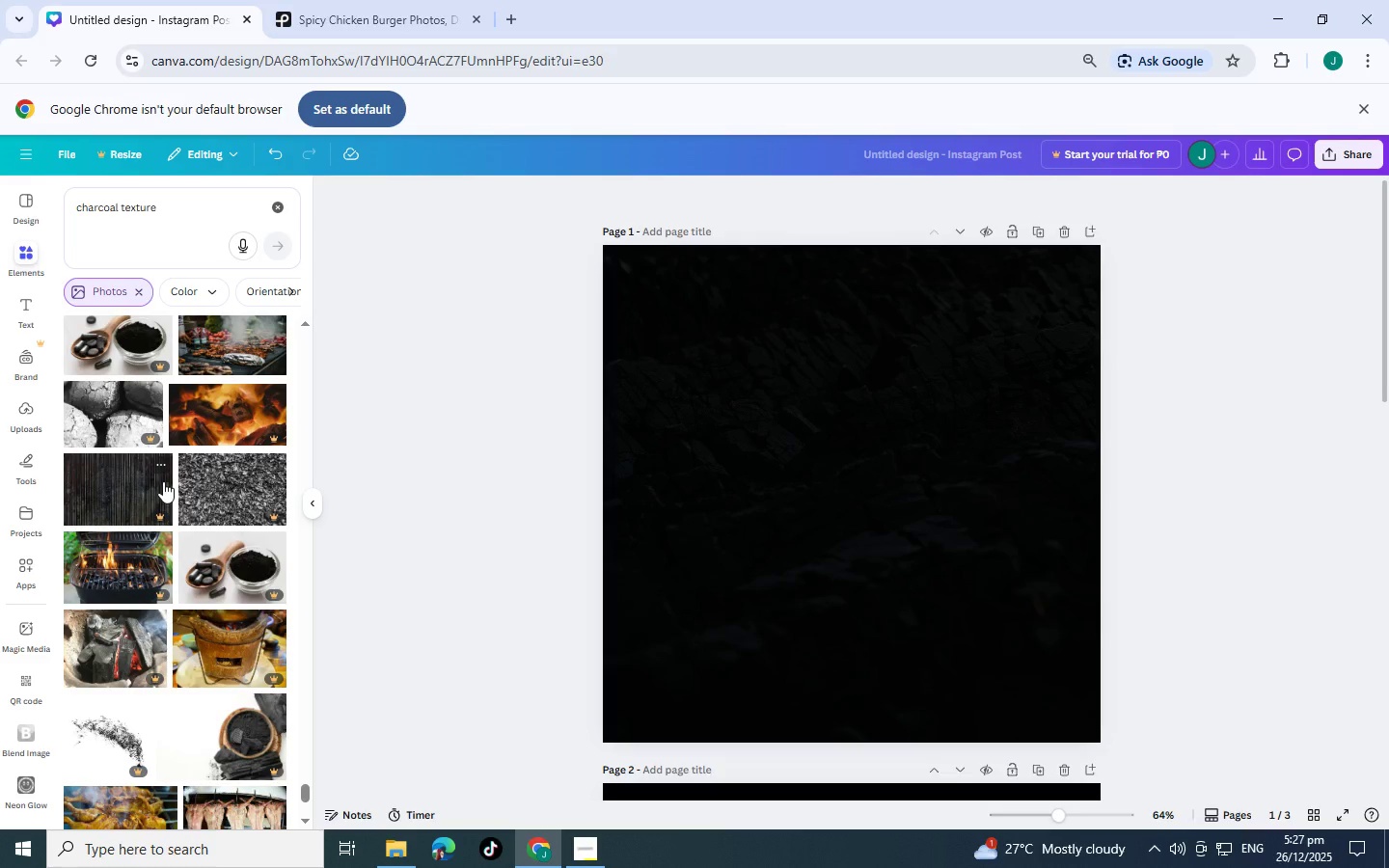 
scroll: coordinate [141, 480], scroll_direction: down, amount: 4.0
 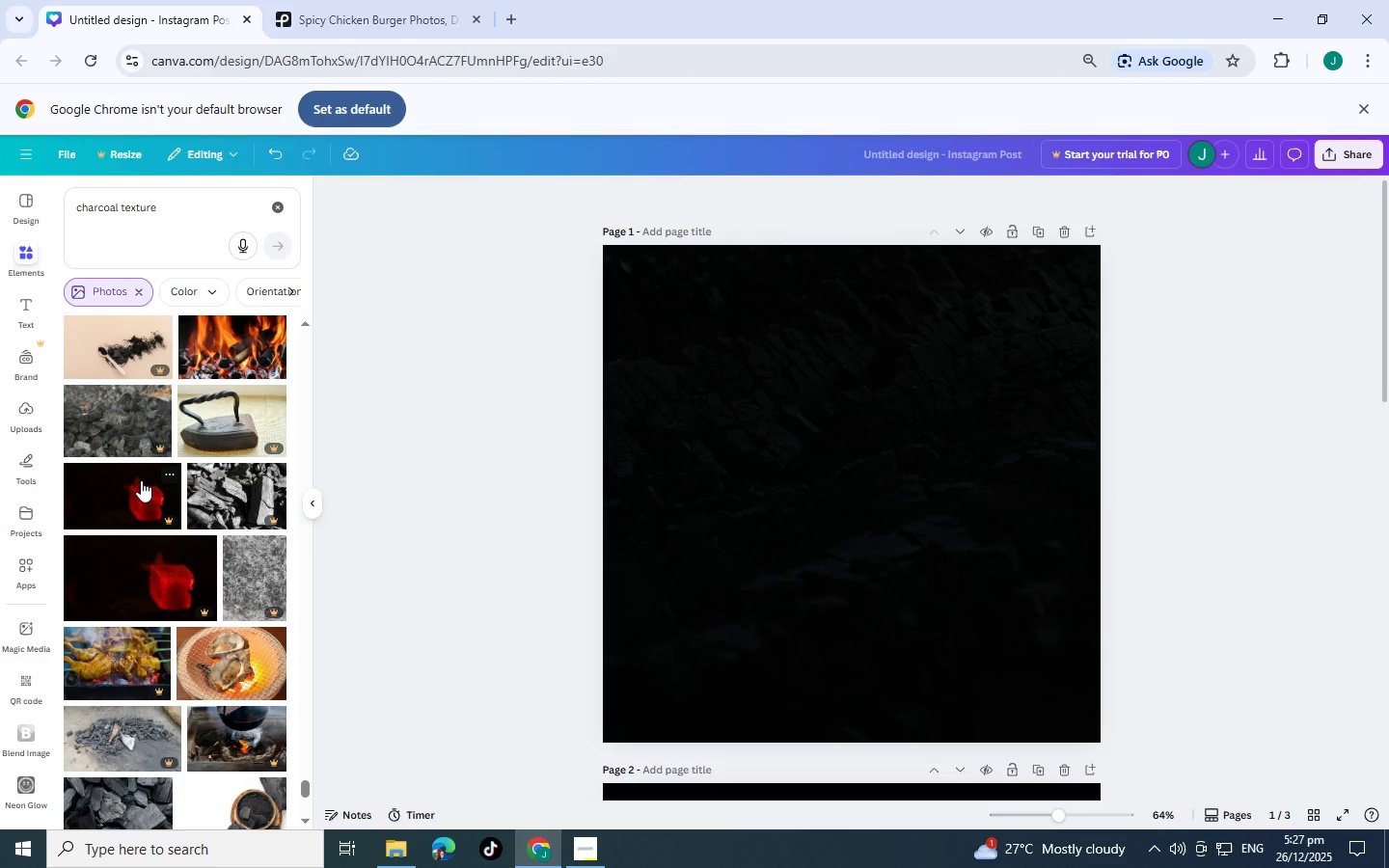 
wait(9.58)
 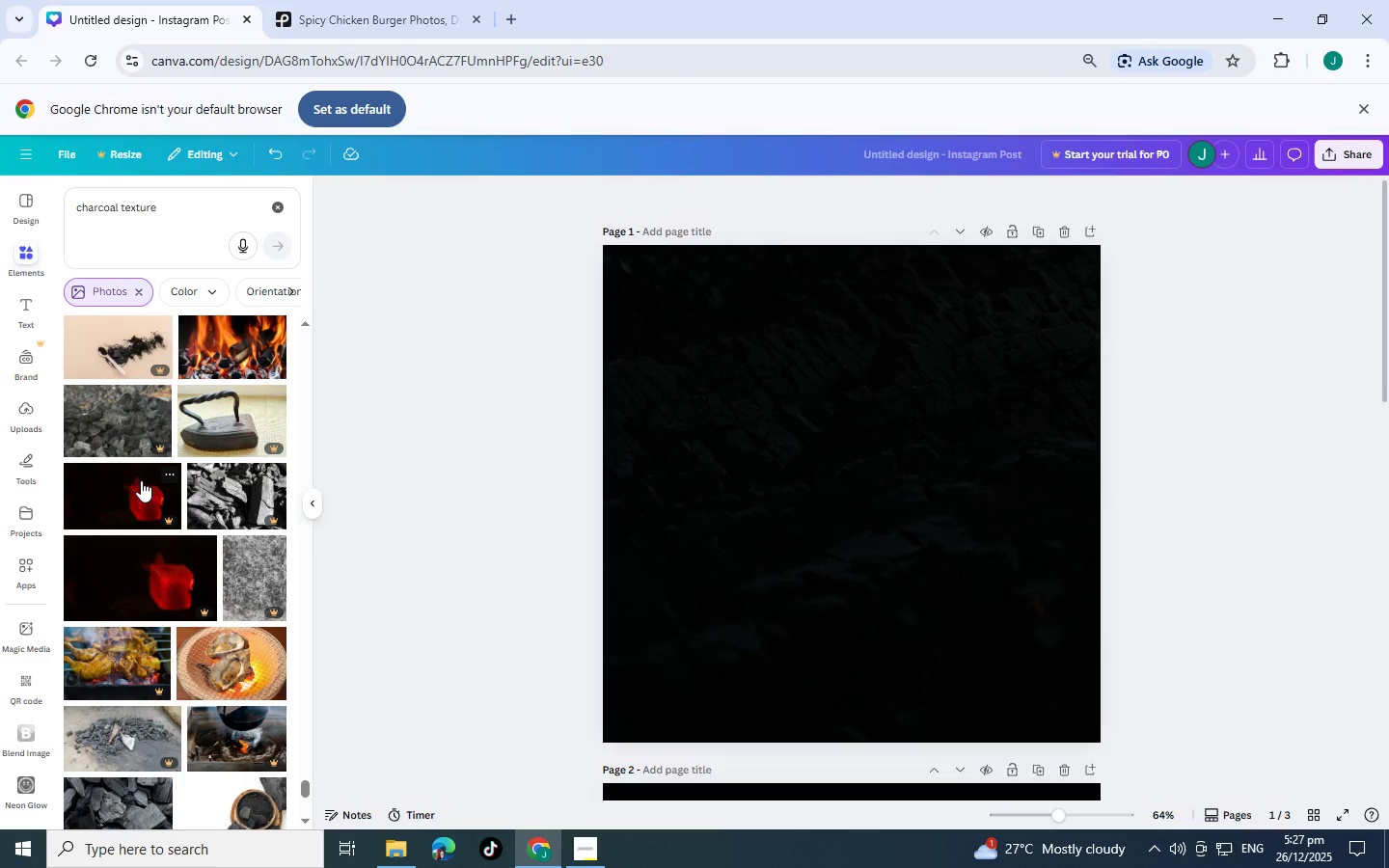 
scroll: coordinate [121, 484], scroll_direction: down, amount: 7.0
 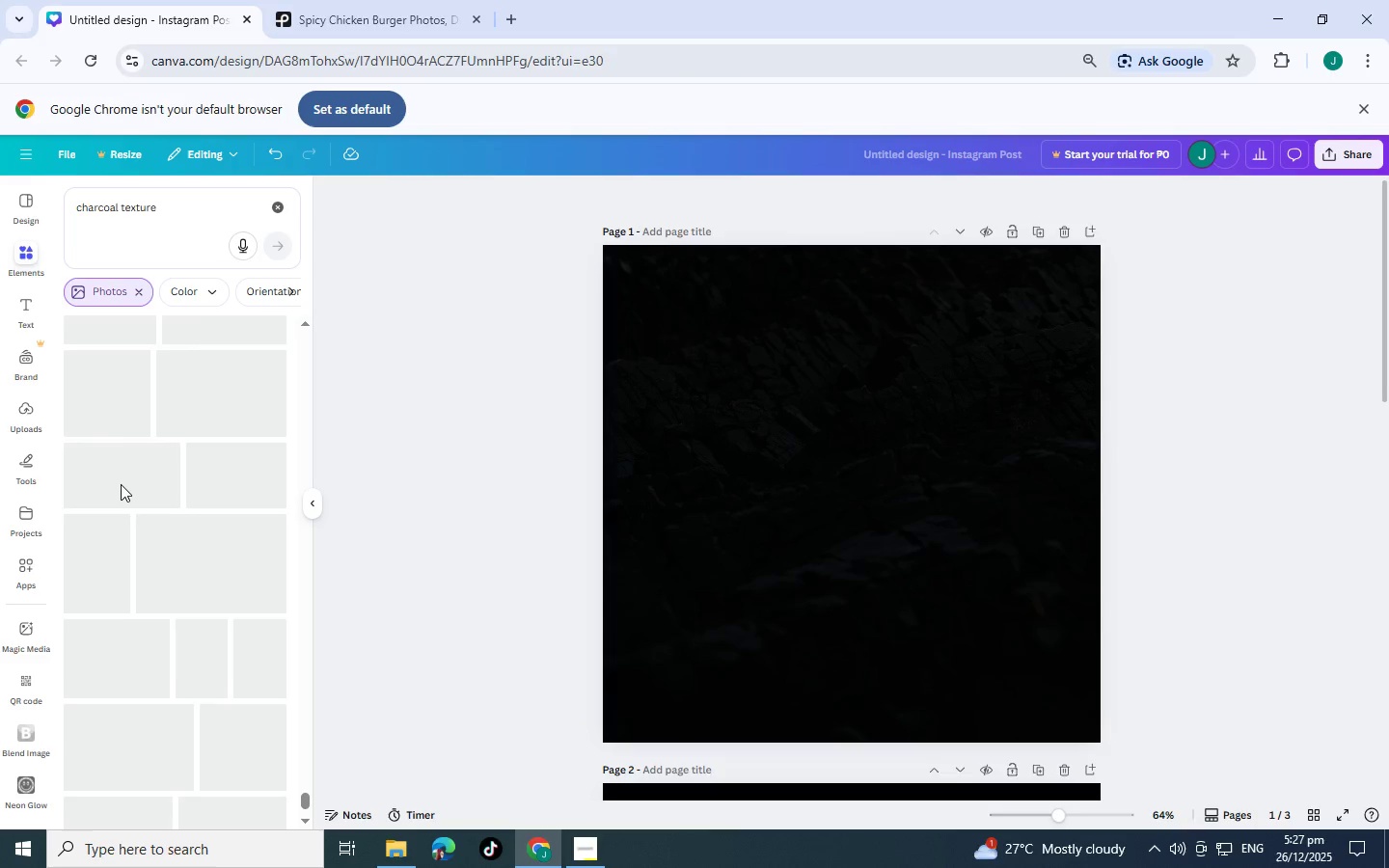 
scroll: coordinate [121, 484], scroll_direction: down, amount: 6.0
 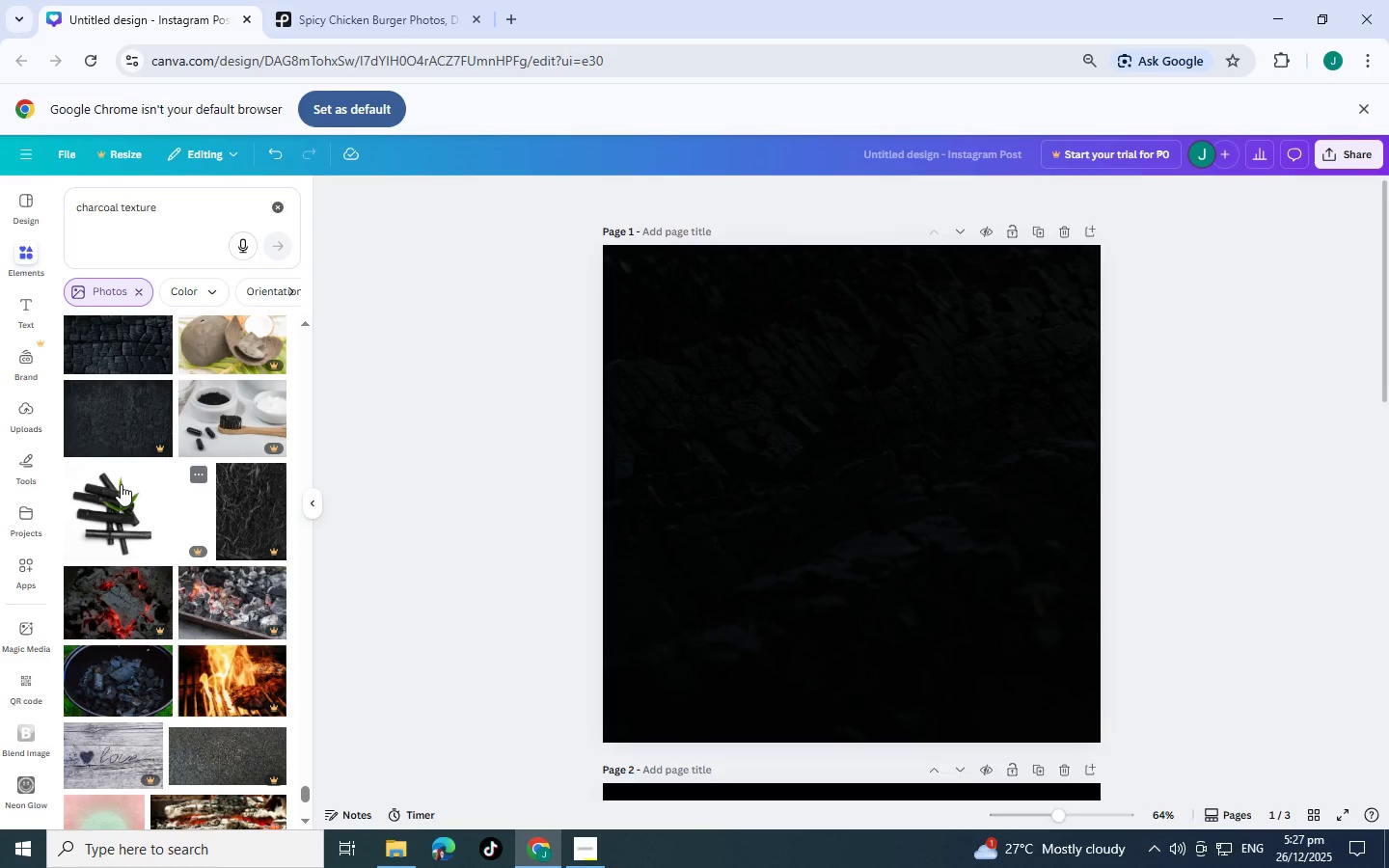 
scroll: coordinate [121, 484], scroll_direction: down, amount: 5.0
 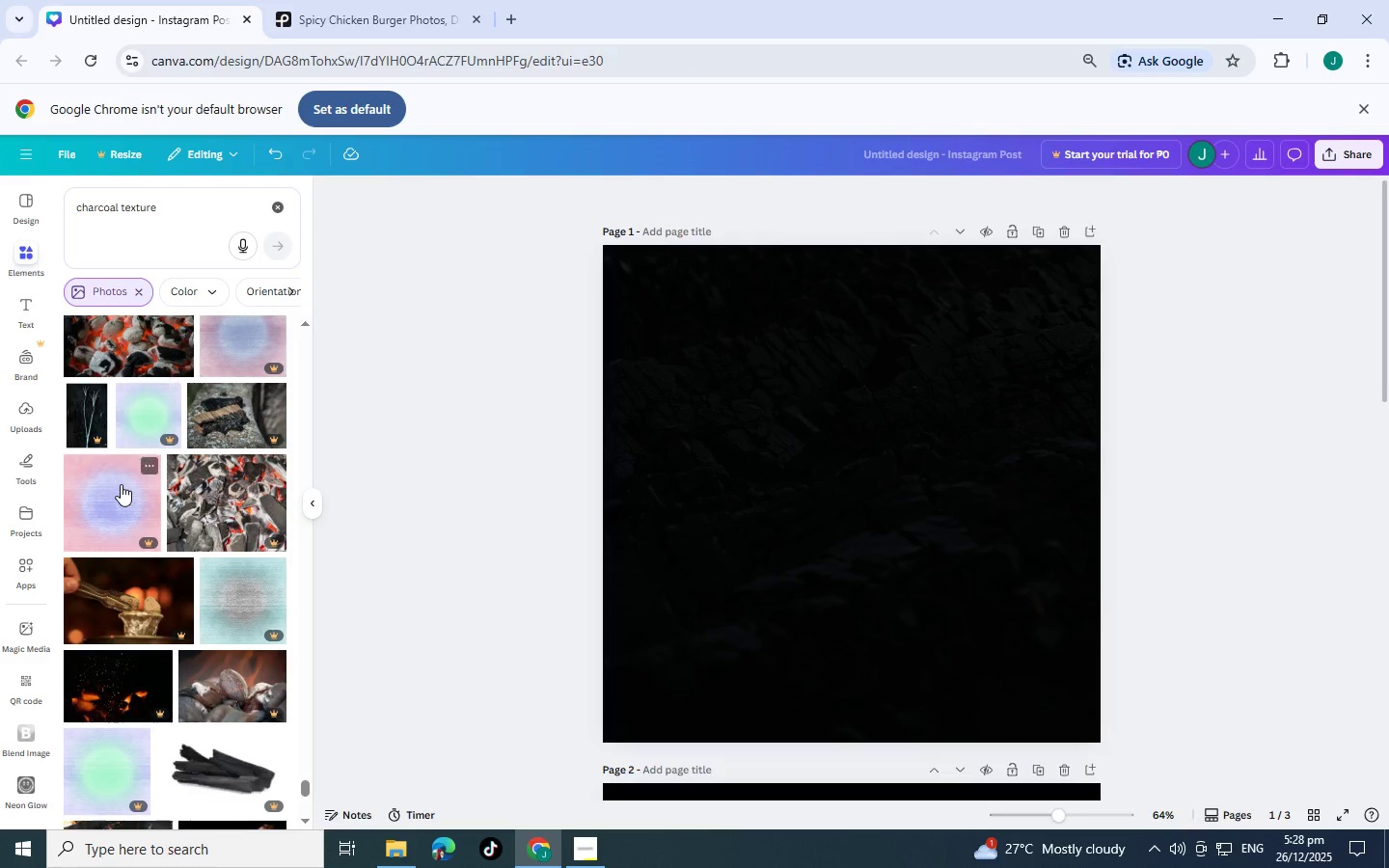 
scroll: coordinate [136, 502], scroll_direction: down, amount: 9.0
 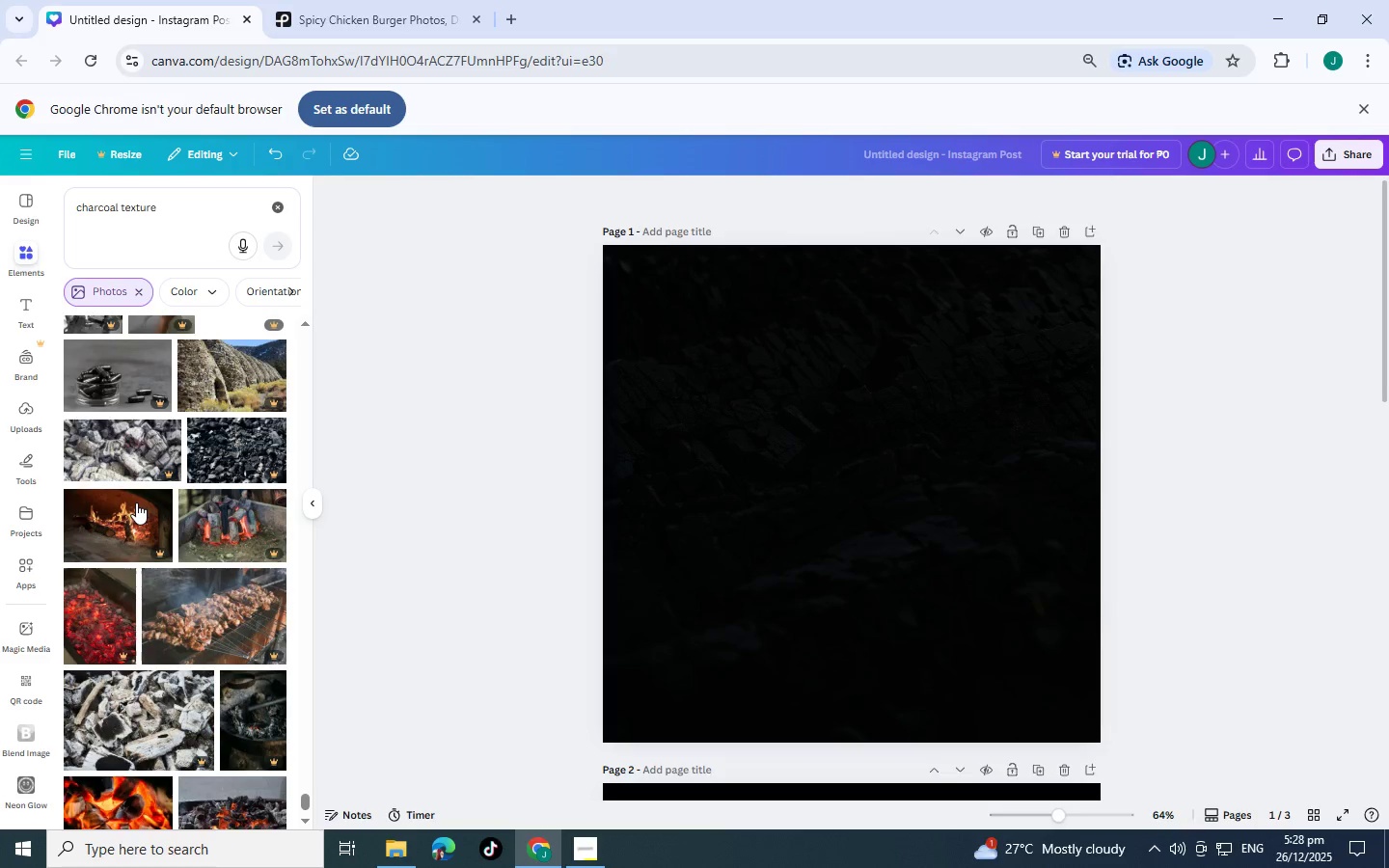 
scroll: coordinate [136, 502], scroll_direction: down, amount: 10.0
 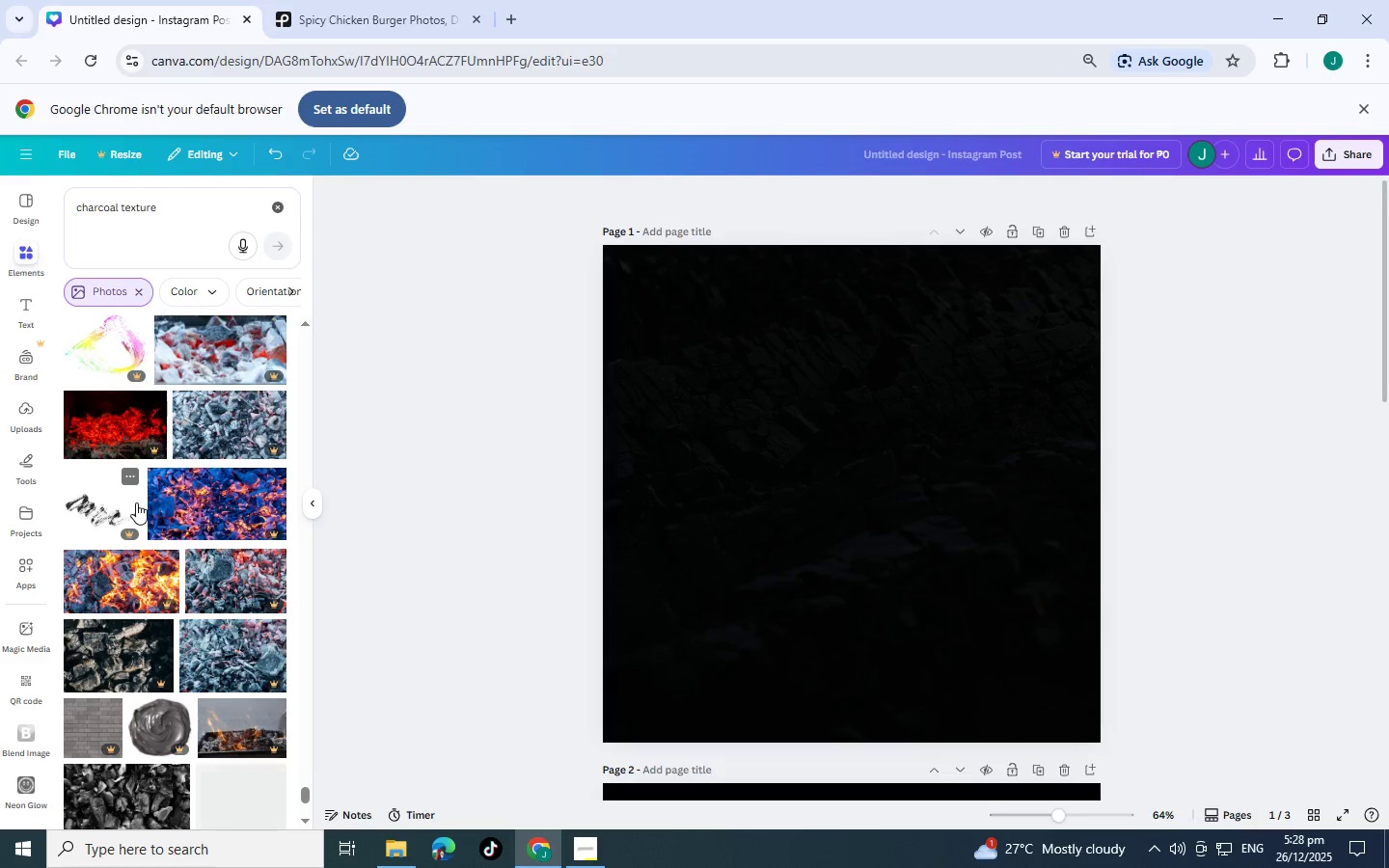 
scroll: coordinate [136, 502], scroll_direction: down, amount: 14.0
 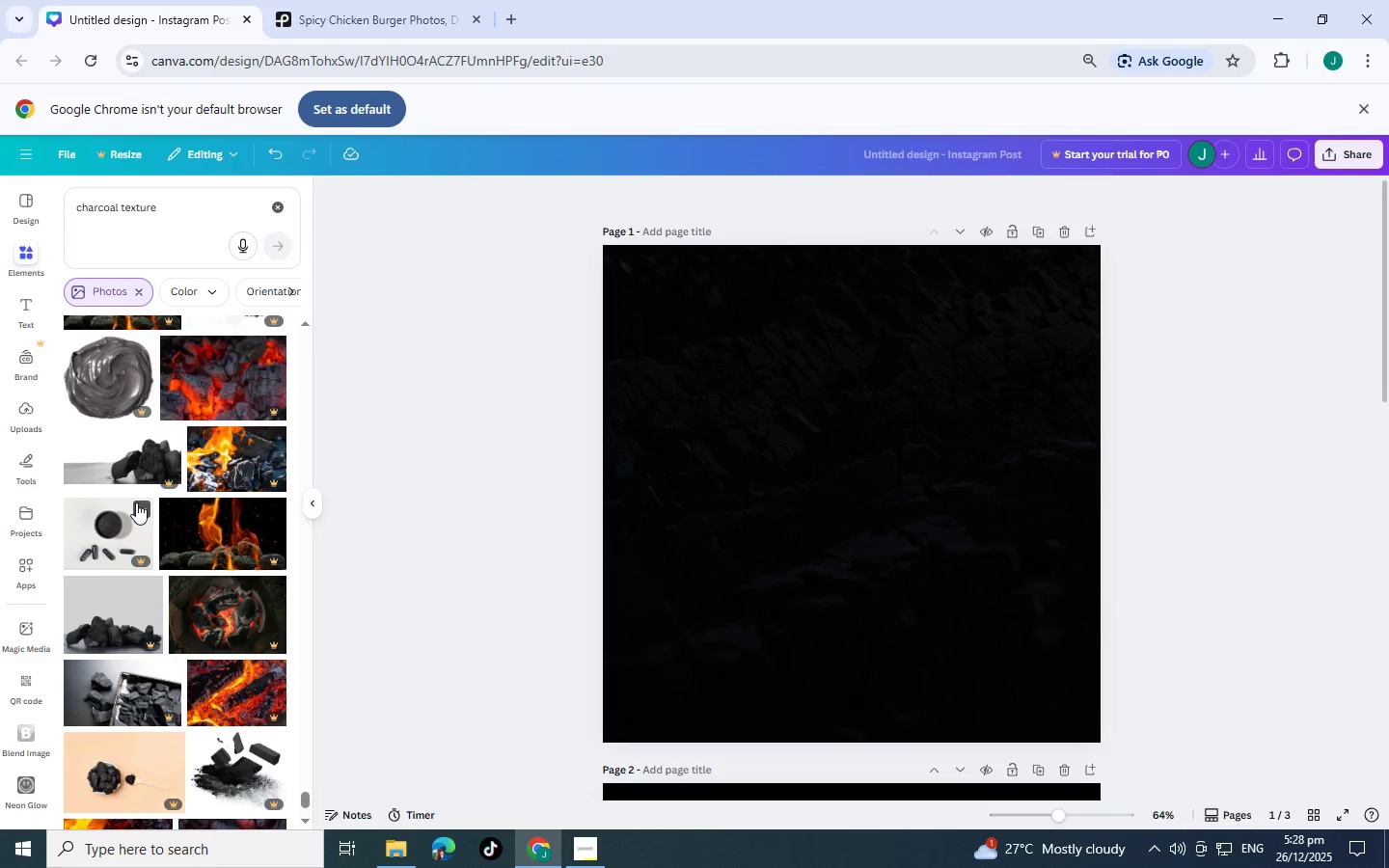 
scroll: coordinate [136, 502], scroll_direction: down, amount: 16.0
 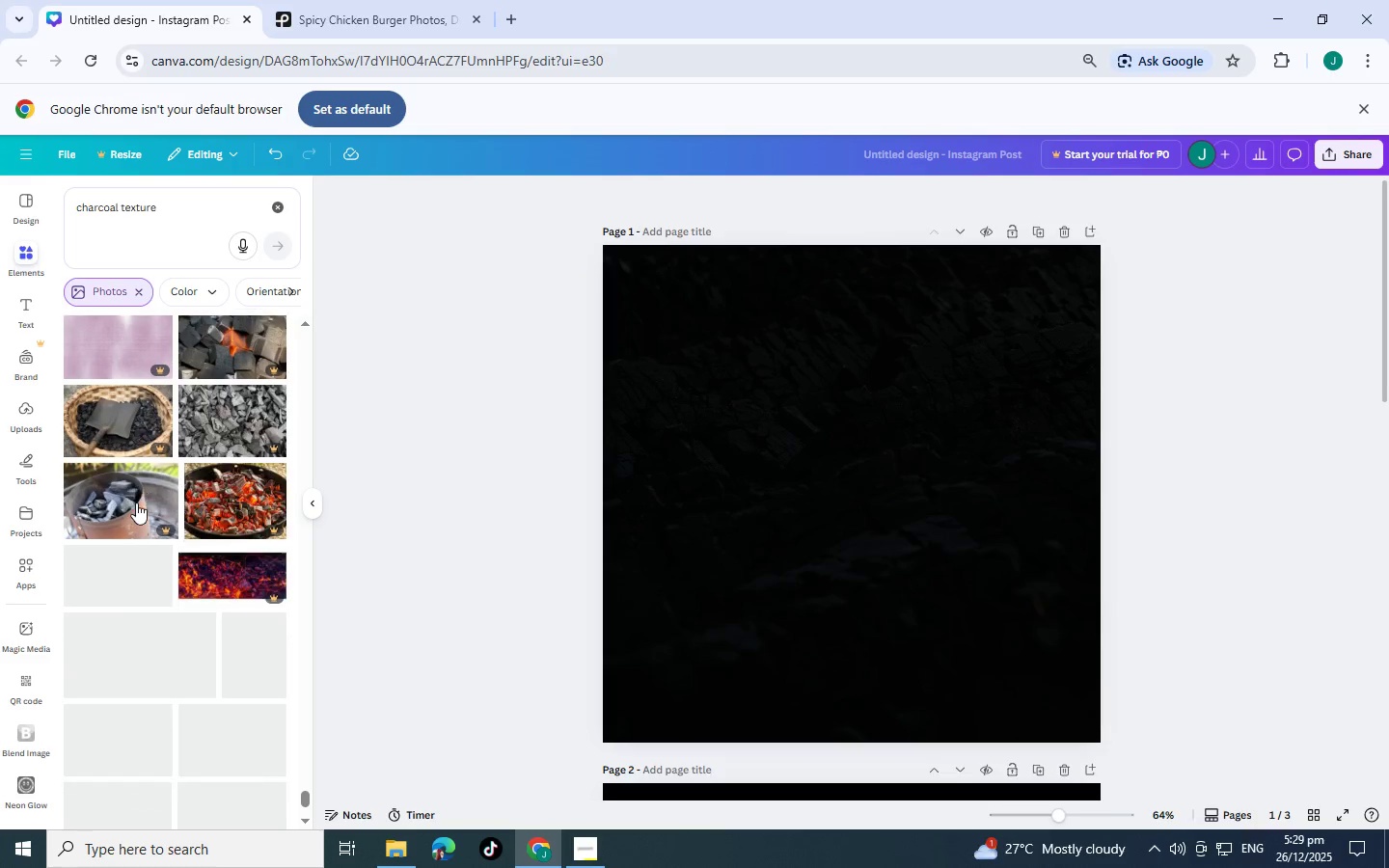 
scroll: coordinate [136, 502], scroll_direction: down, amount: 12.0
 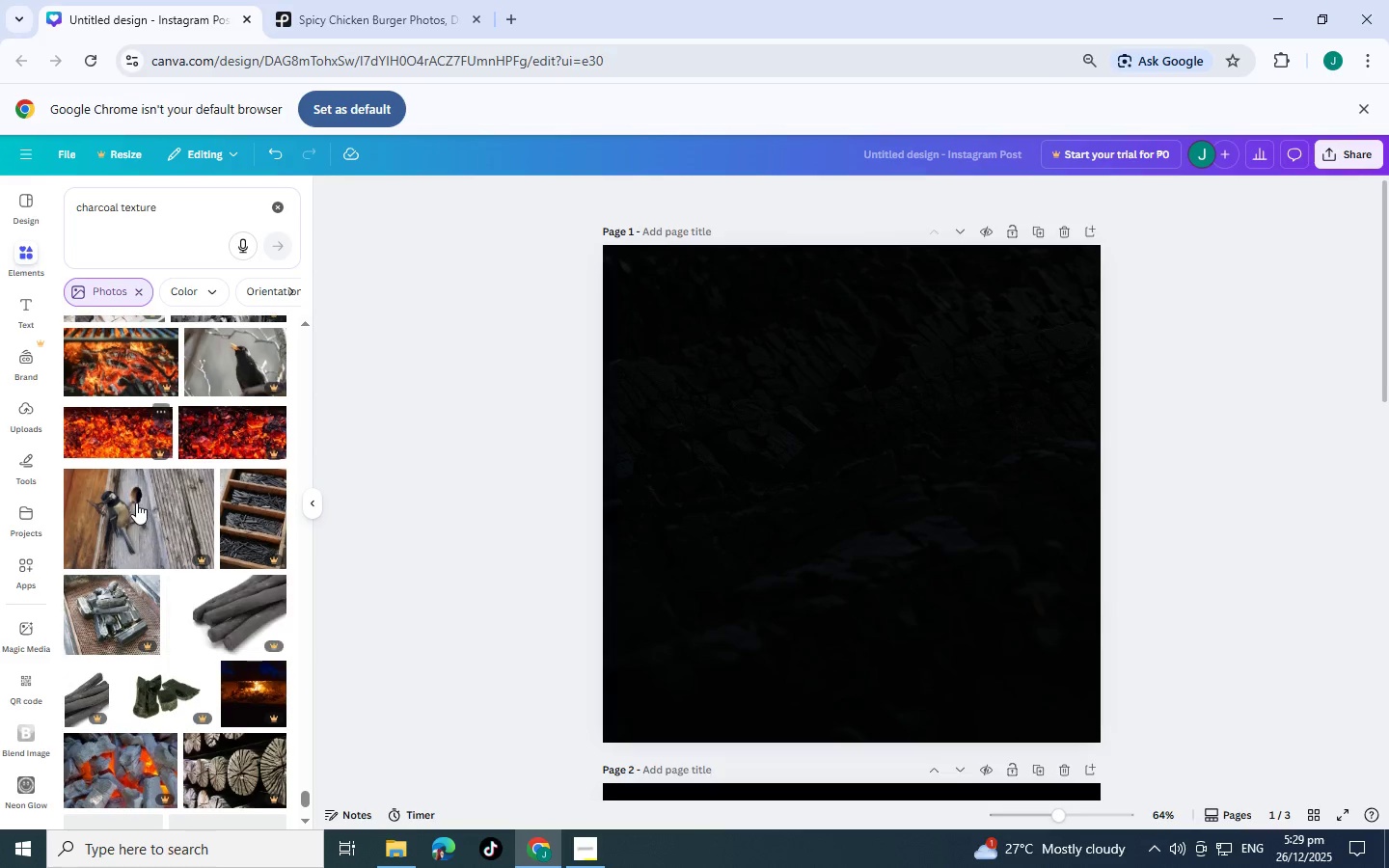 
left_click([824, 526])
 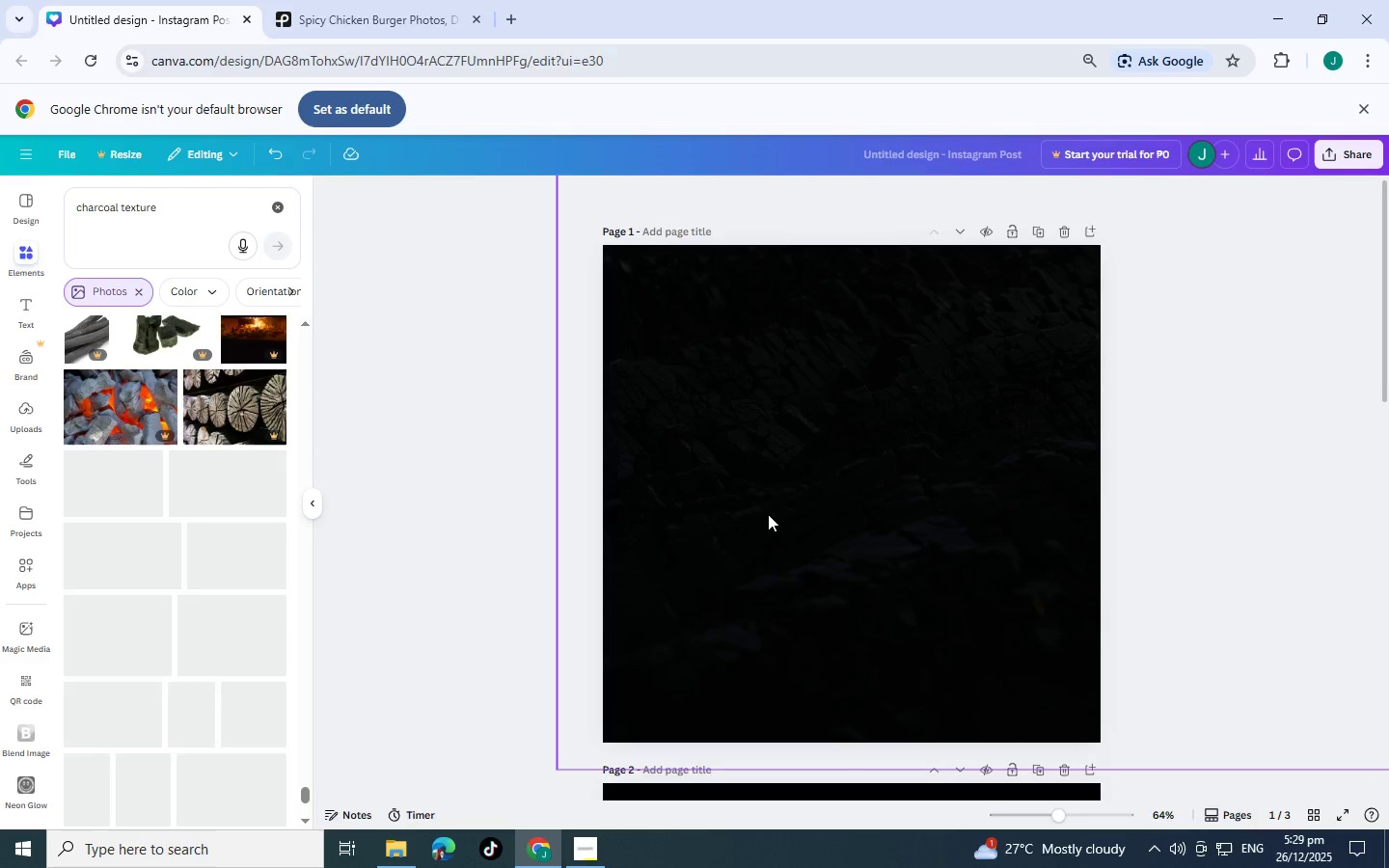 
left_click_drag(start_coordinate=[768, 514], to_coordinate=[659, 411])
 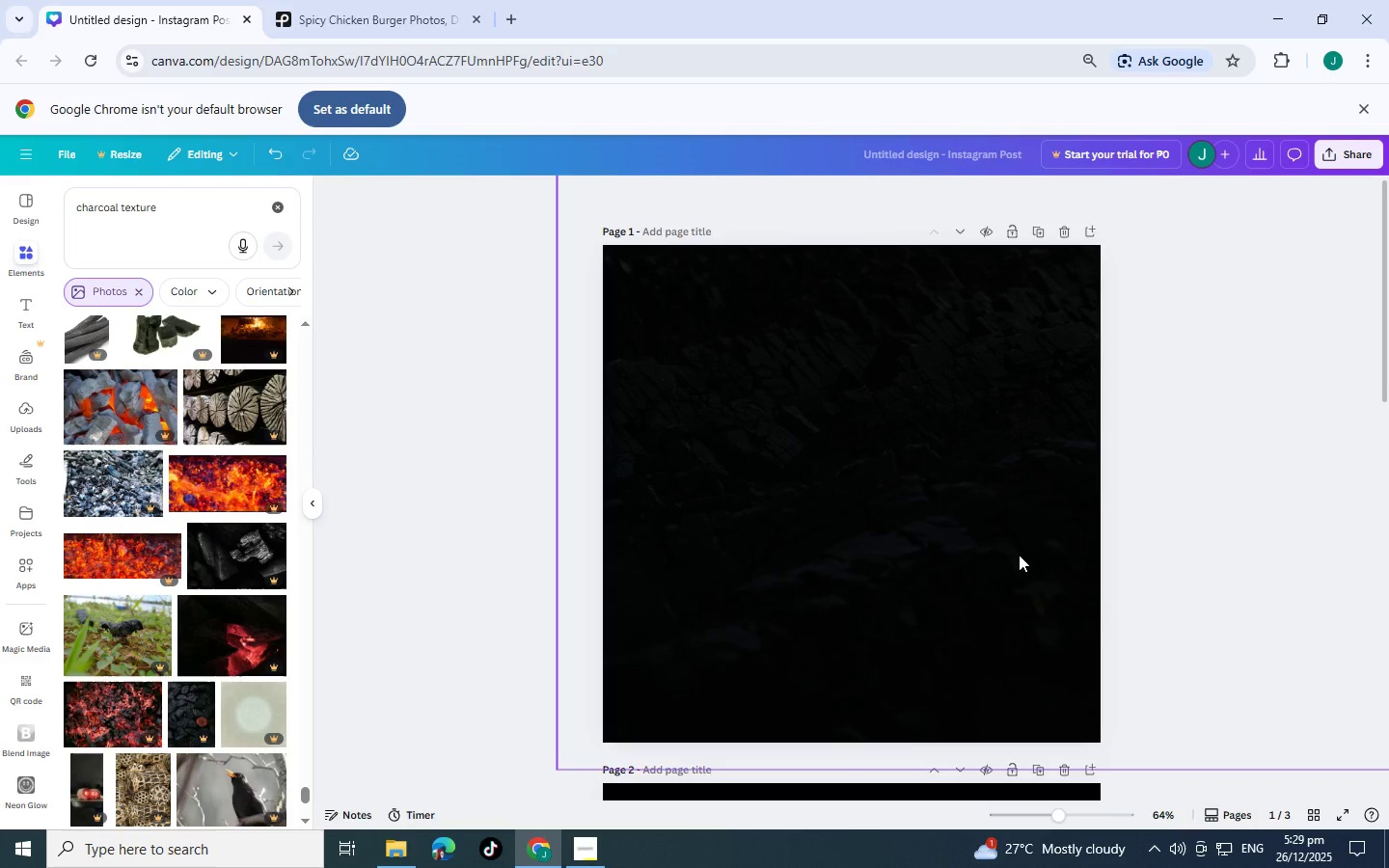 
left_click([1022, 556])
 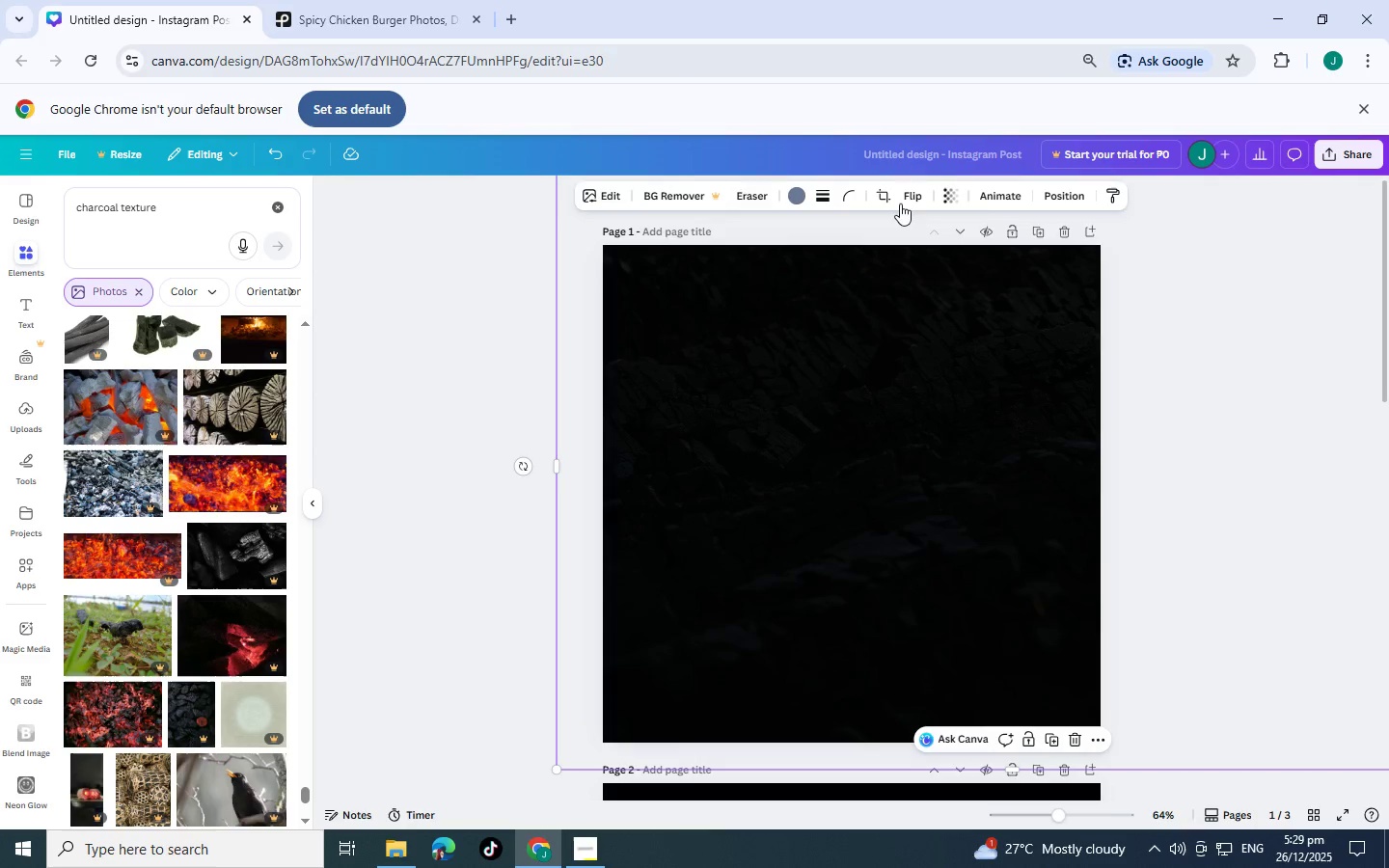 
left_click([955, 190])
 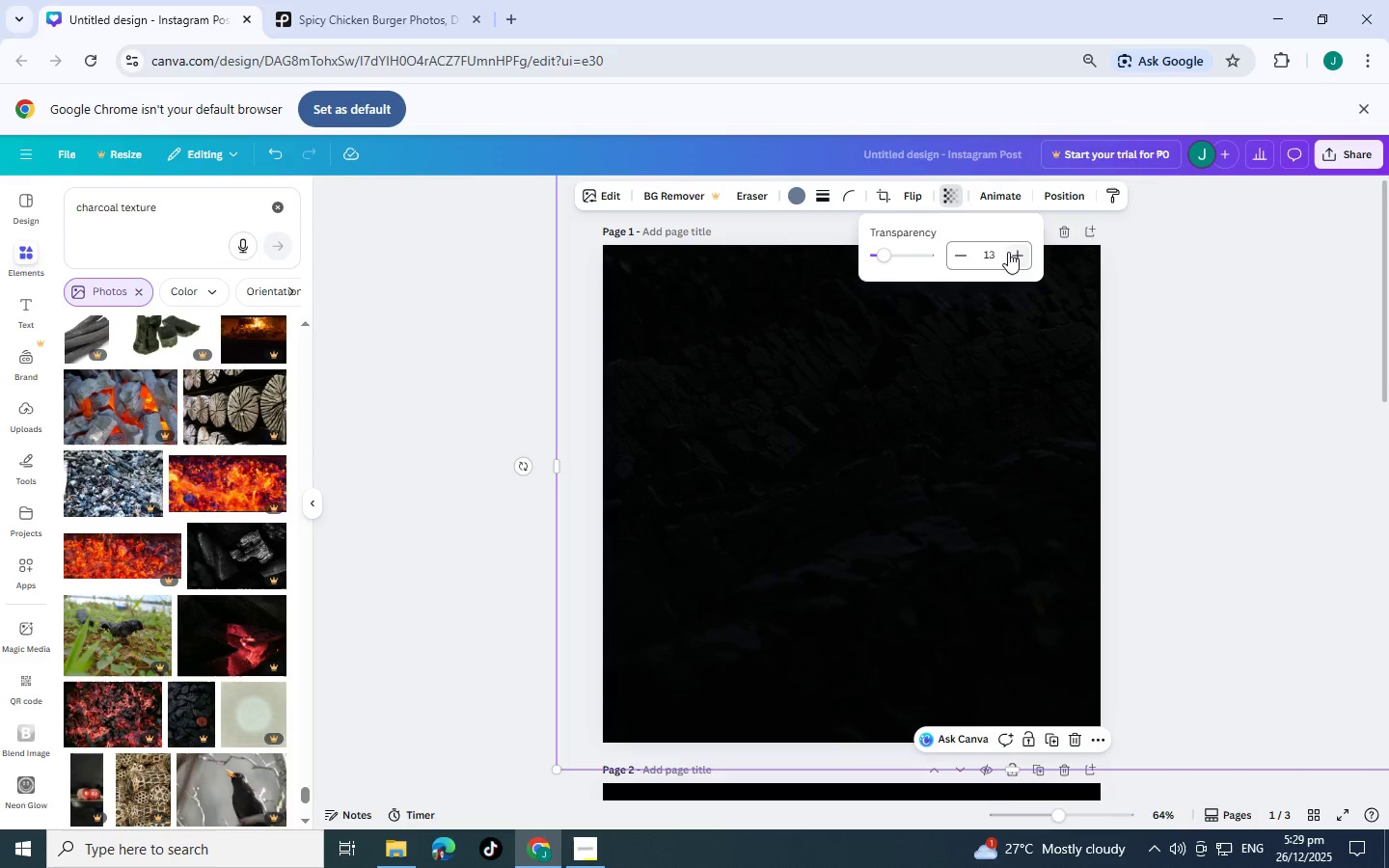 
double_click([1008, 252])
 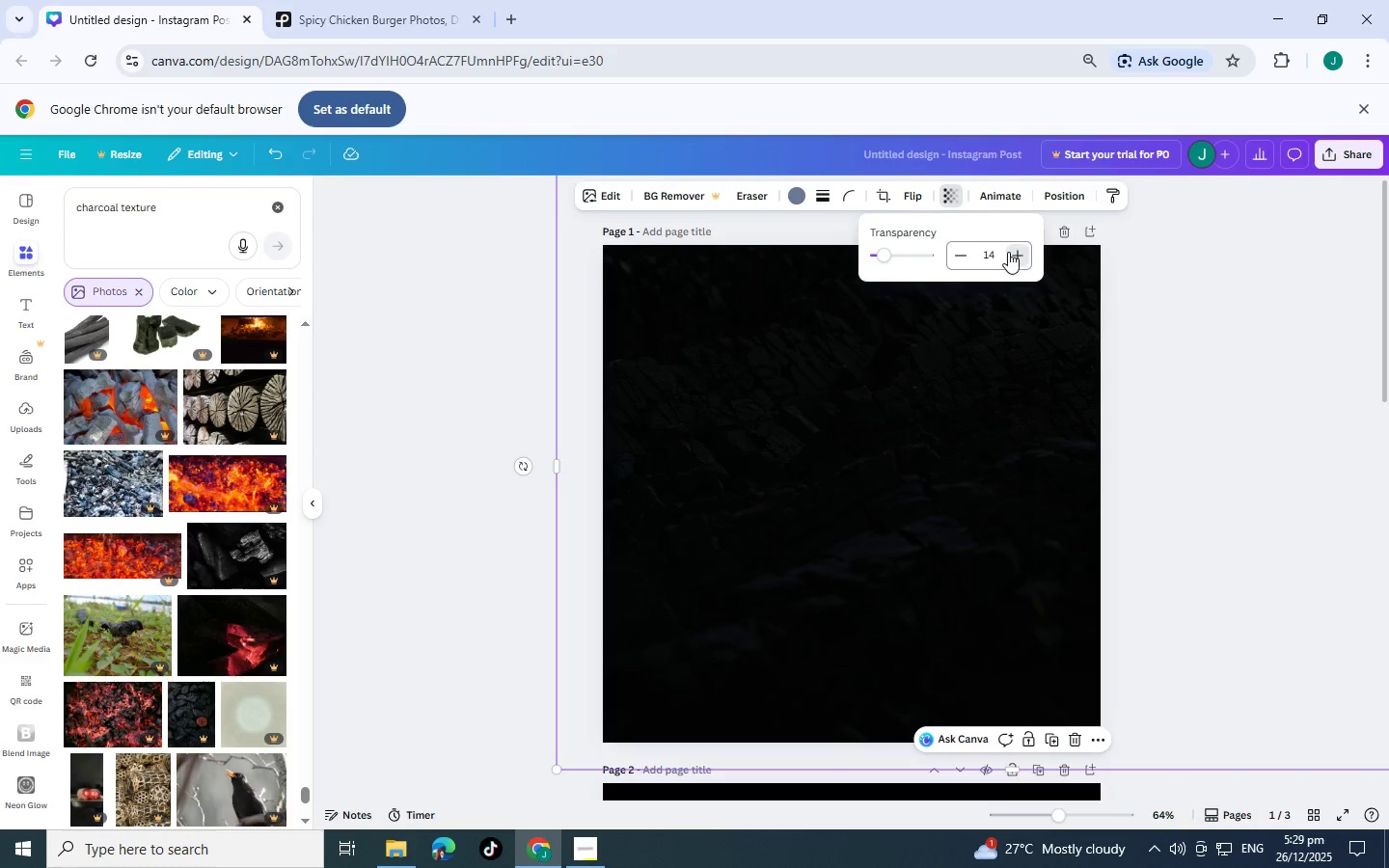 
triple_click([1008, 252])
 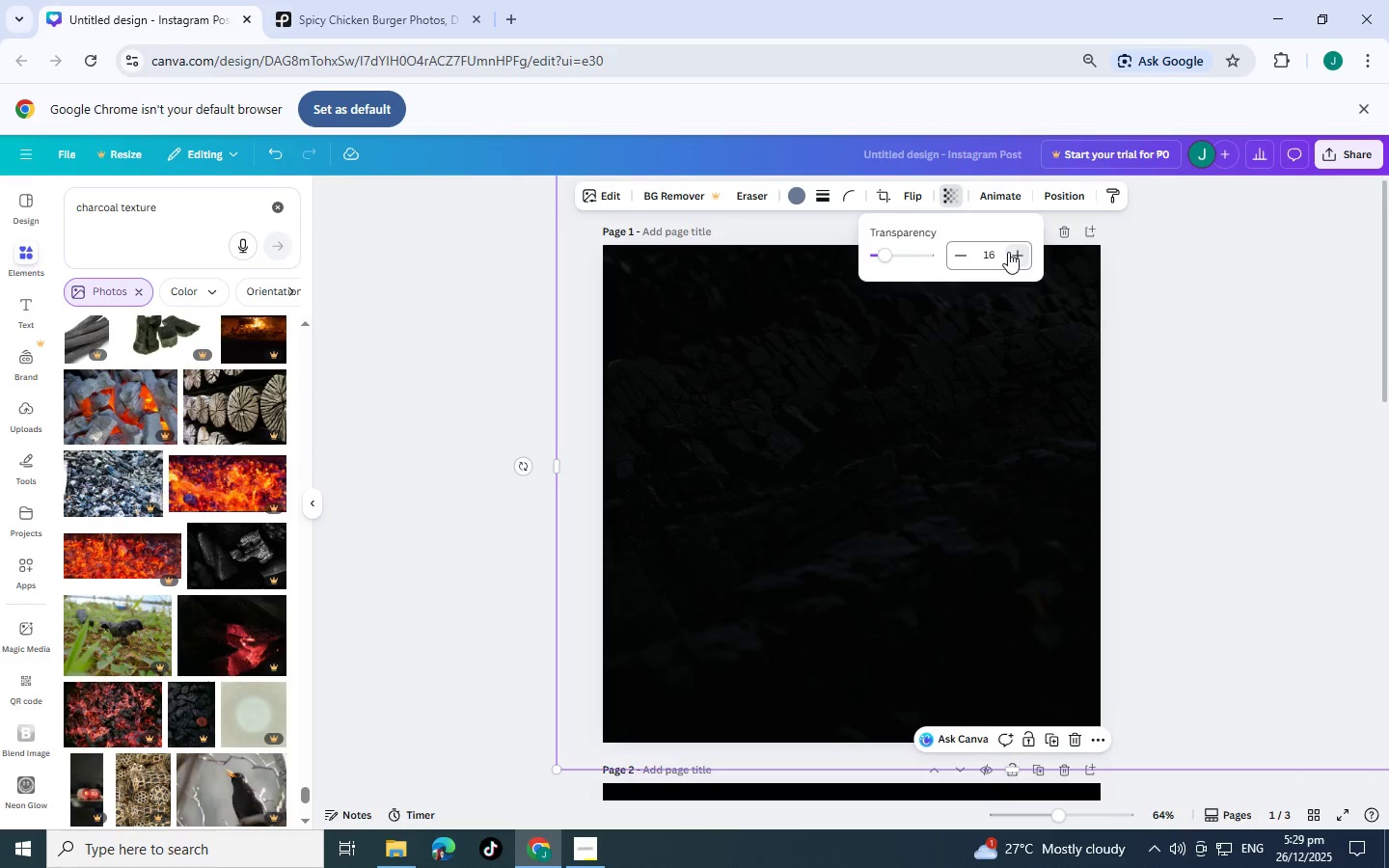 
triple_click([1008, 252])
 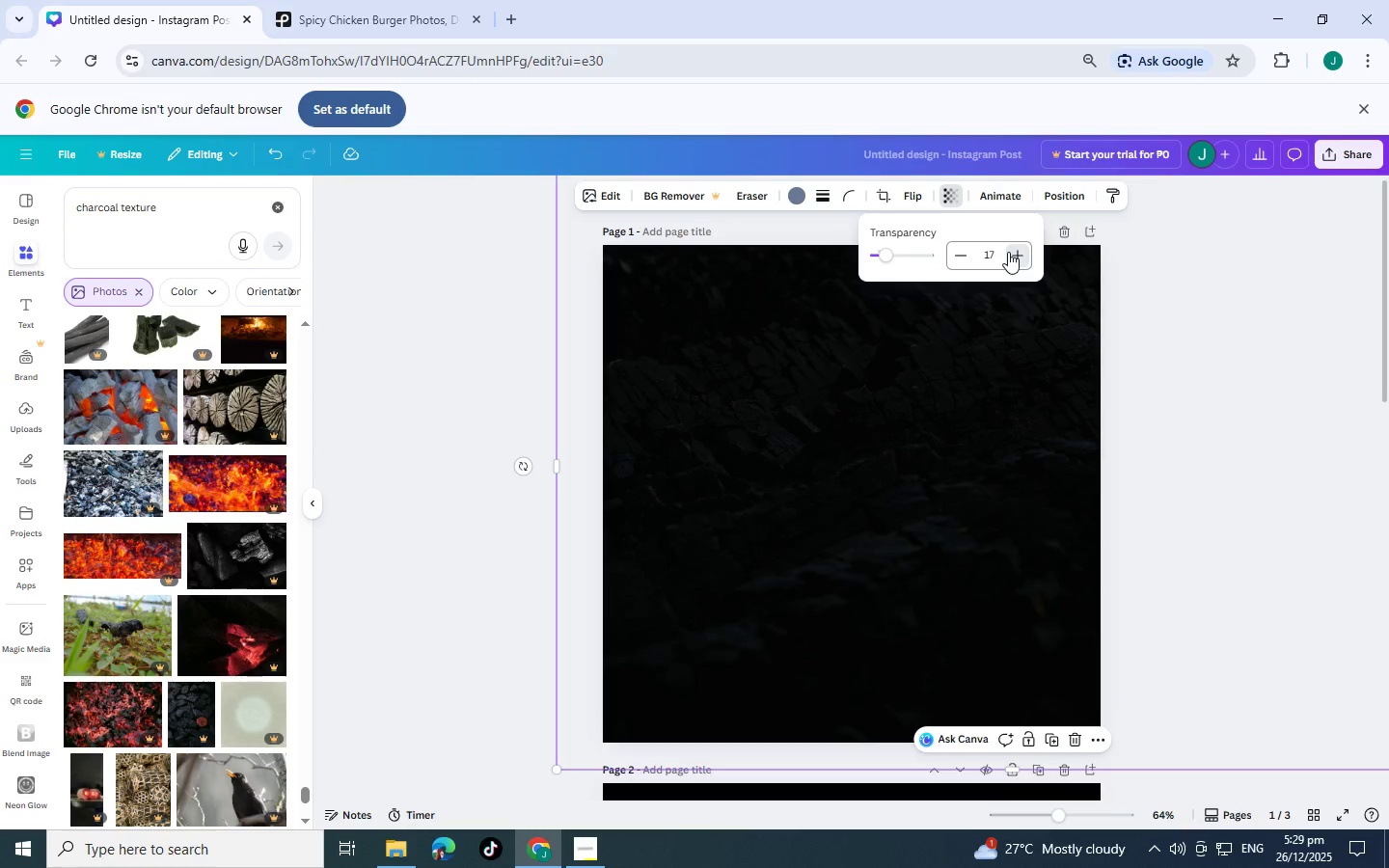 
triple_click([1008, 252])
 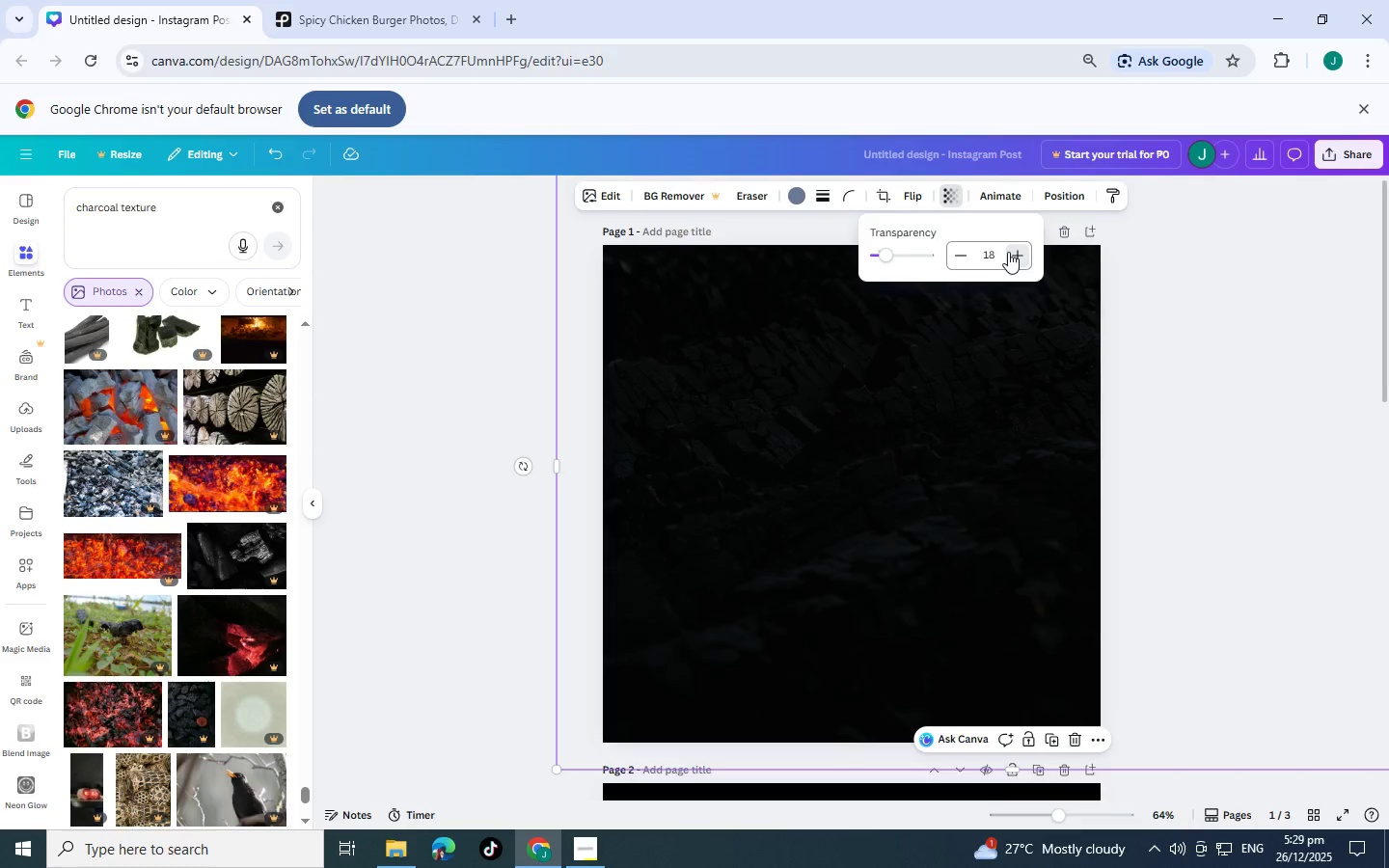 
triple_click([1008, 252])
 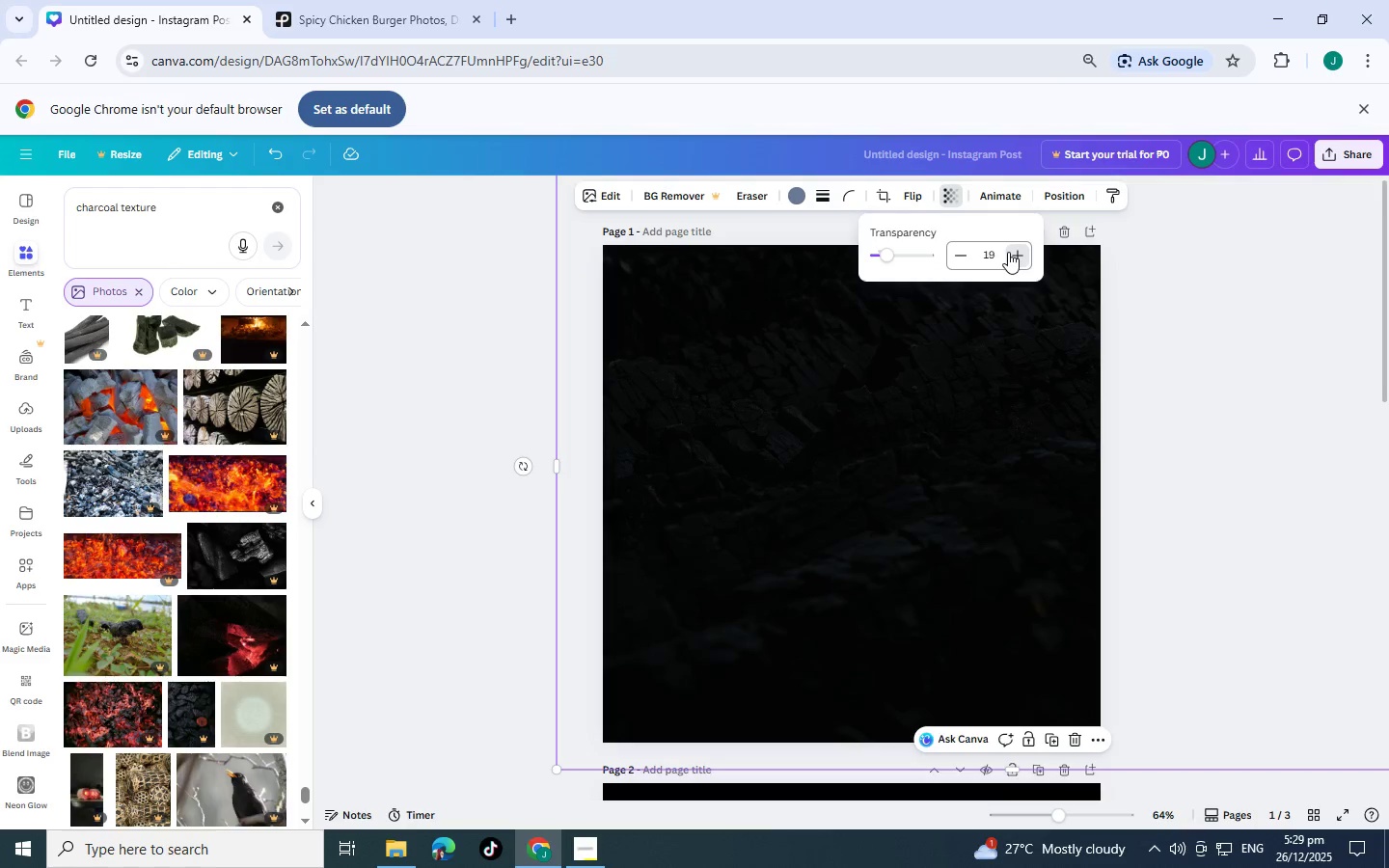 
triple_click([1008, 252])
 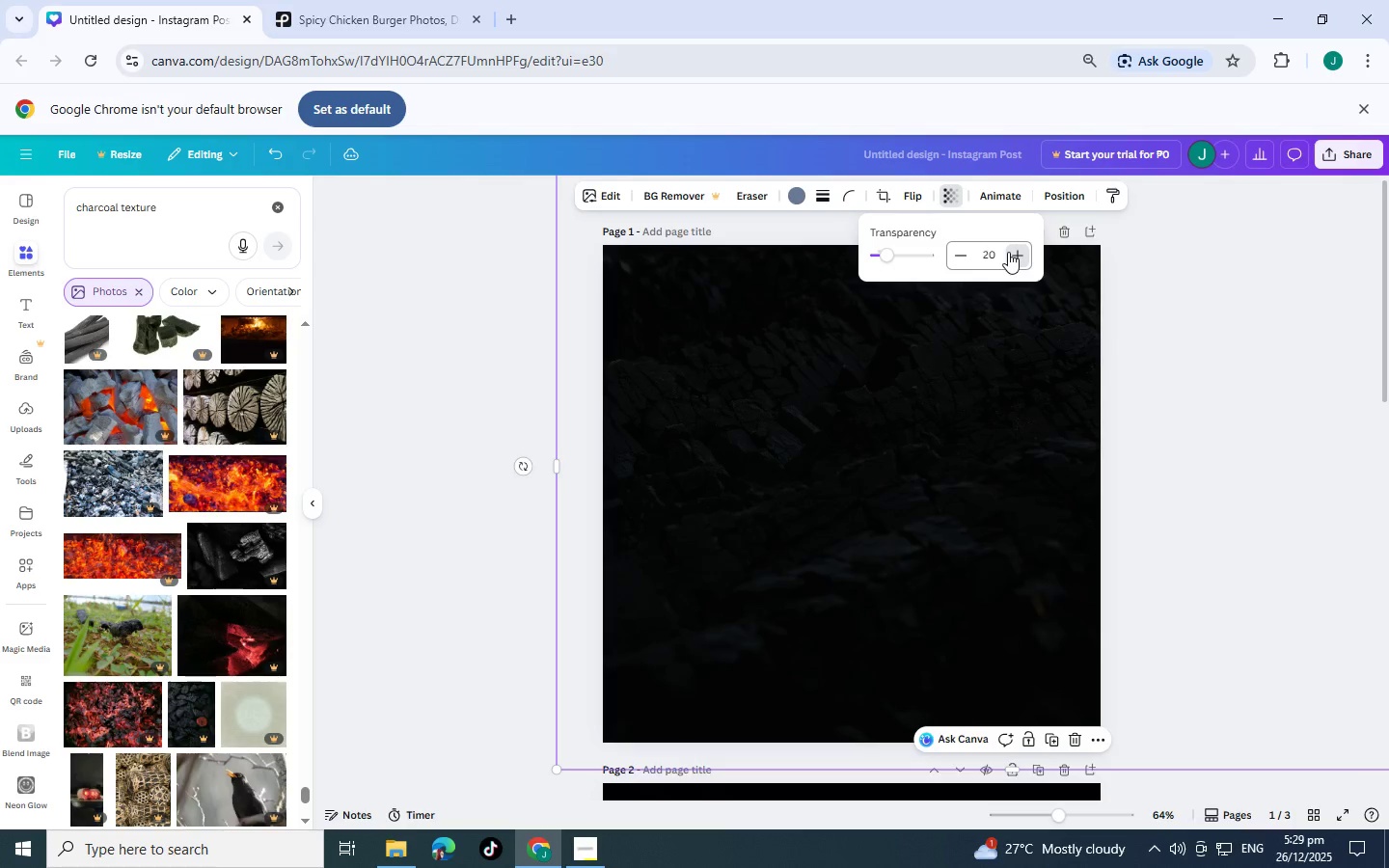 
triple_click([1008, 252])
 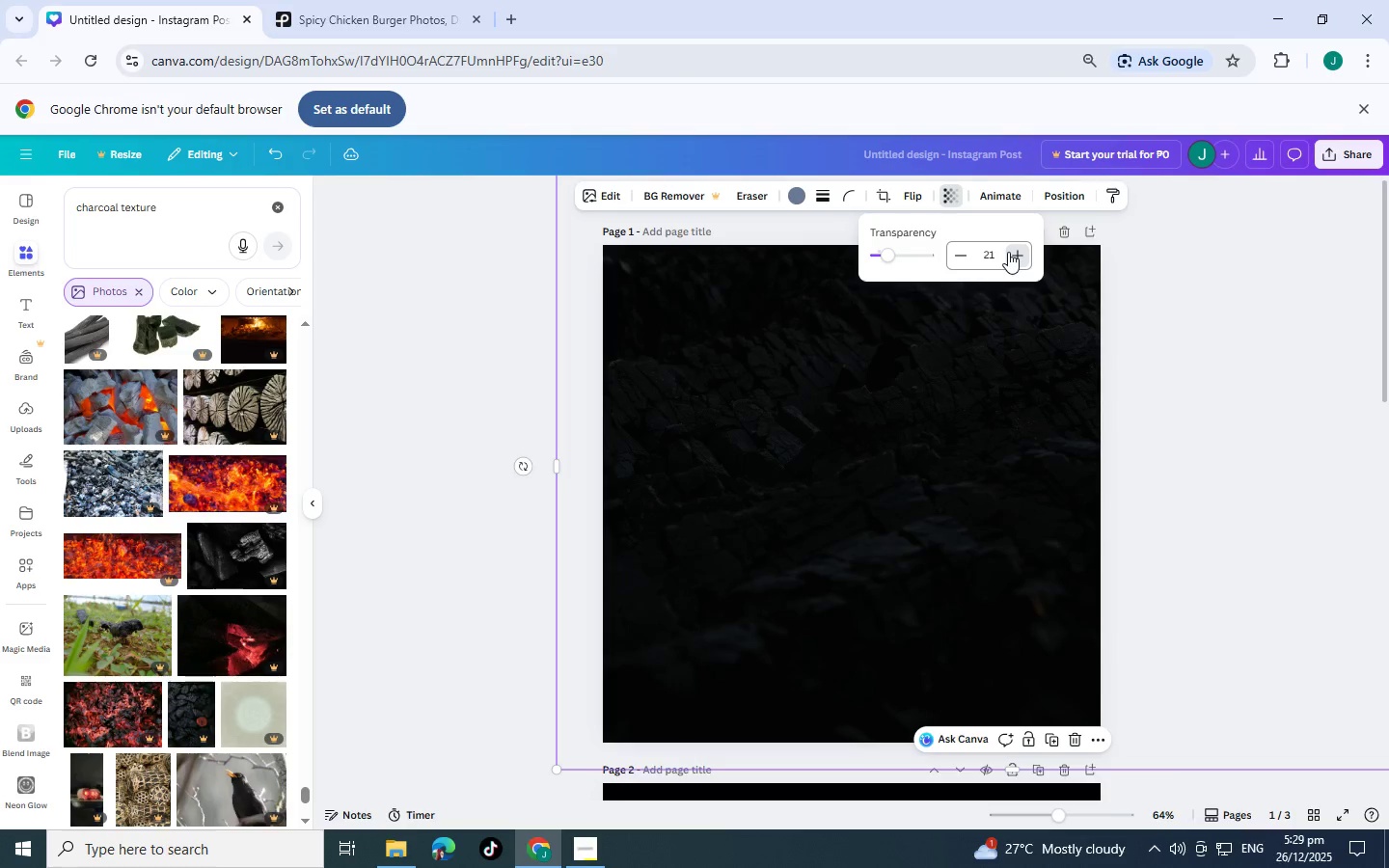 
triple_click([1008, 252])
 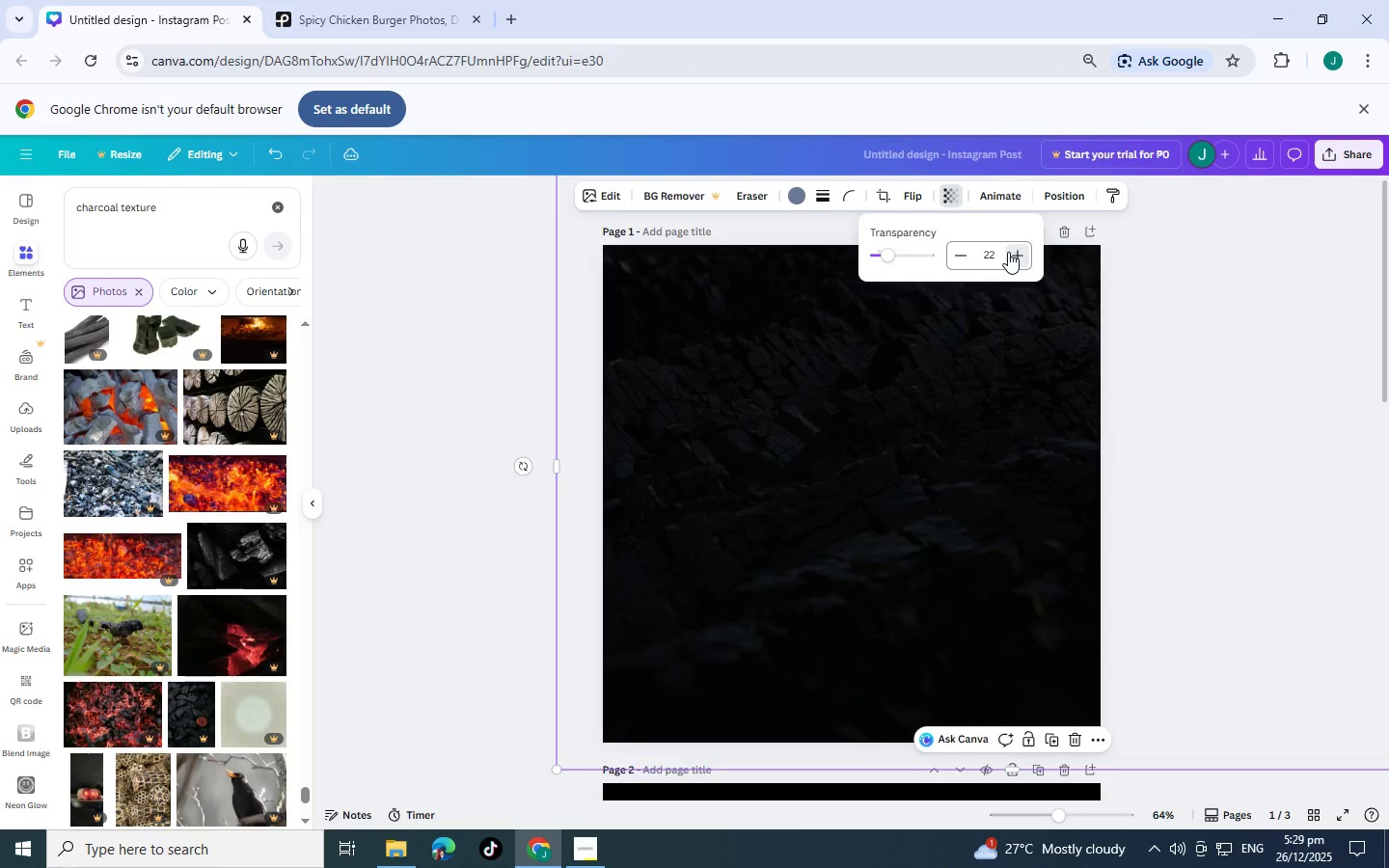 
triple_click([1008, 252])
 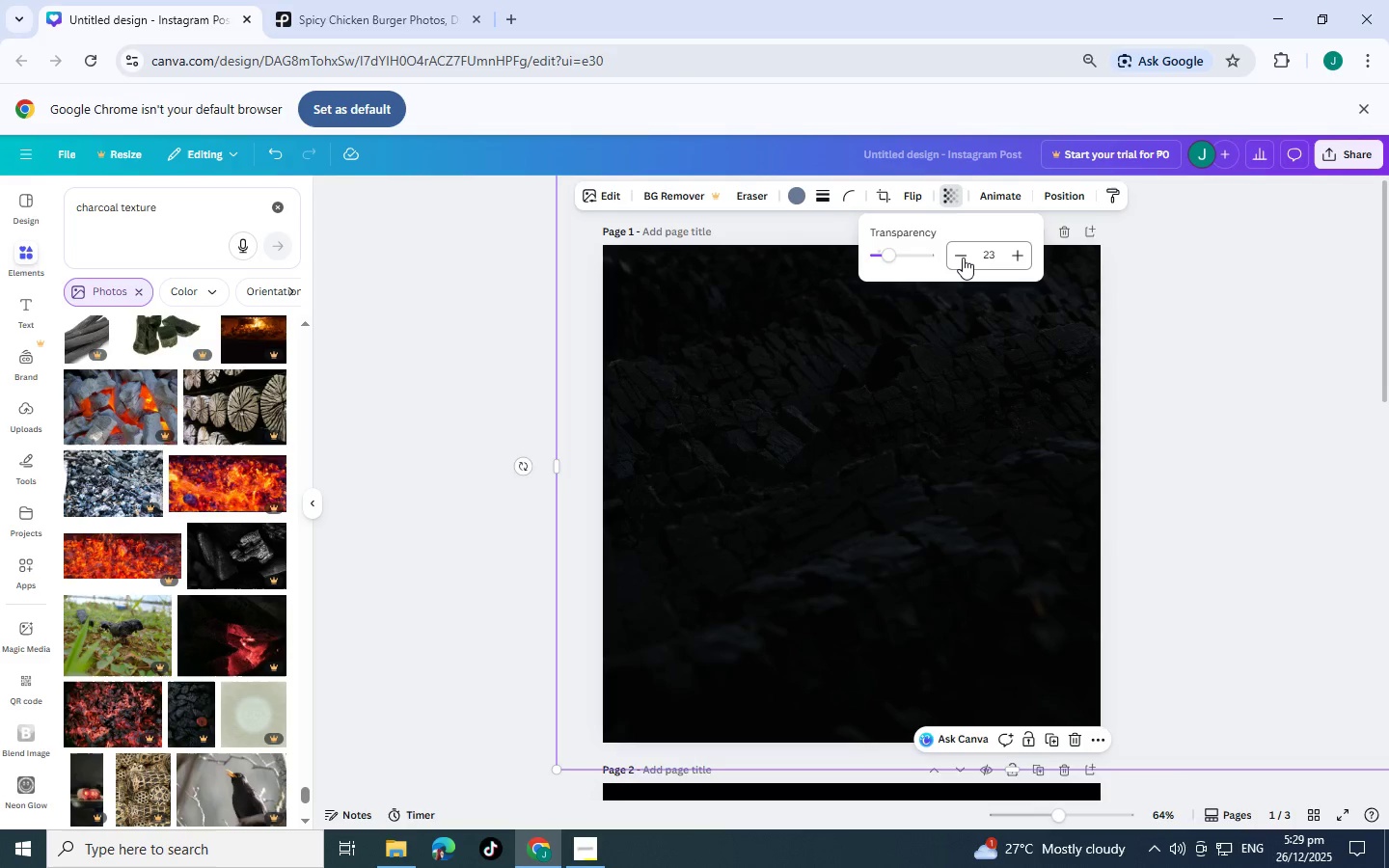 
double_click([957, 258])
 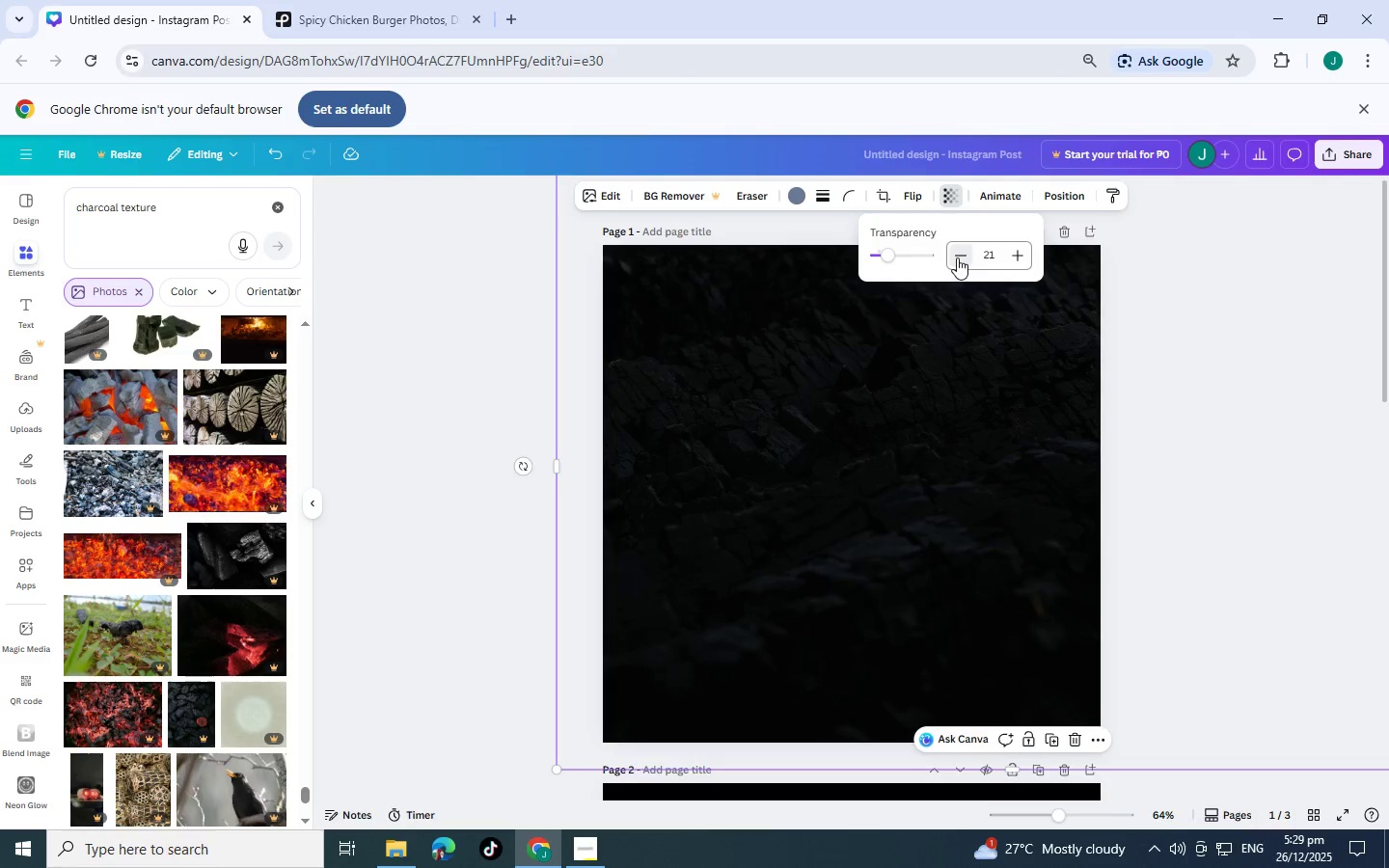 
triple_click([957, 258])
 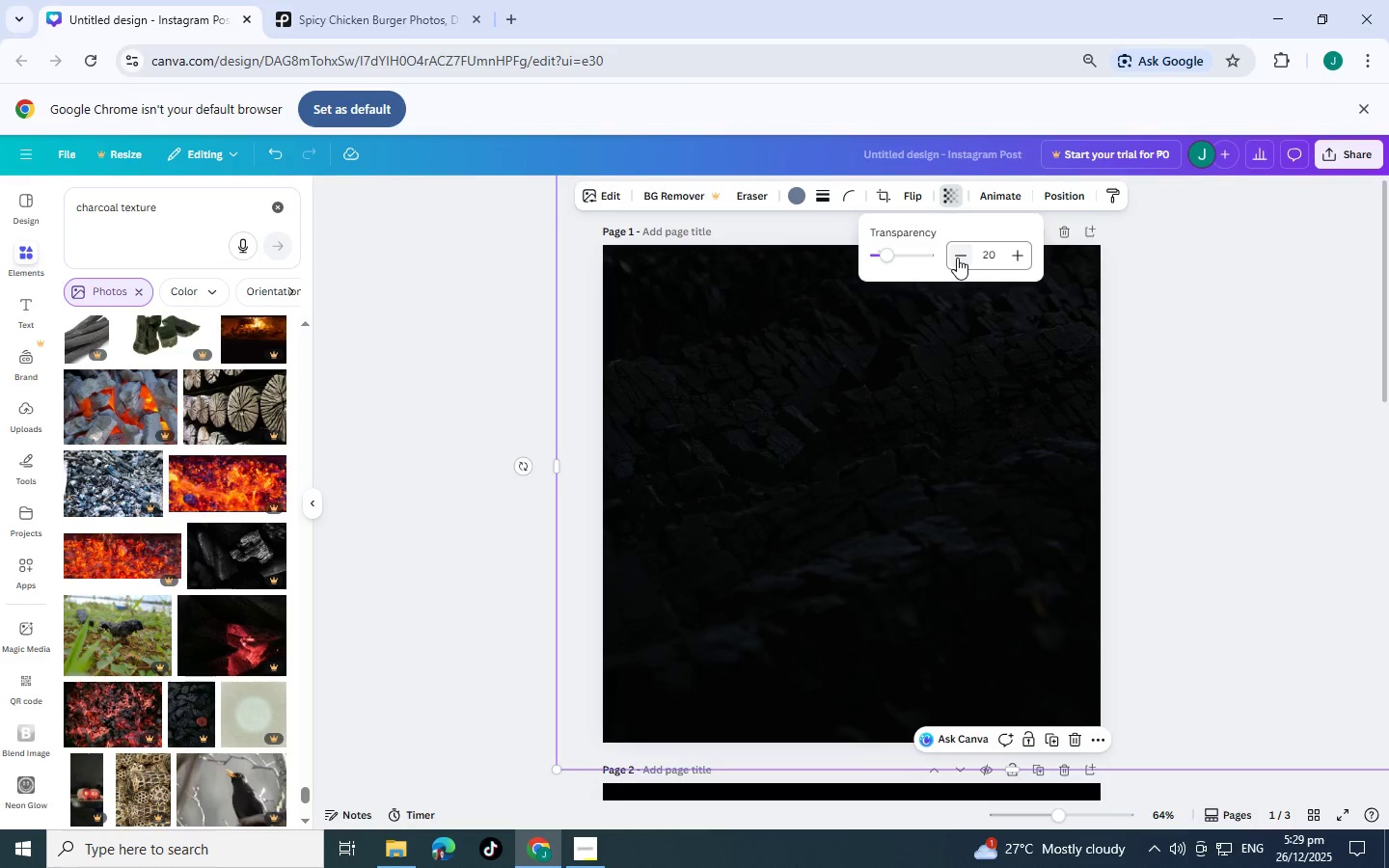 
triple_click([957, 258])
 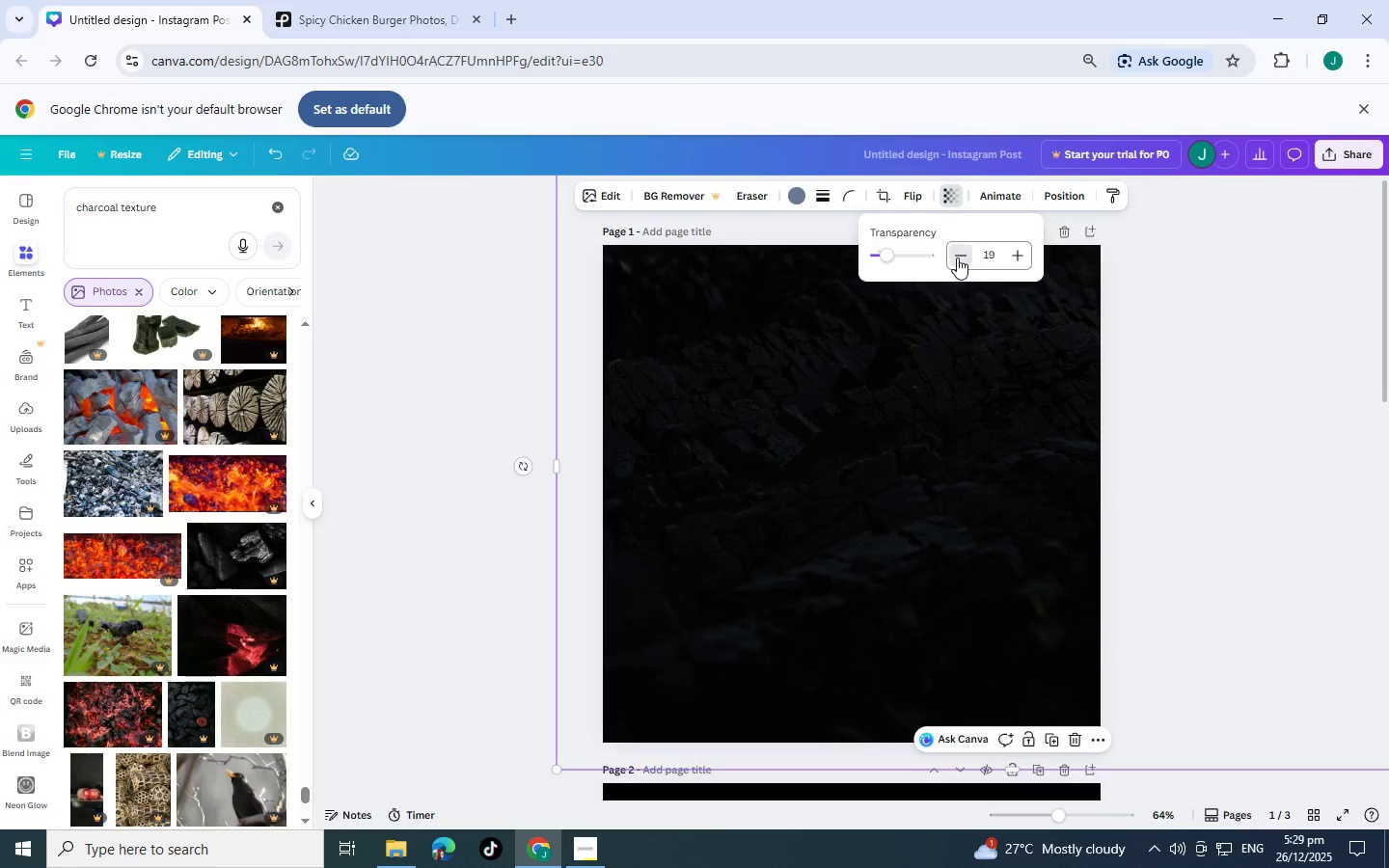 
triple_click([957, 258])
 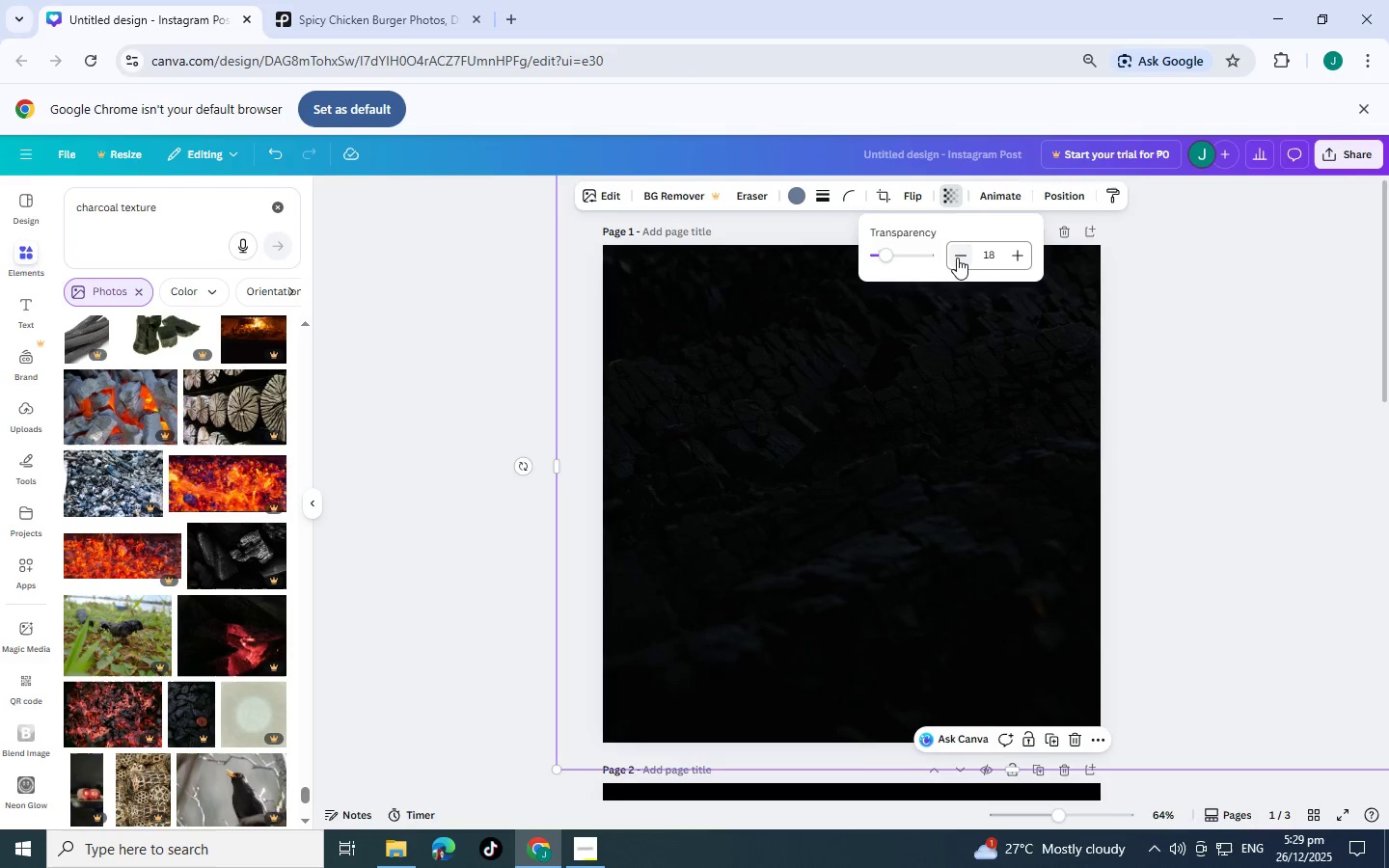 
left_click([957, 258])
 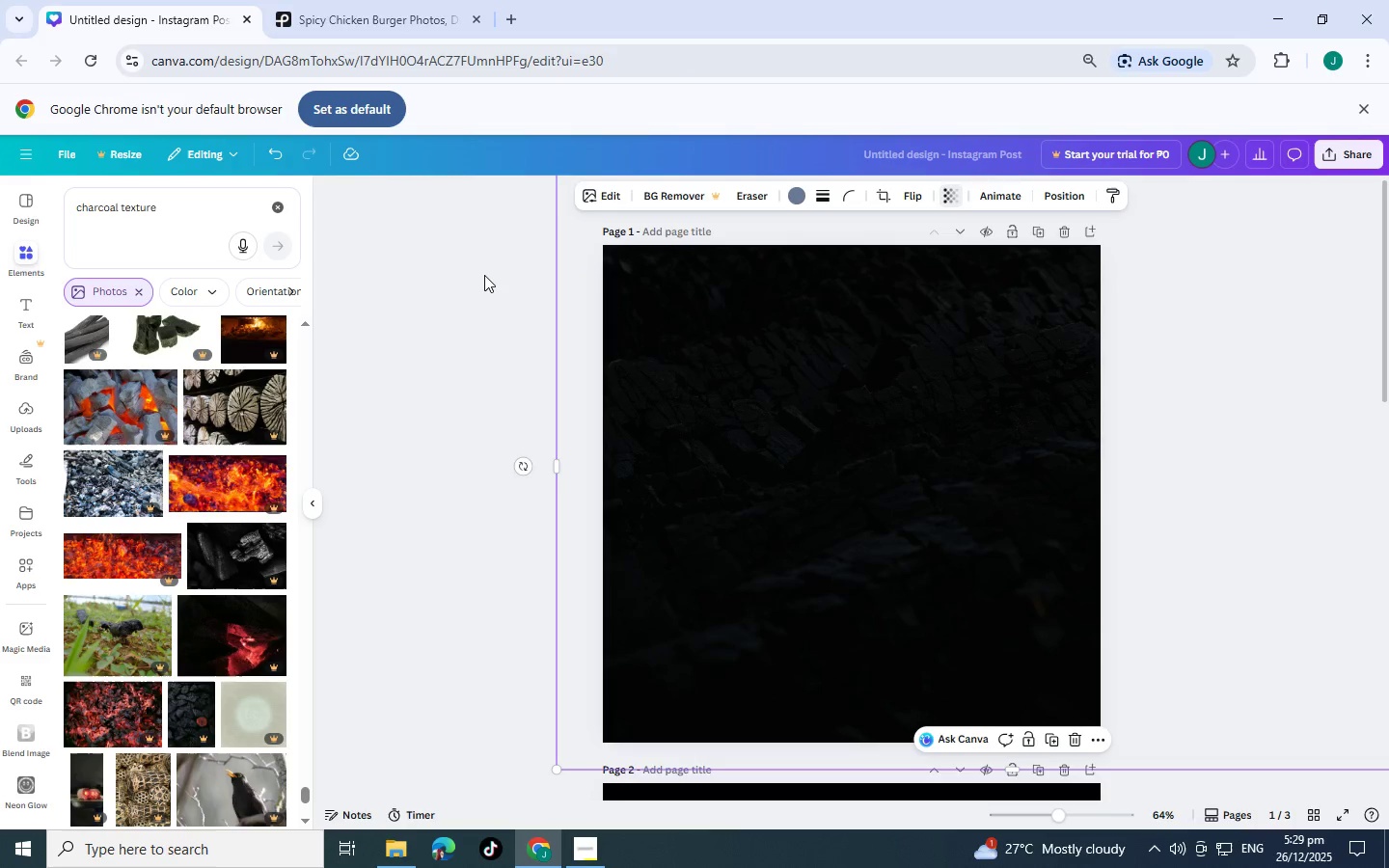 
double_click([484, 275])
 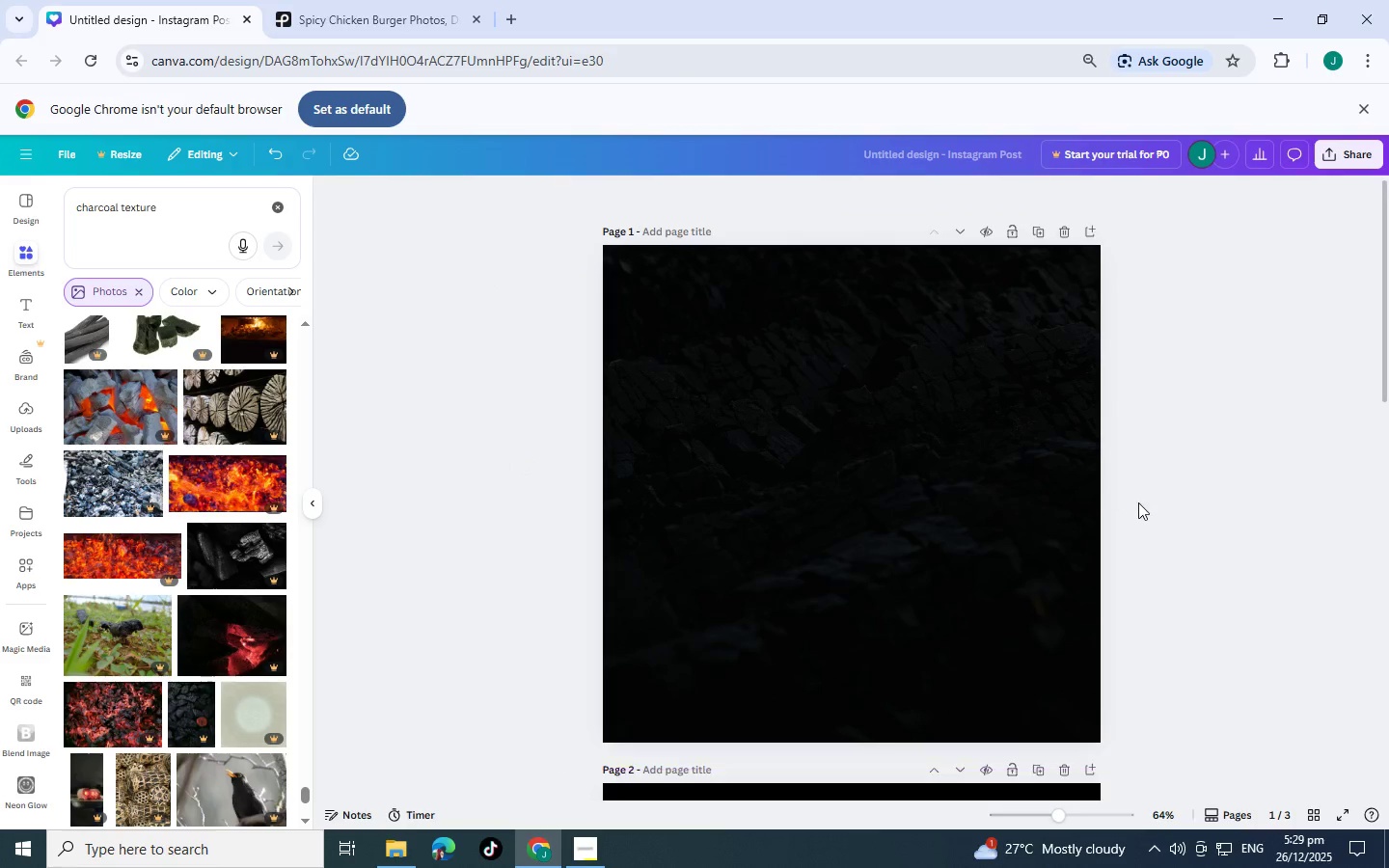 
scroll: coordinate [1138, 501], scroll_direction: down, amount: 1.0
 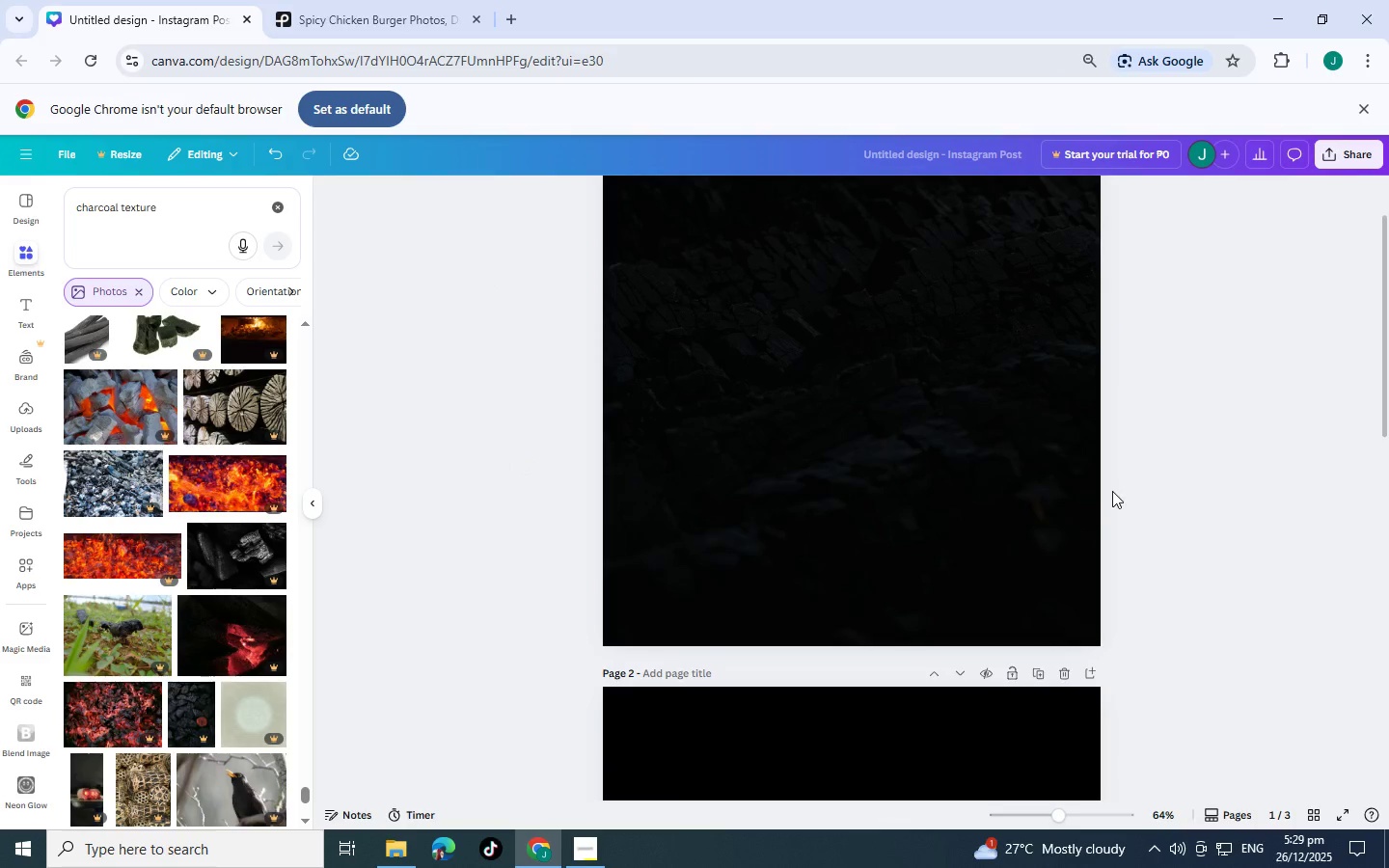 
left_click([943, 462])
 